 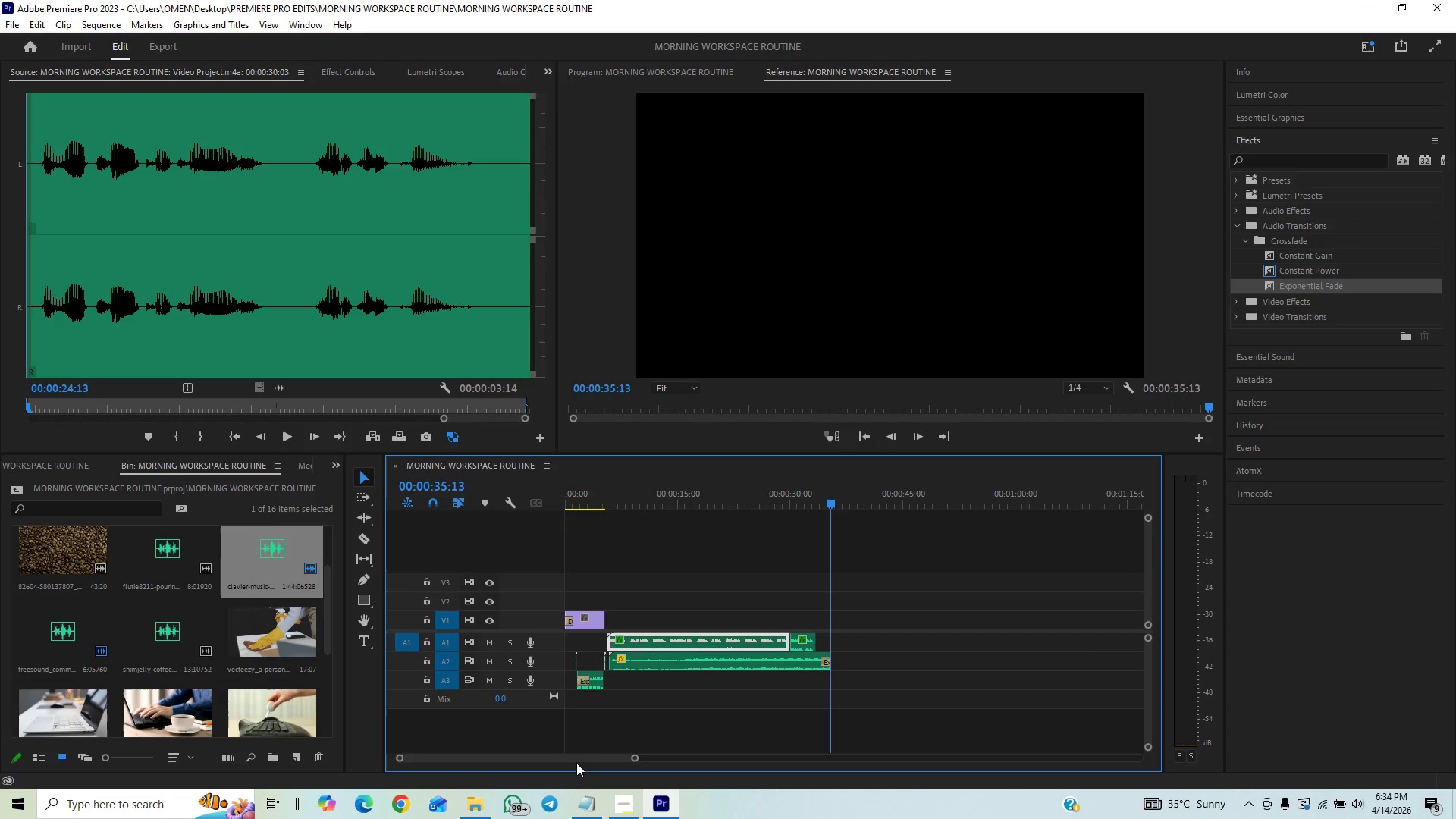 
left_click_drag(start_coordinate=[574, 758], to_coordinate=[431, 791])
 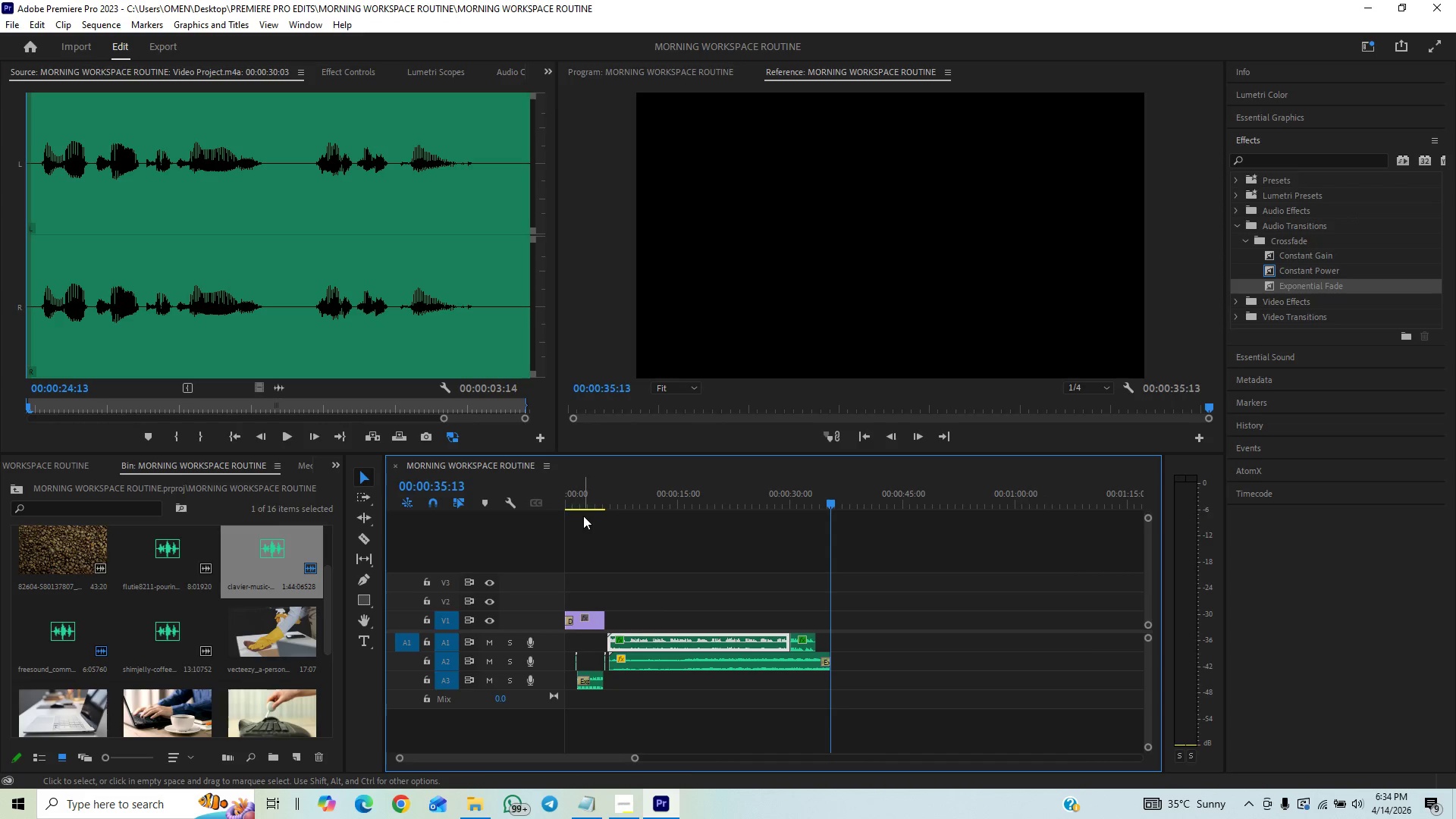 
left_click_drag(start_coordinate=[583, 501], to_coordinate=[479, 532])
 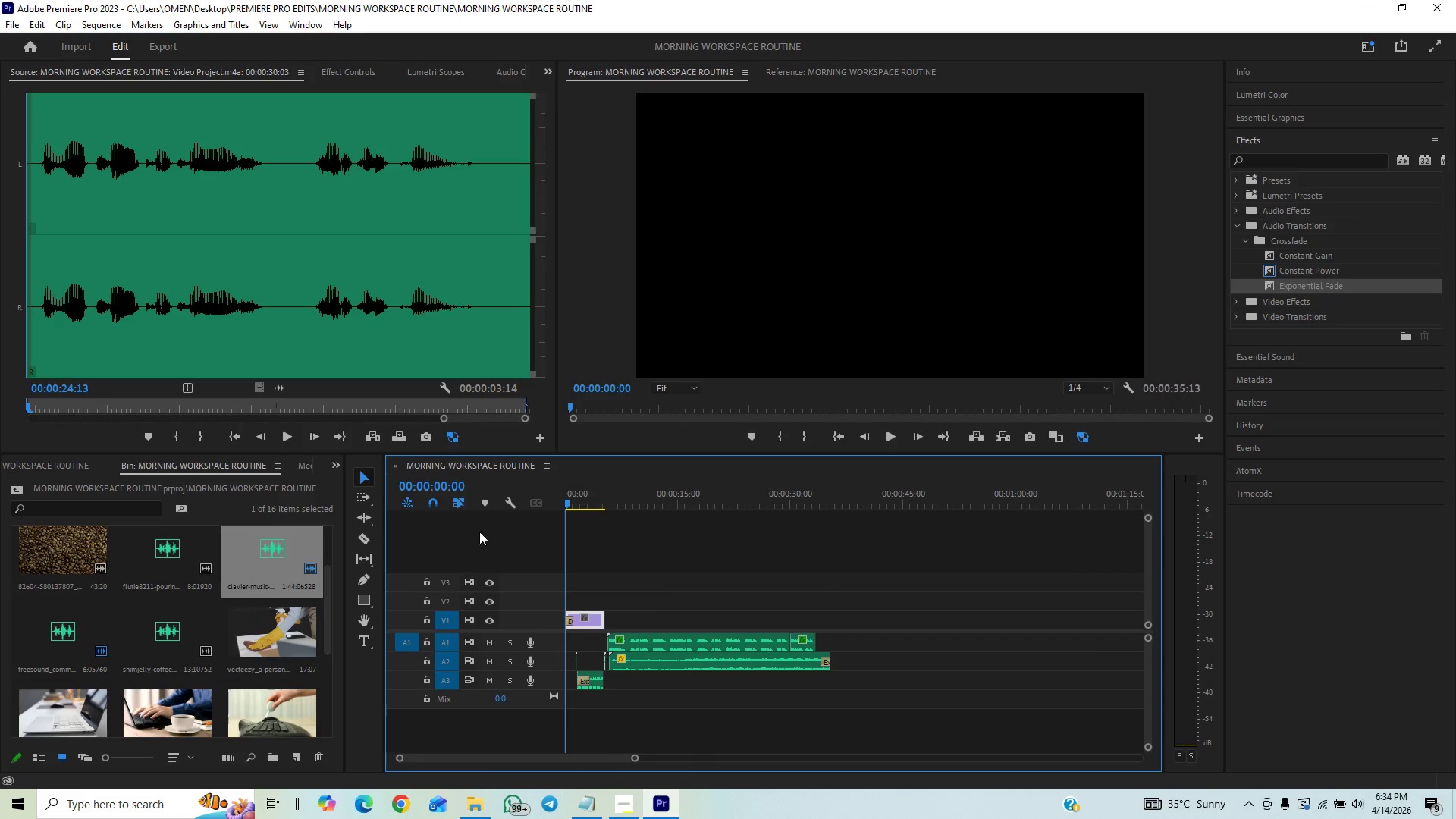 
key(Space)
 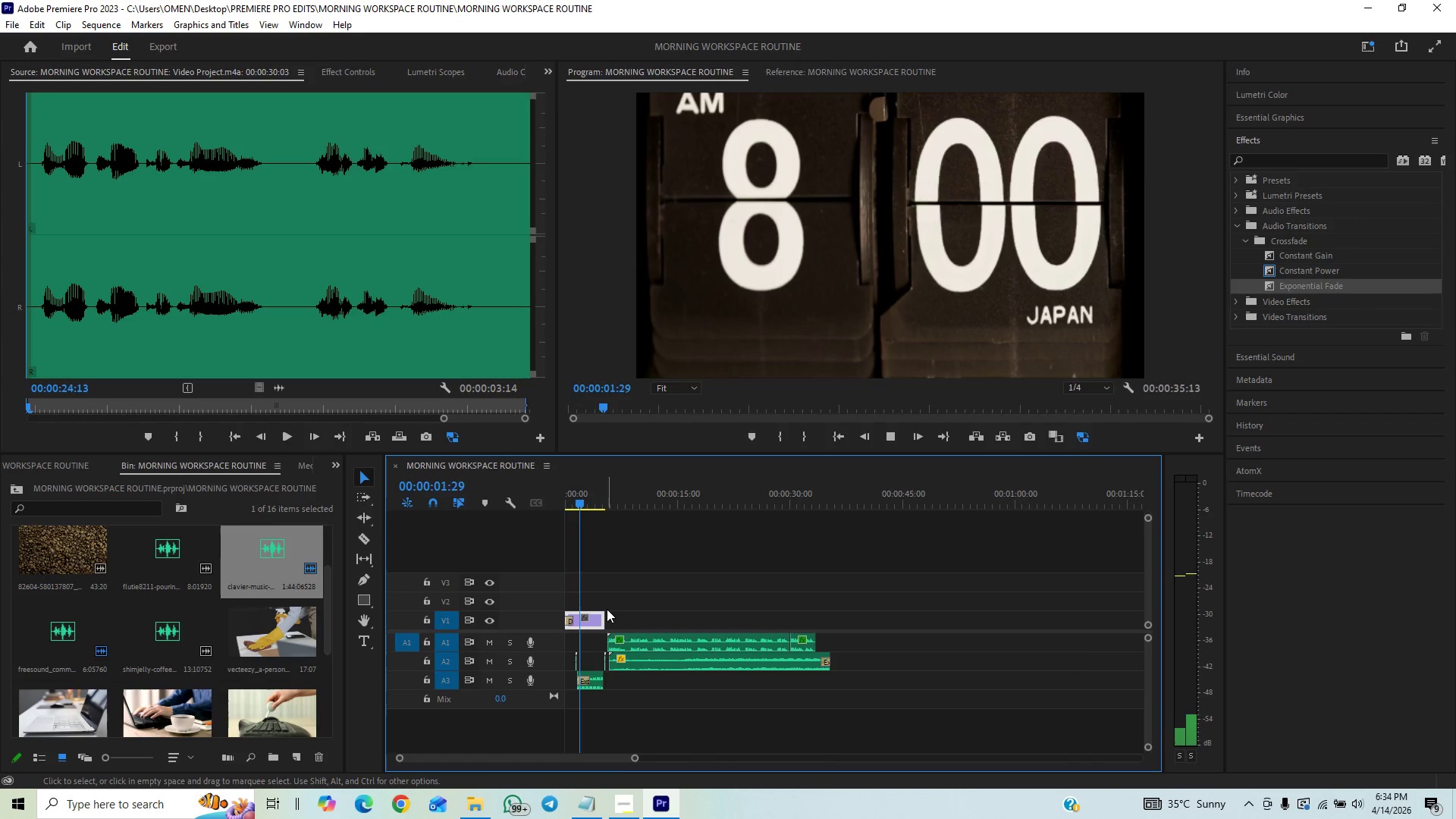 
left_click_drag(start_coordinate=[586, 506], to_coordinate=[497, 529])
 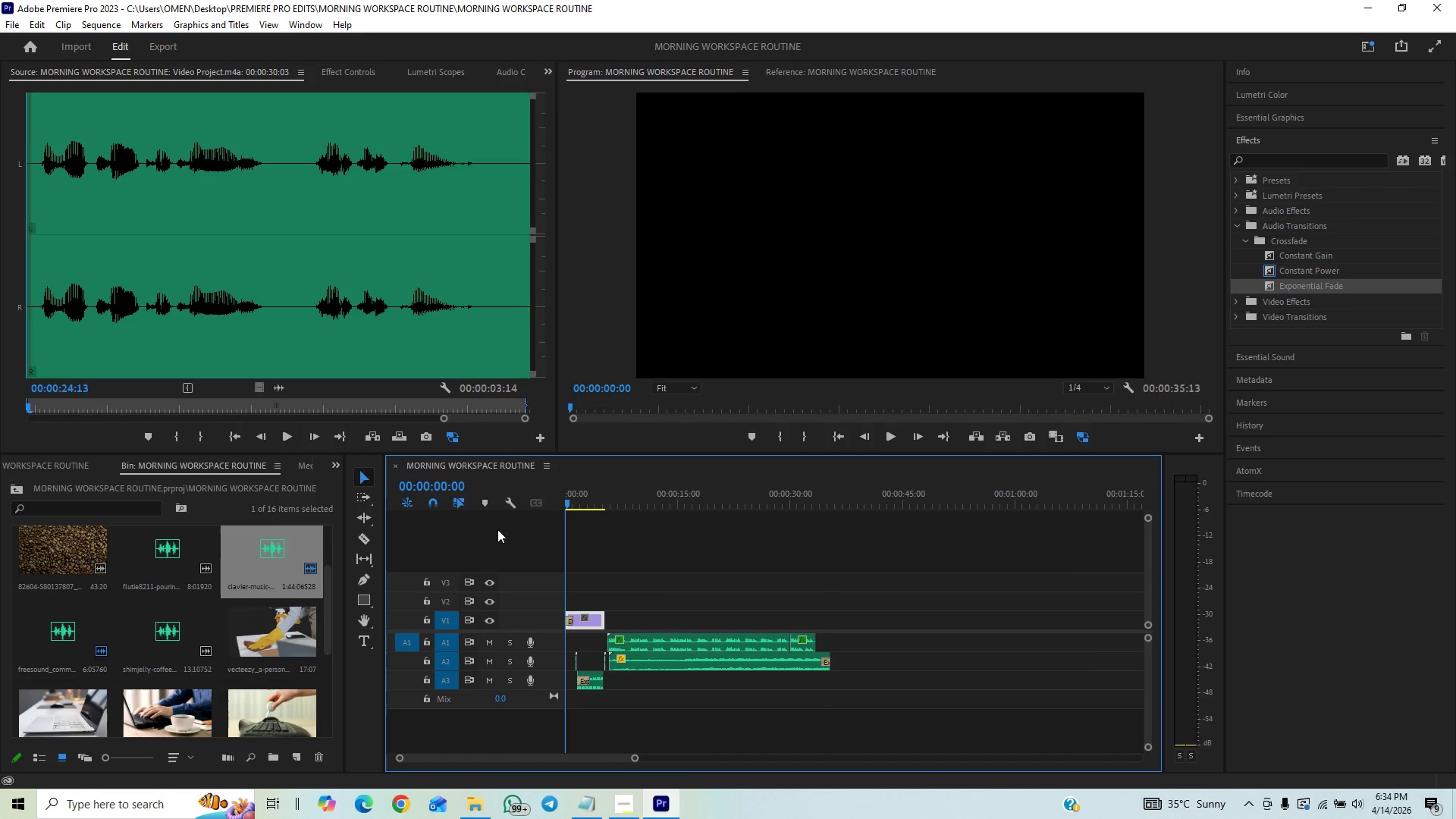 
key(Space)
 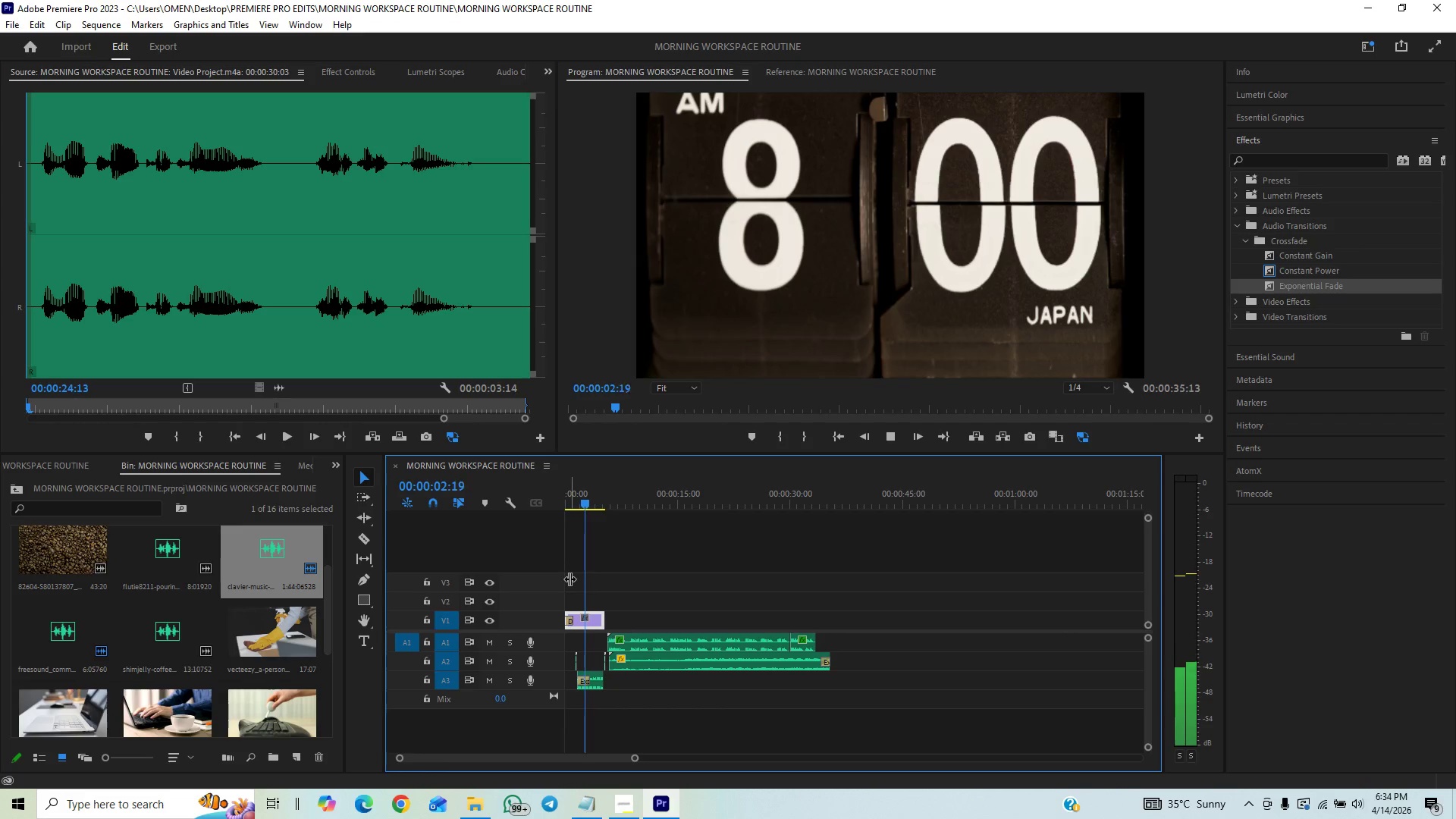 
left_click_drag(start_coordinate=[578, 502], to_coordinate=[488, 525])
 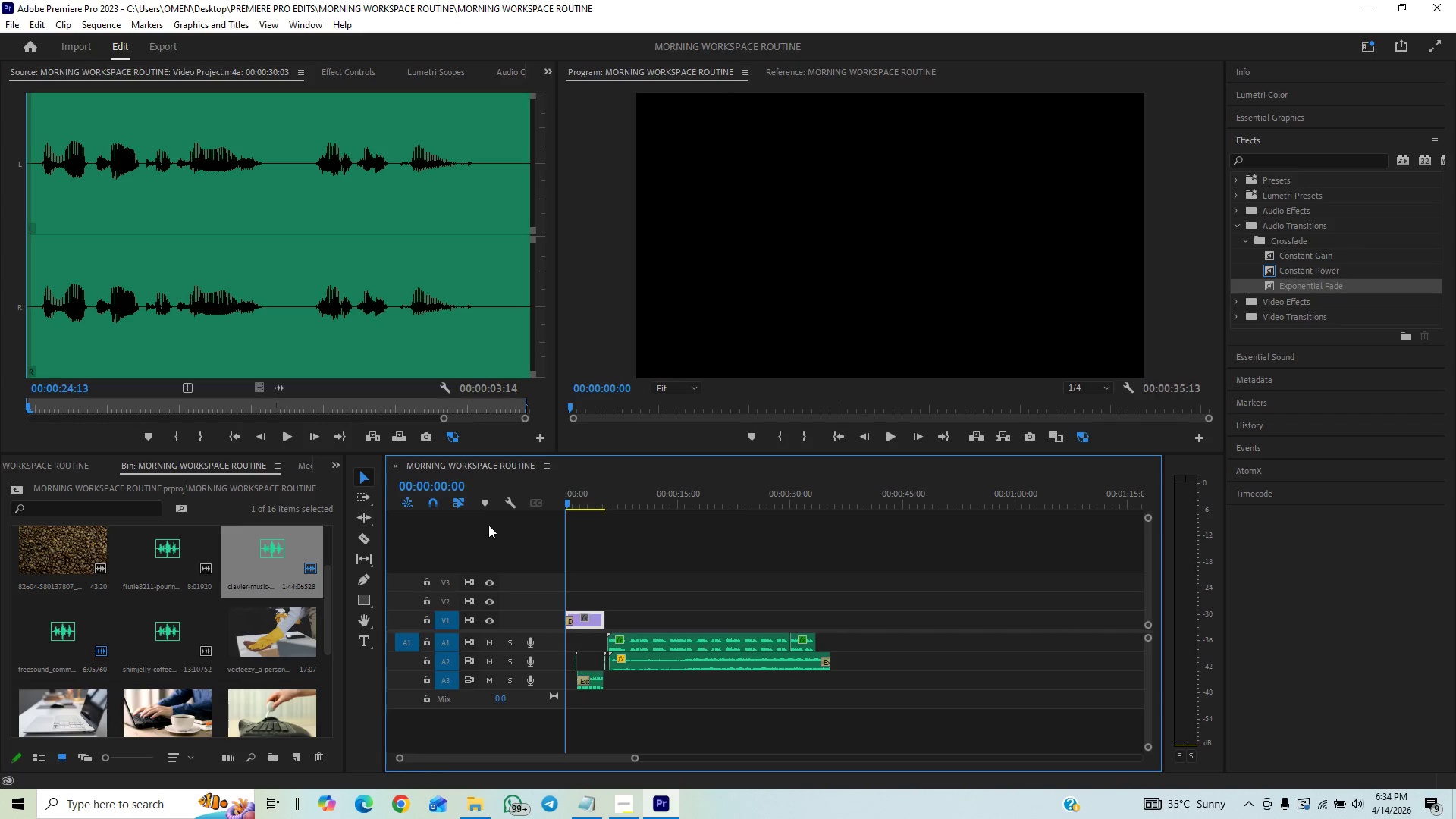 
key(Space)
 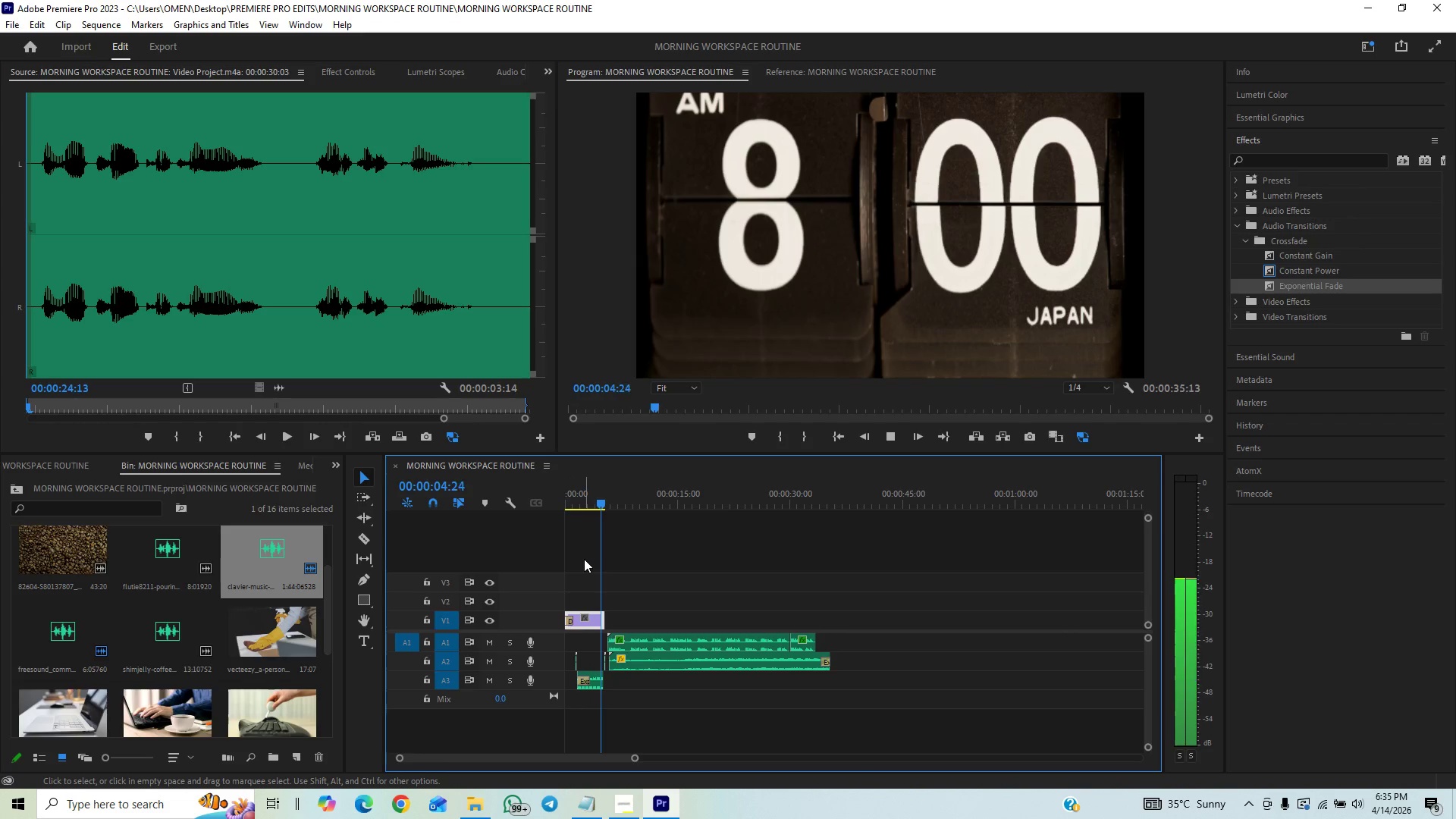 
wait(9.88)
 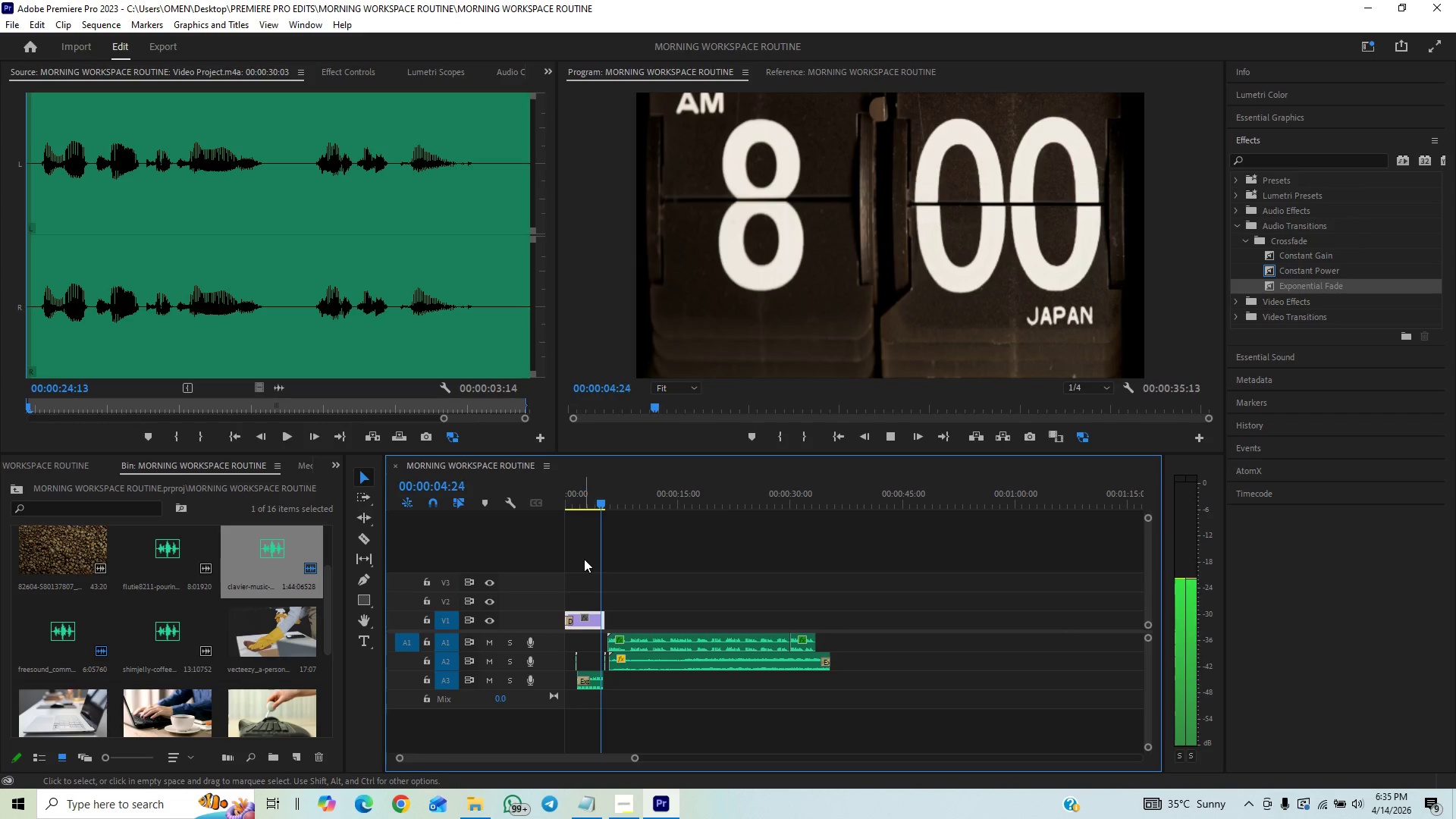 
key(Space)
 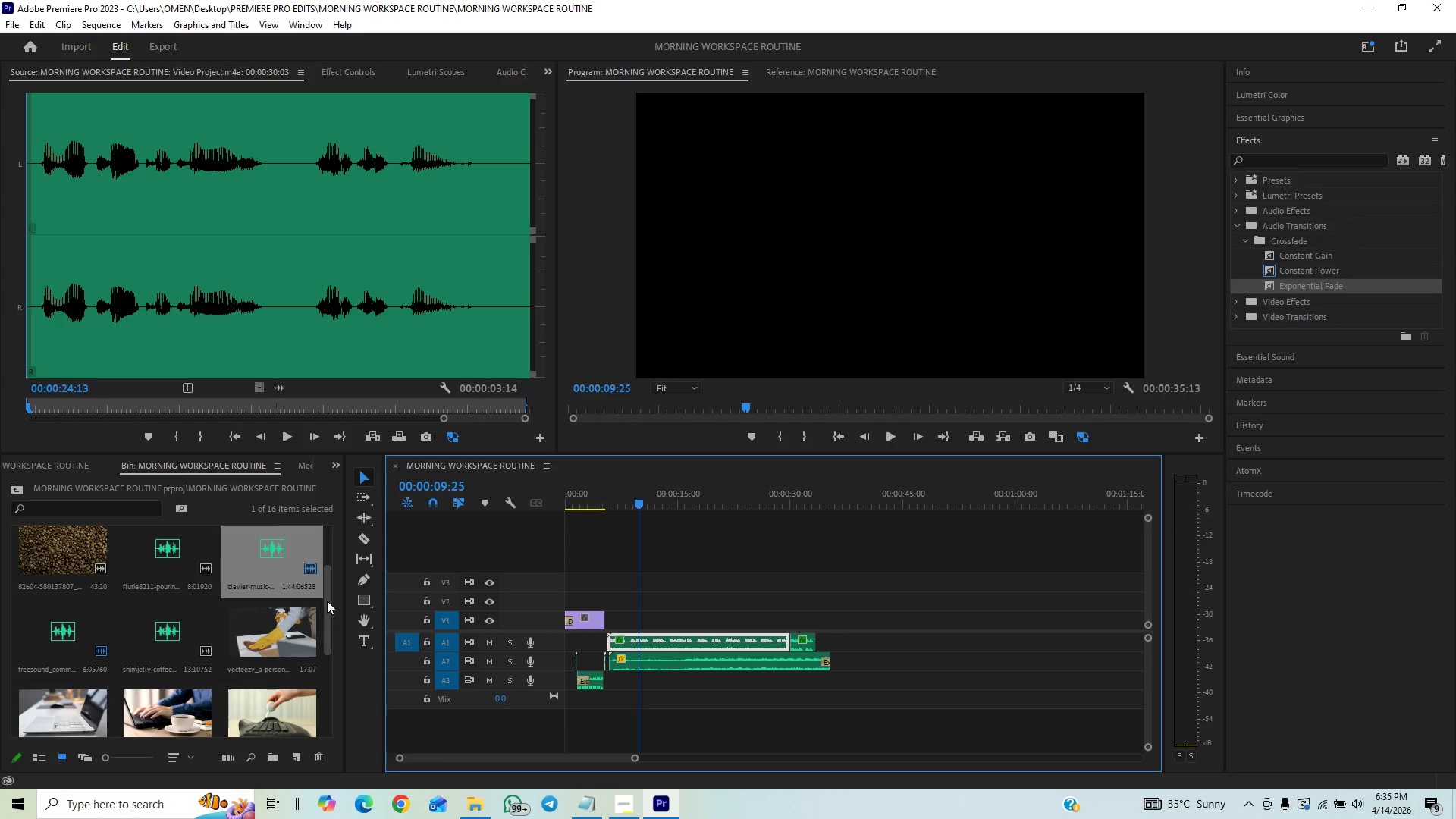 
left_click_drag(start_coordinate=[327, 601], to_coordinate=[340, 559])
 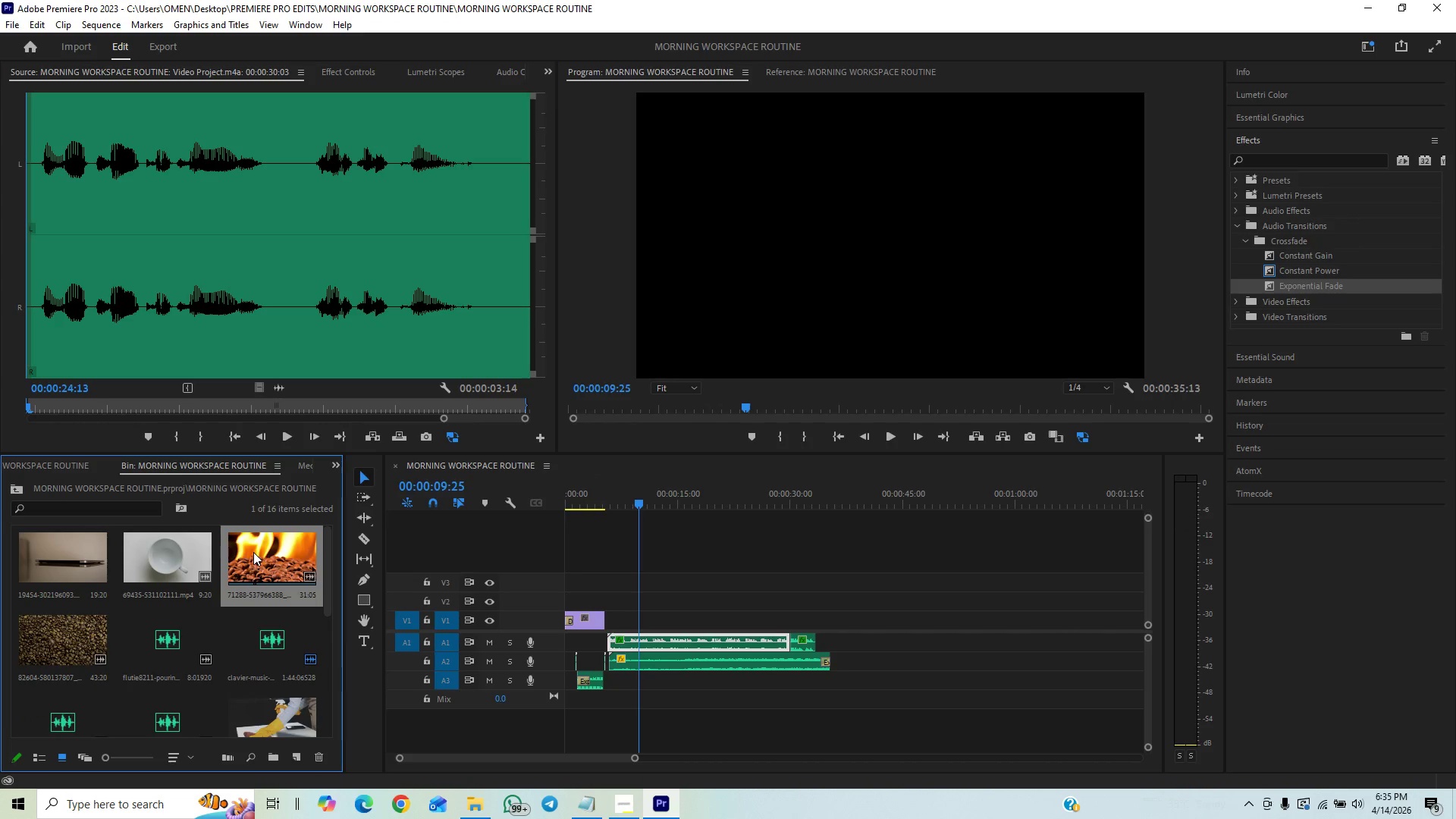 
wait(6.75)
 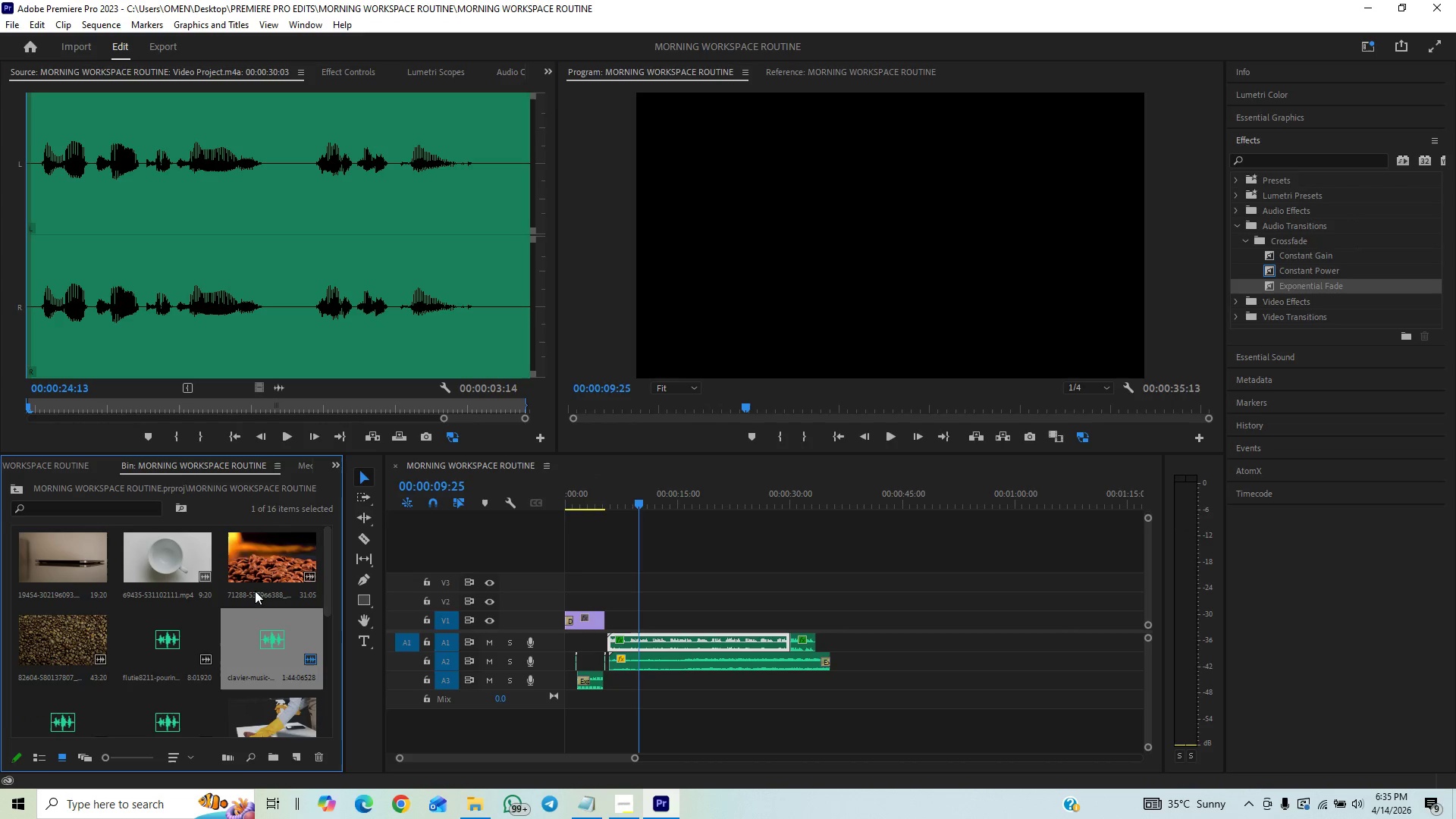 
left_click([253, 552])
 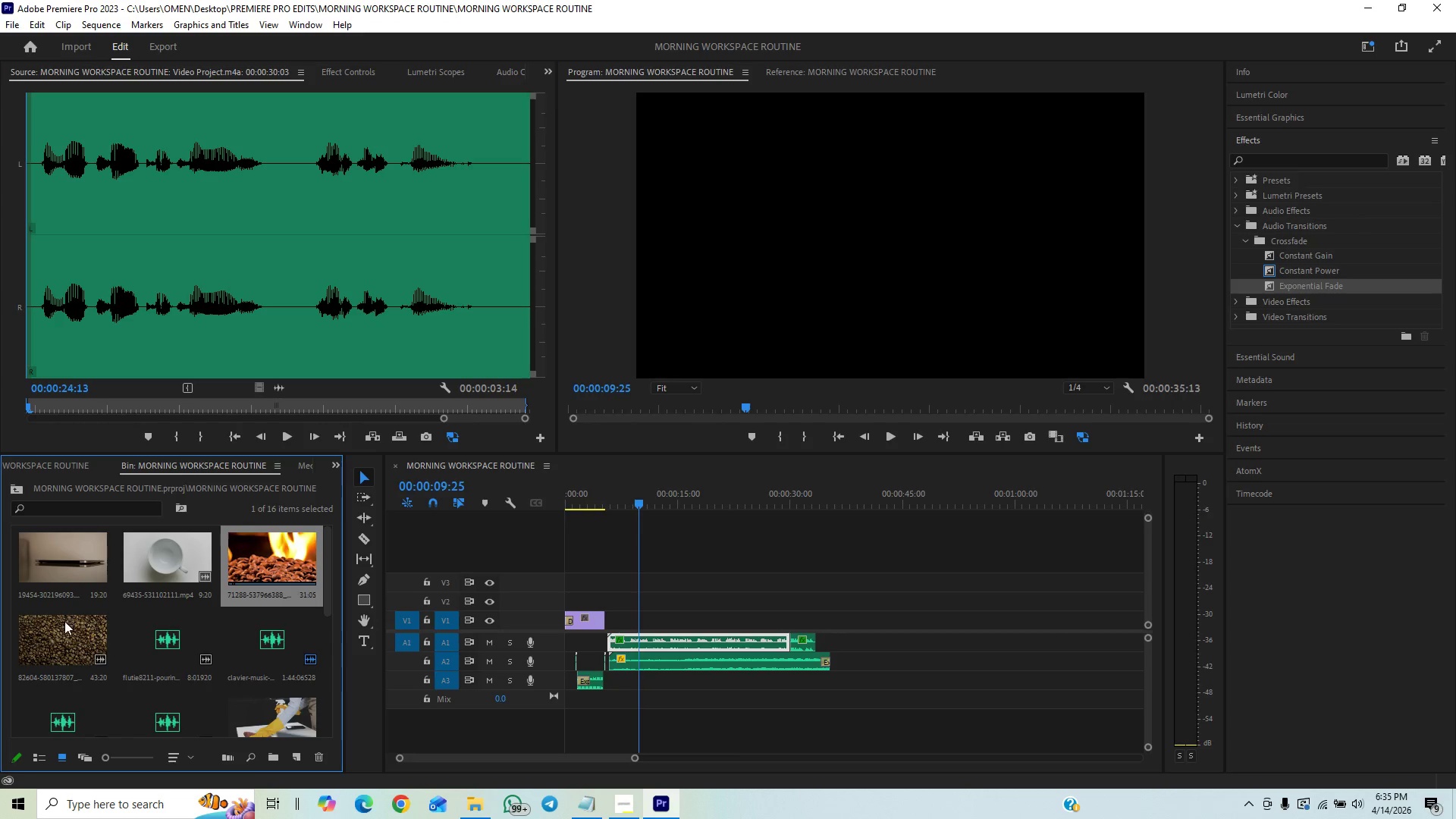 
left_click_drag(start_coordinate=[56, 642], to_coordinate=[250, 297])
 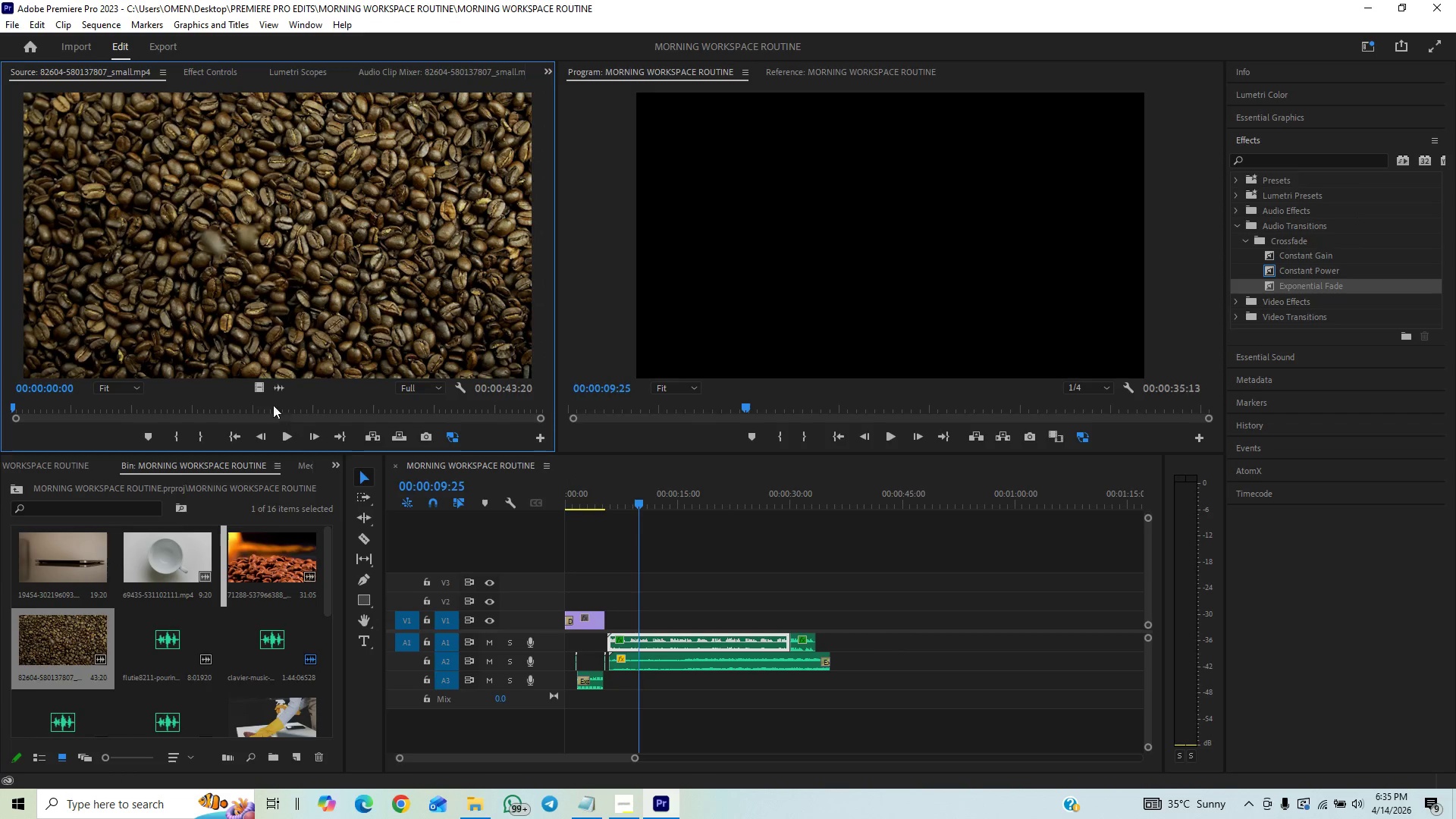 
left_click_drag(start_coordinate=[261, 388], to_coordinate=[616, 620])
 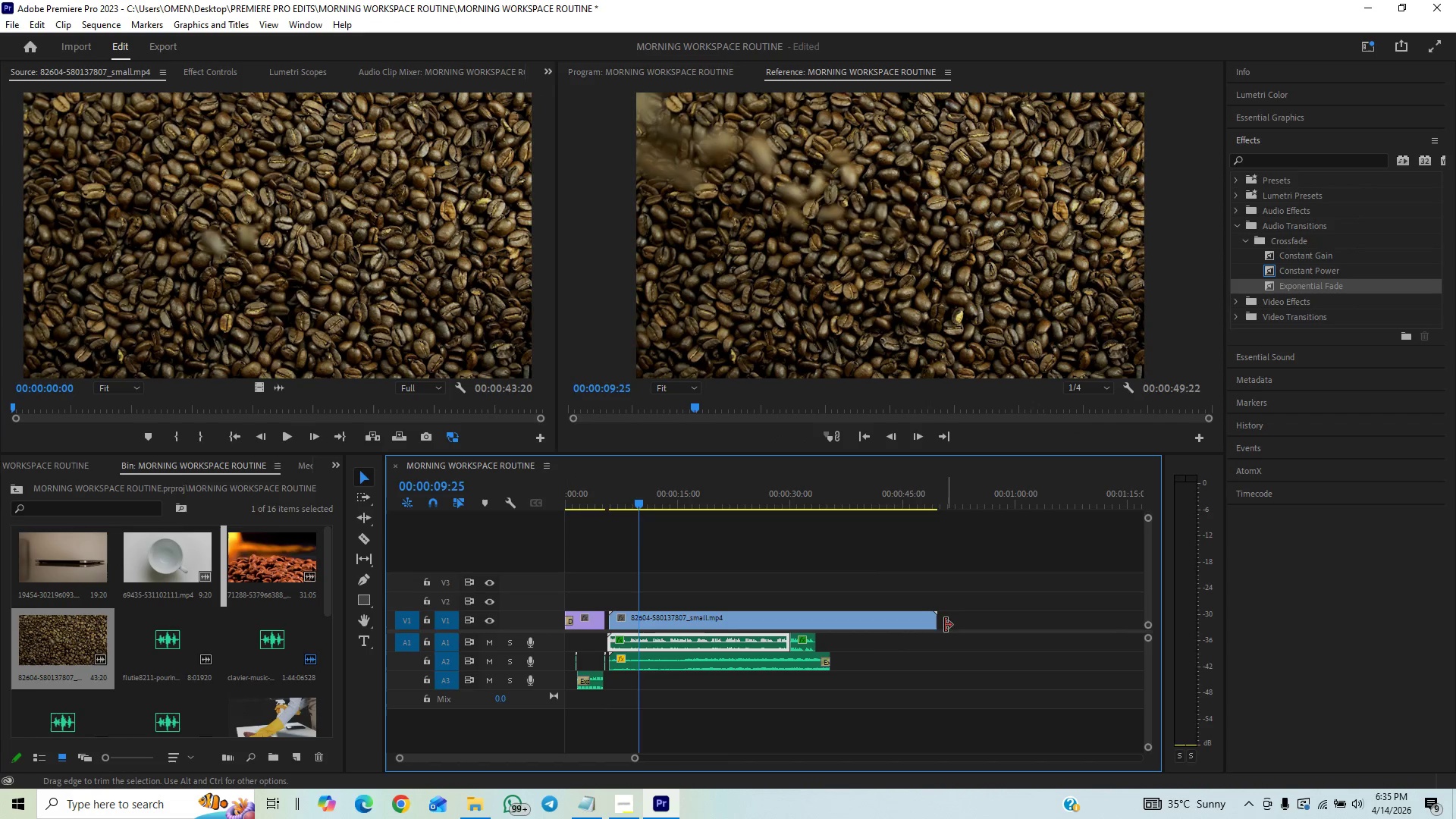 
left_click_drag(start_coordinate=[937, 625], to_coordinate=[645, 632])
 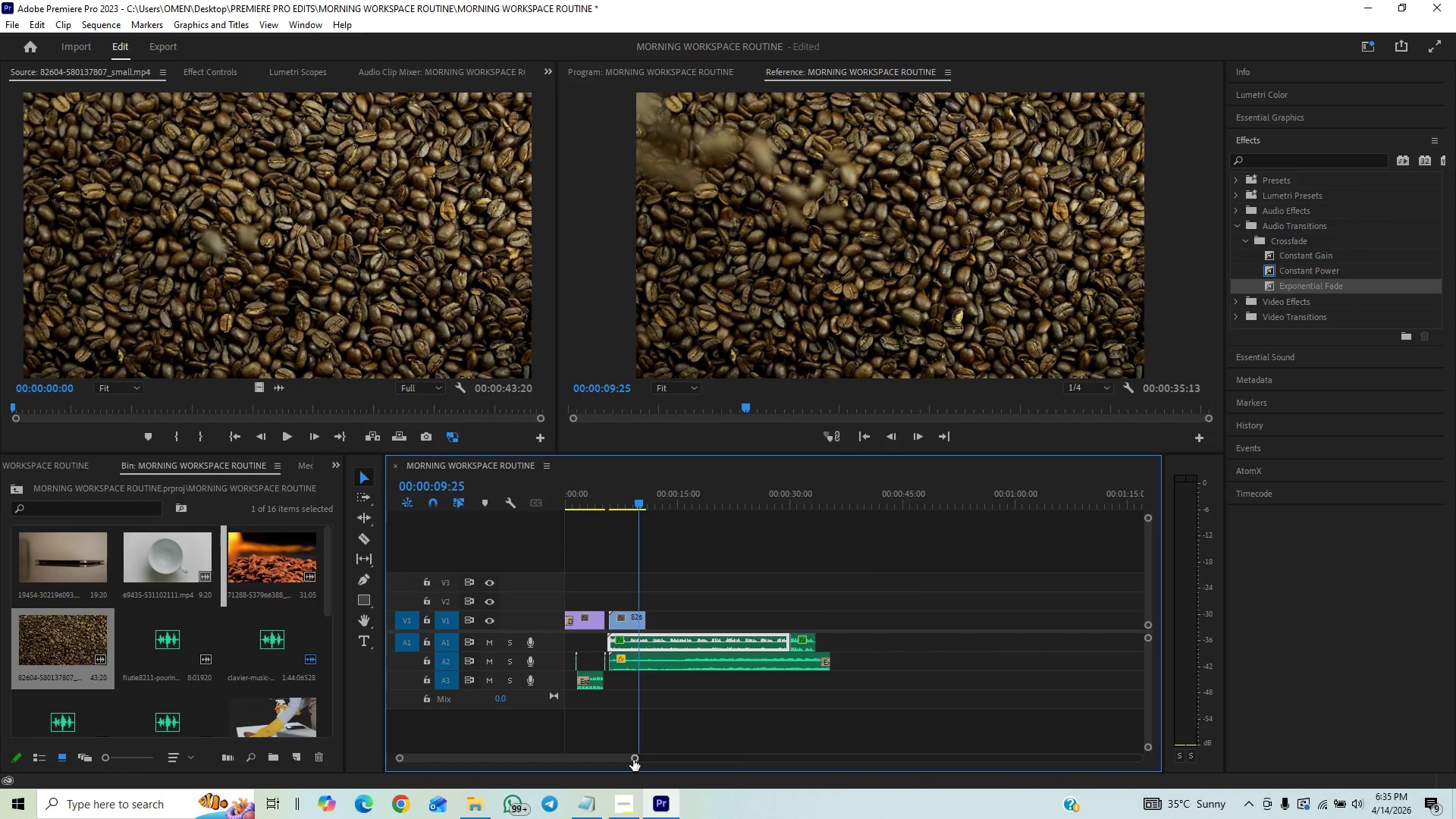 
left_click_drag(start_coordinate=[632, 760], to_coordinate=[570, 777])
 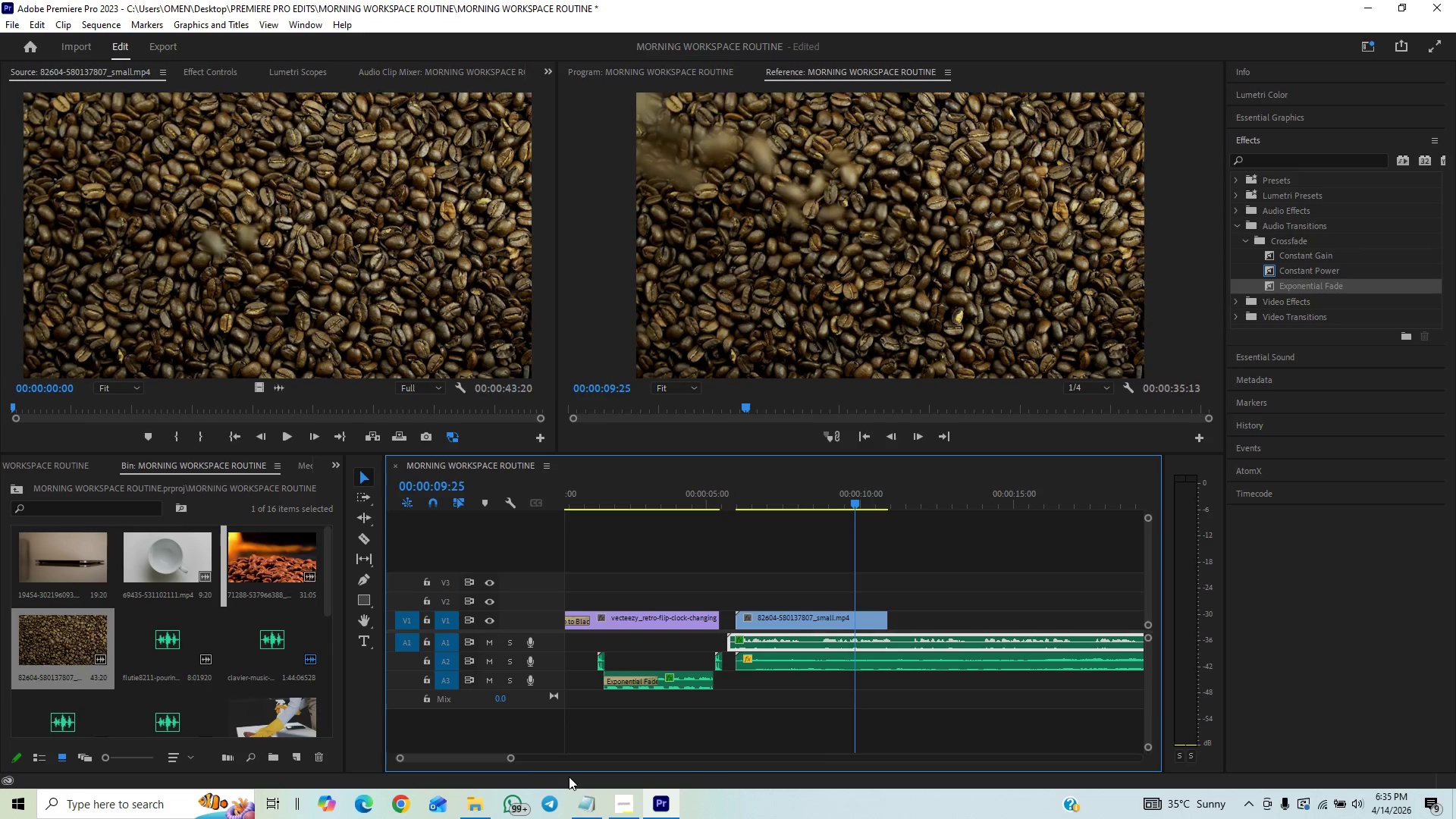 
key(Control+S)
 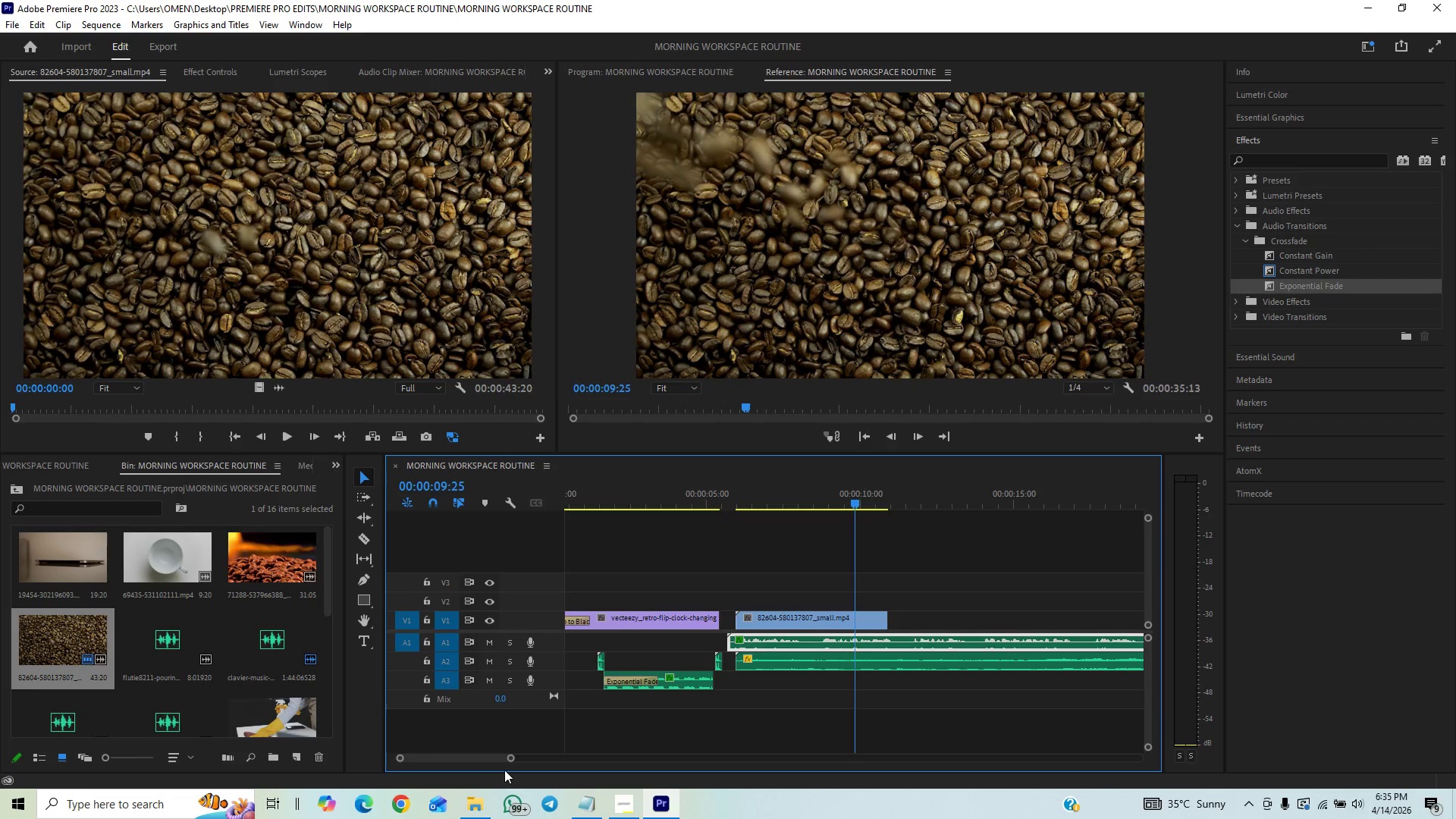 
left_click_drag(start_coordinate=[510, 761], to_coordinate=[494, 774])
 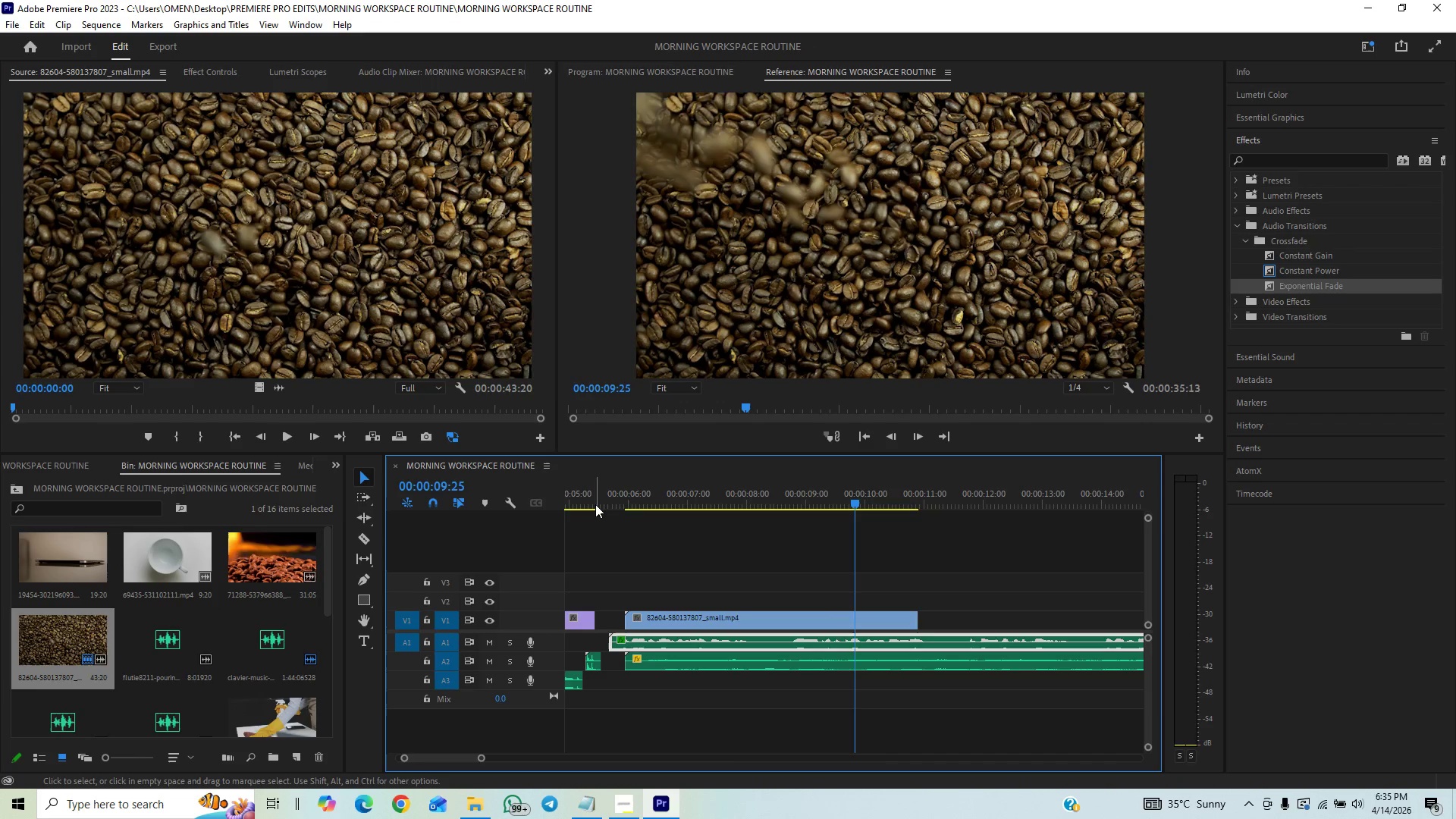 
left_click([595, 495])
 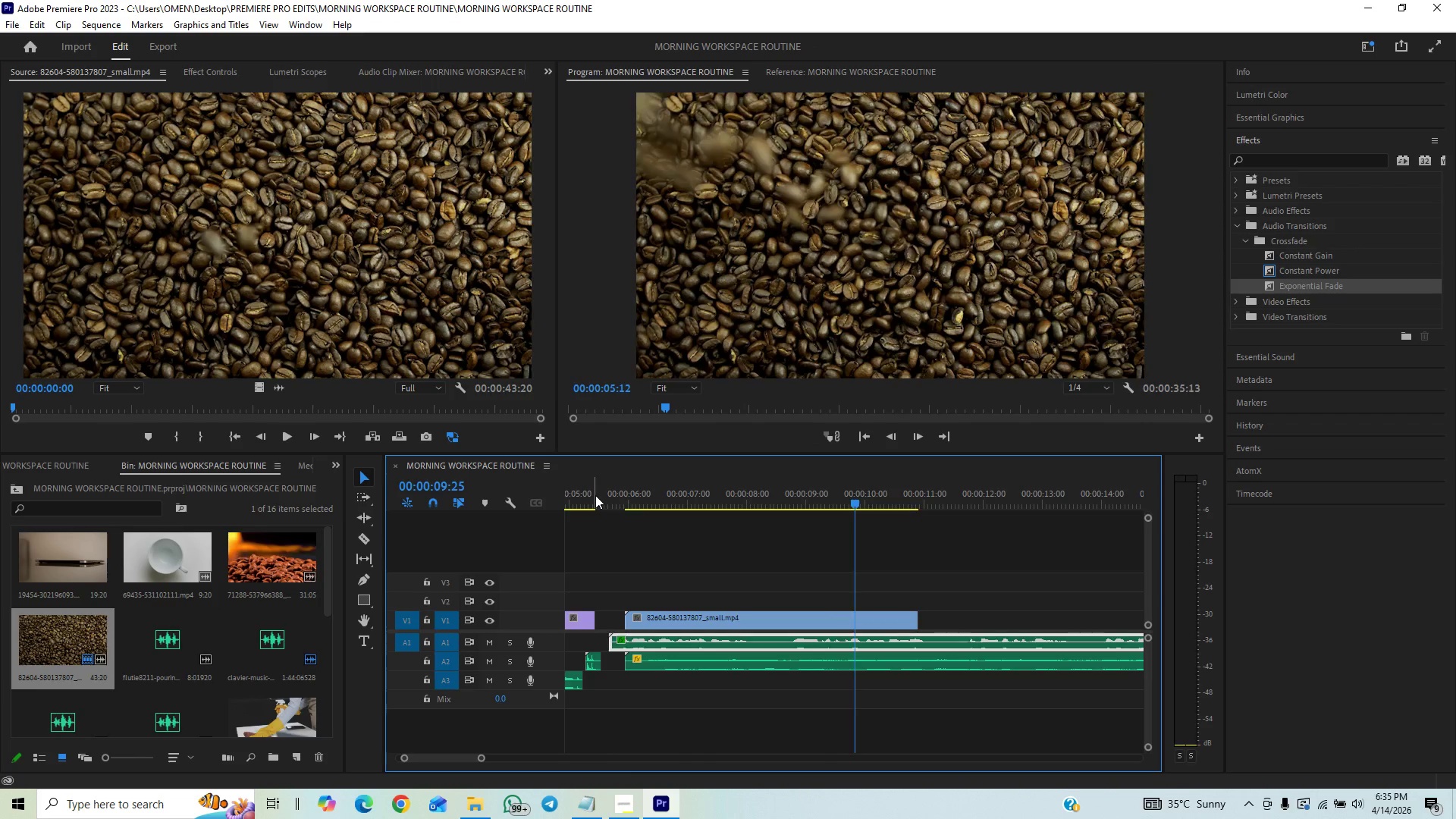 
key(Space)
 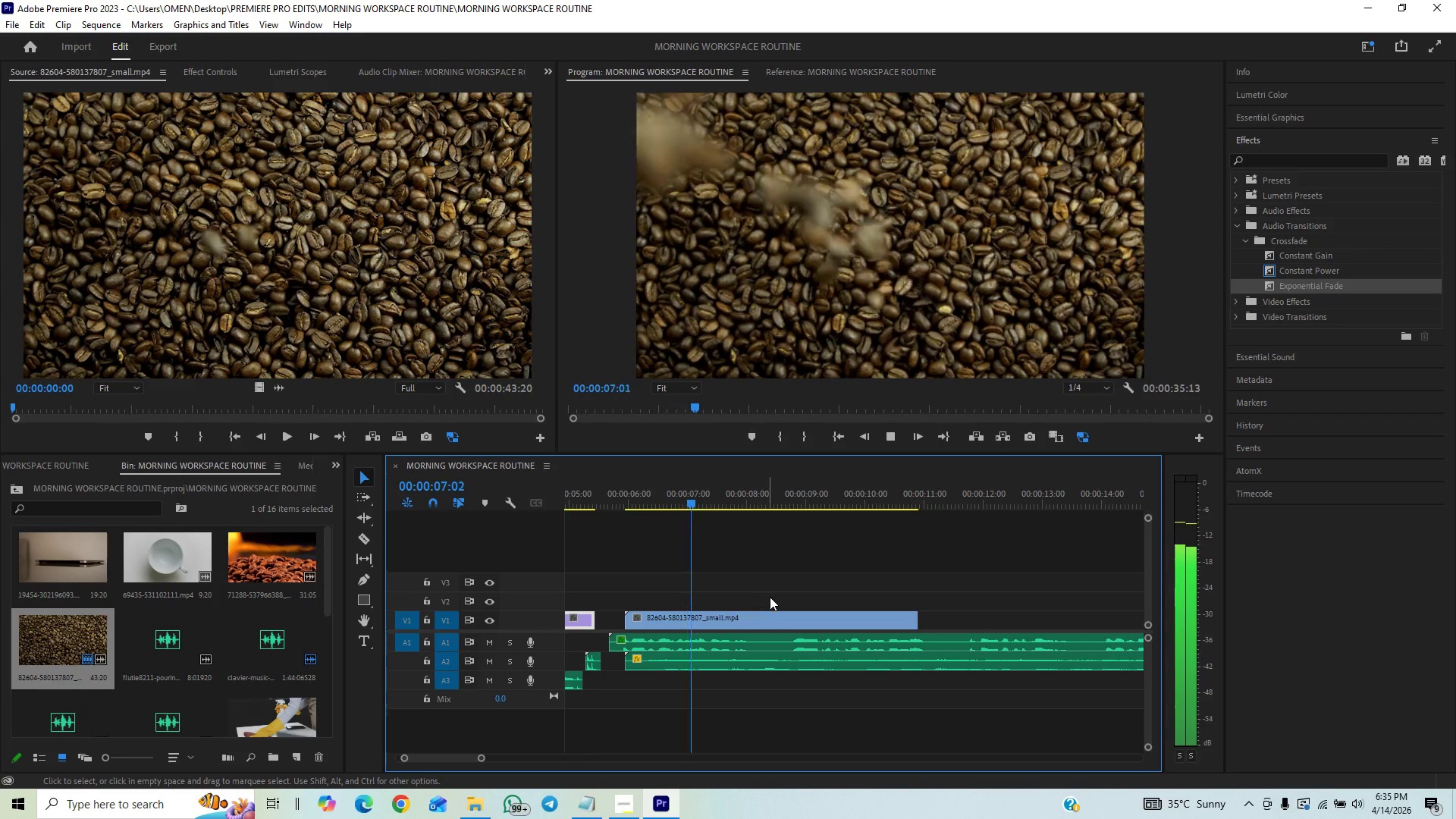 
key(Space)
 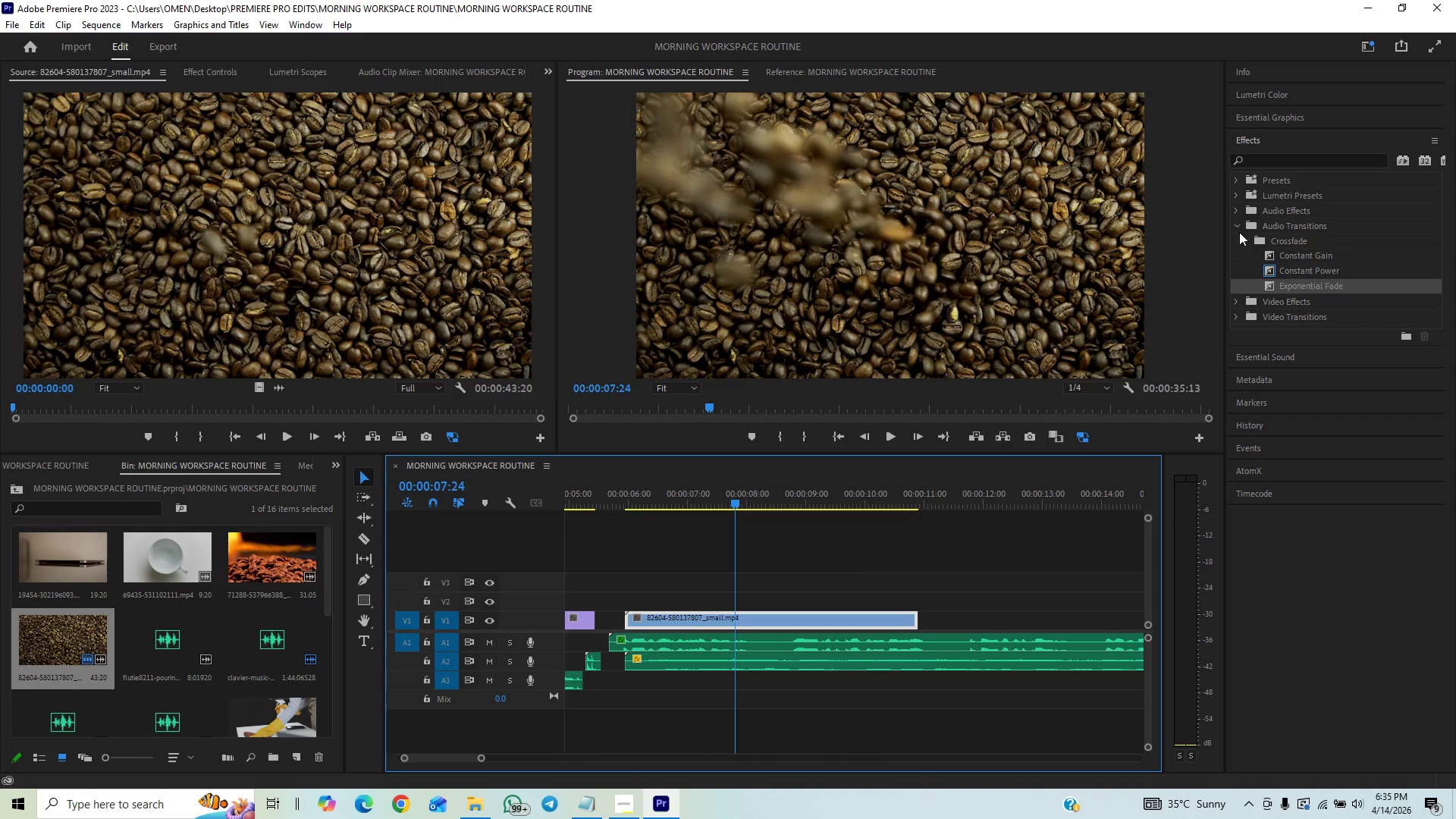 
left_click([1237, 225])
 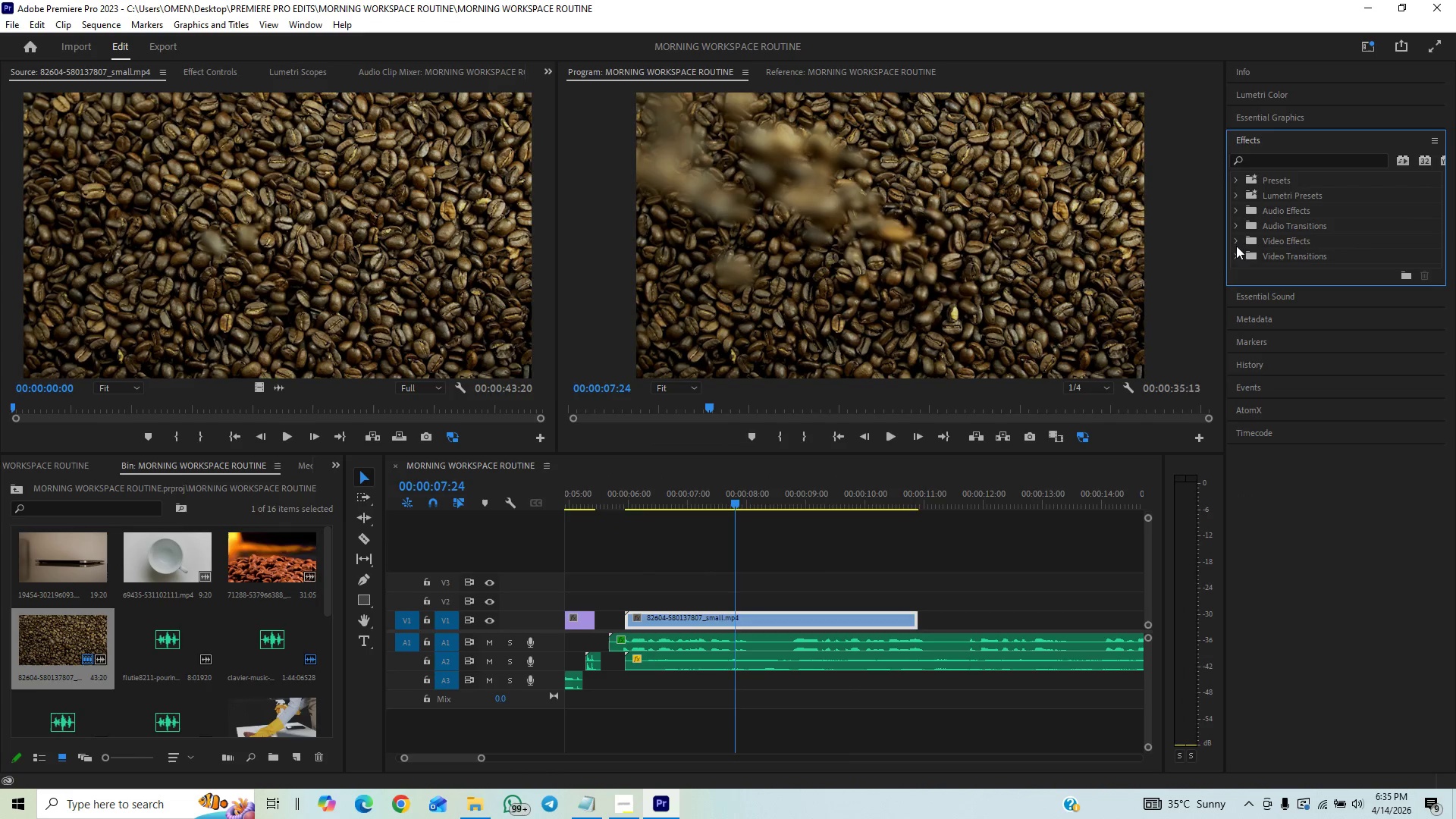 
left_click([1233, 250])
 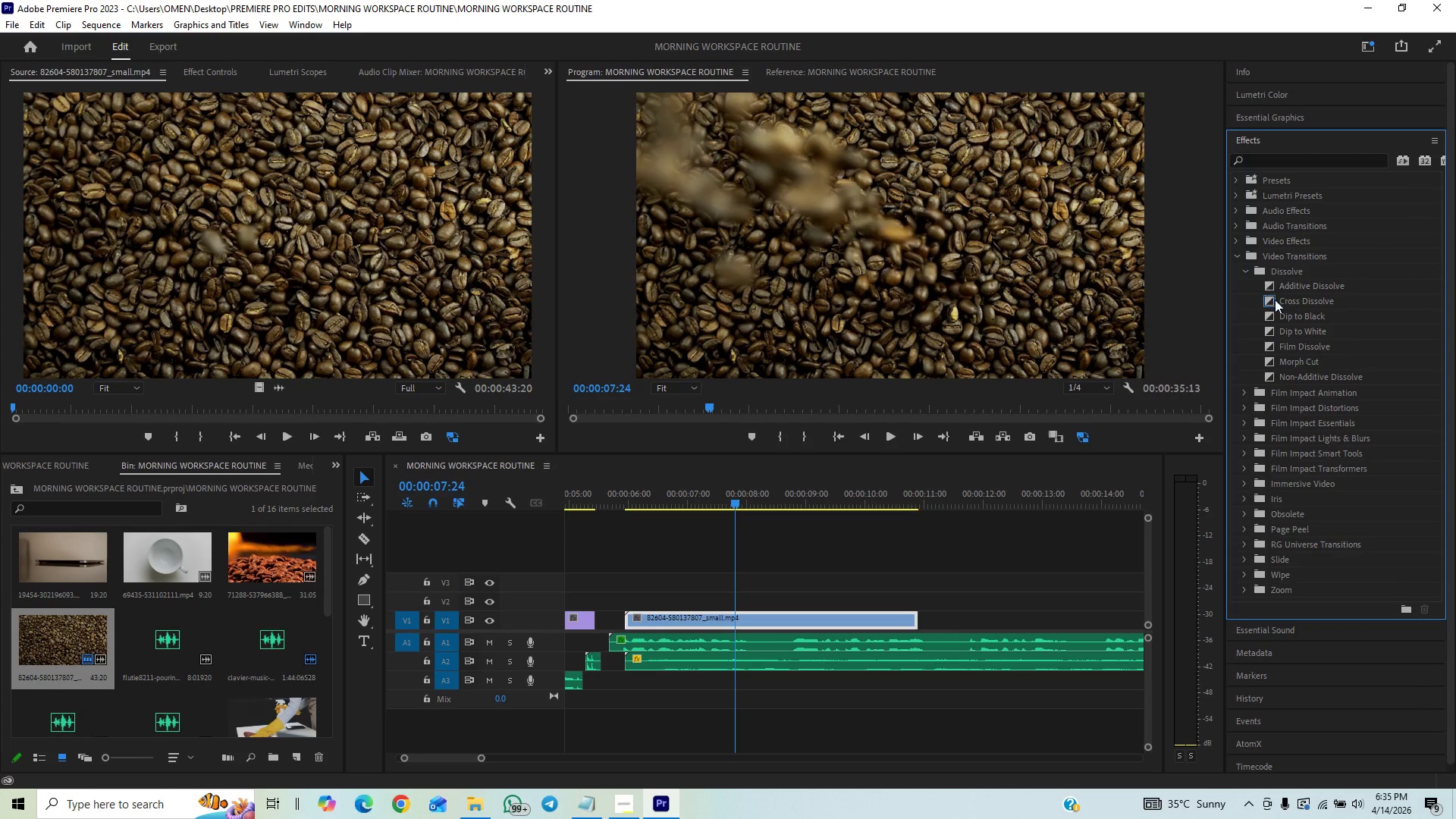 
left_click_drag(start_coordinate=[1274, 316], to_coordinate=[625, 629])
 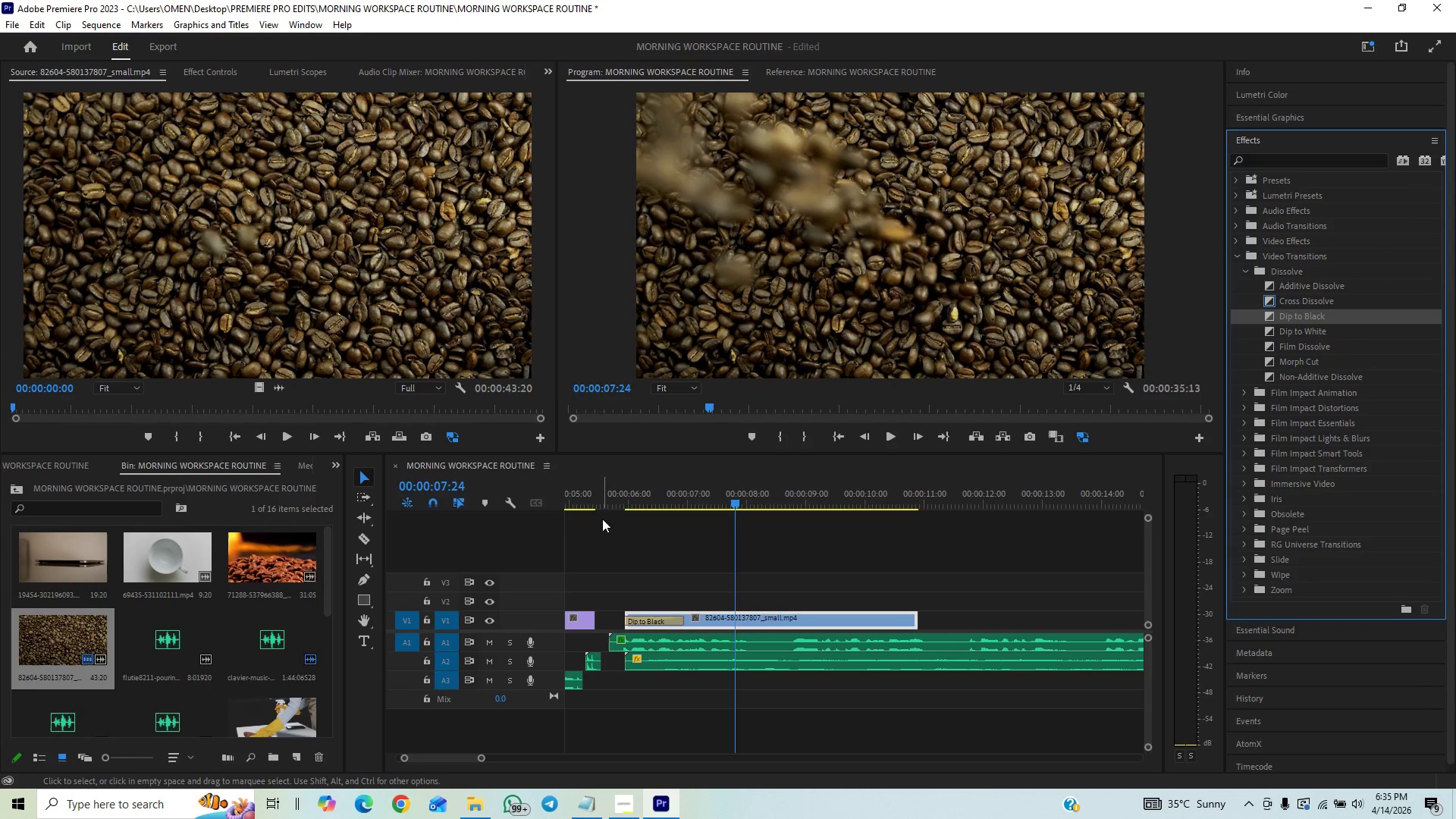 
left_click([587, 497])
 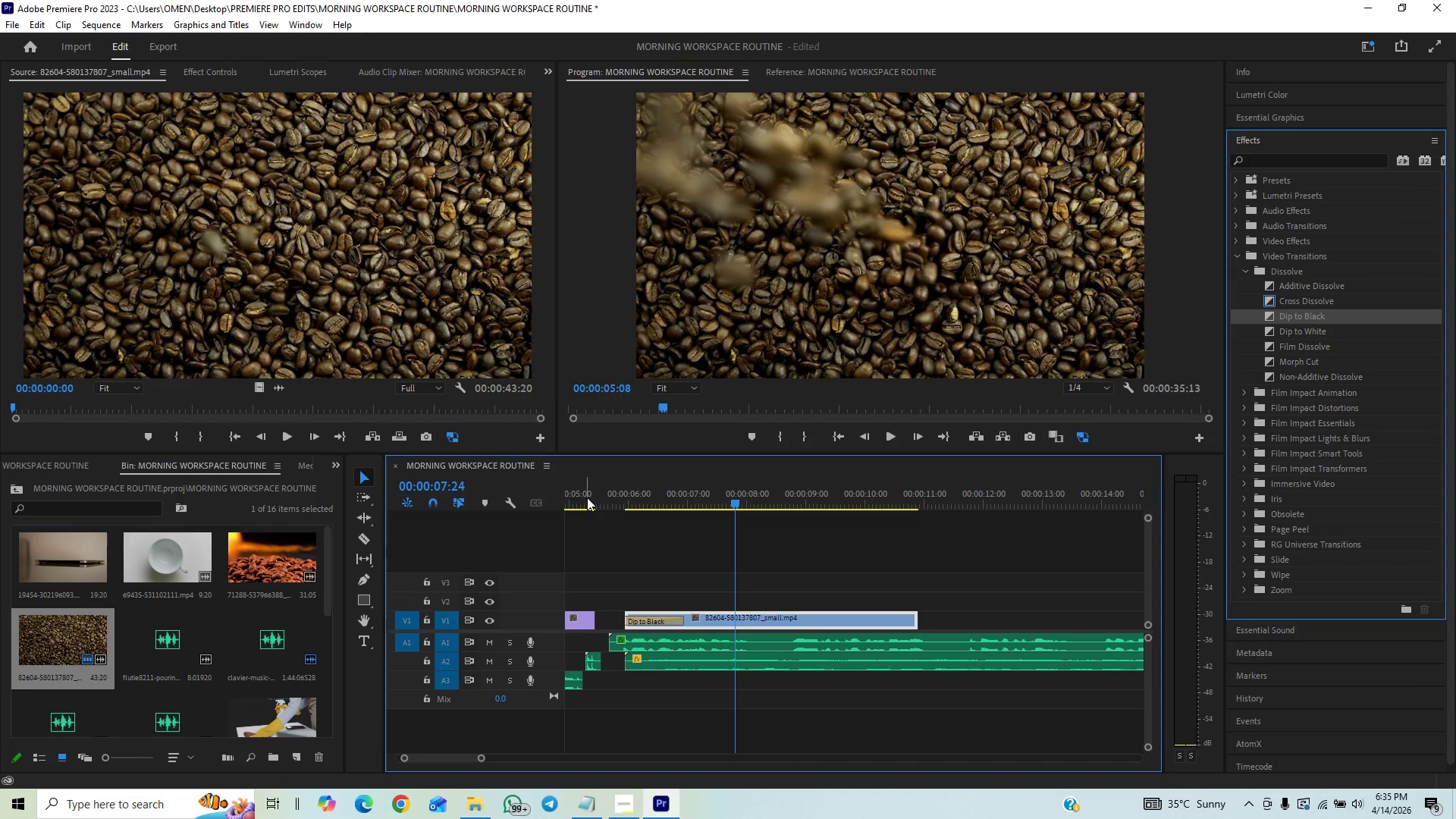 
key(Space)
 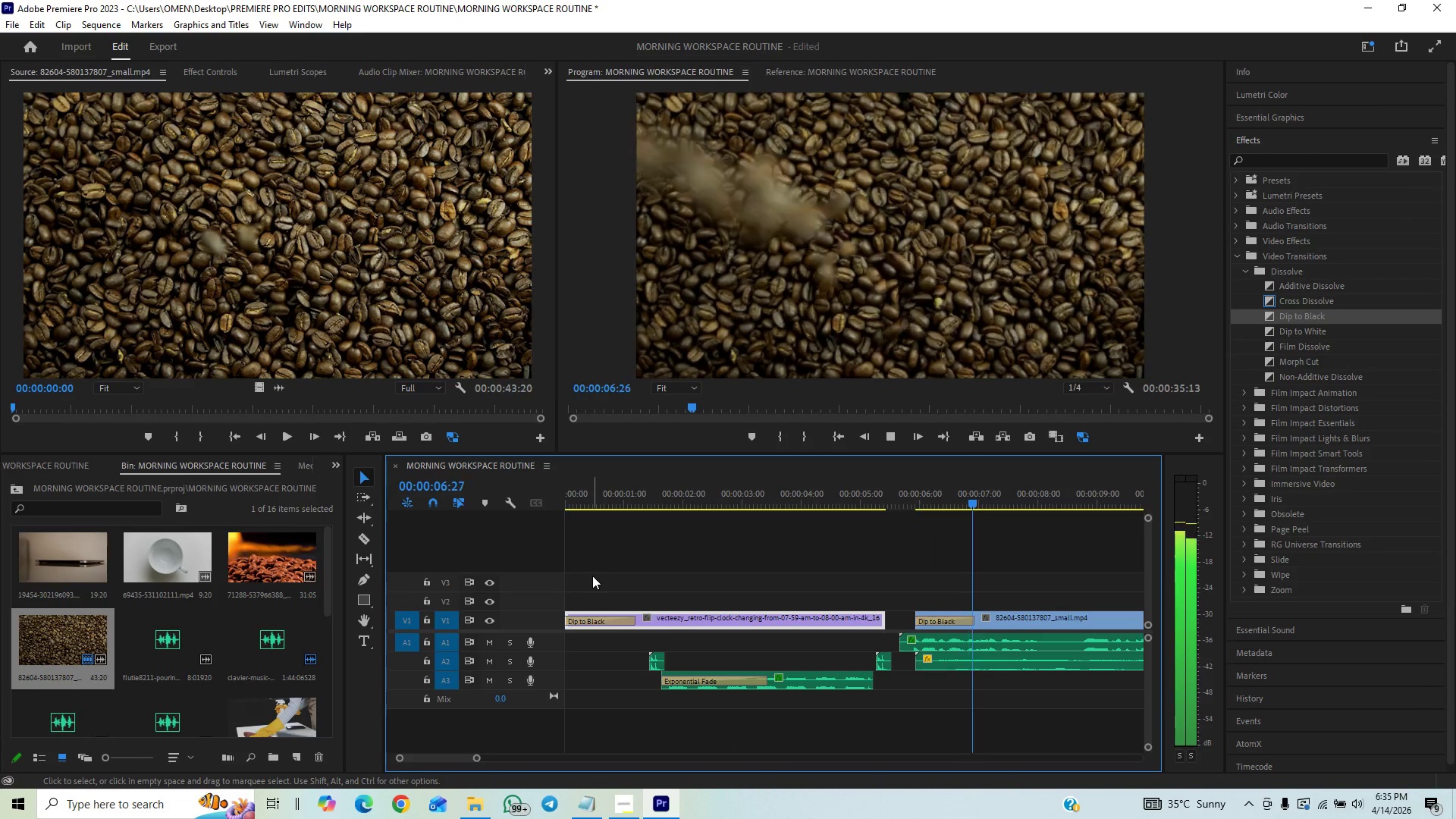 
key(Space)
 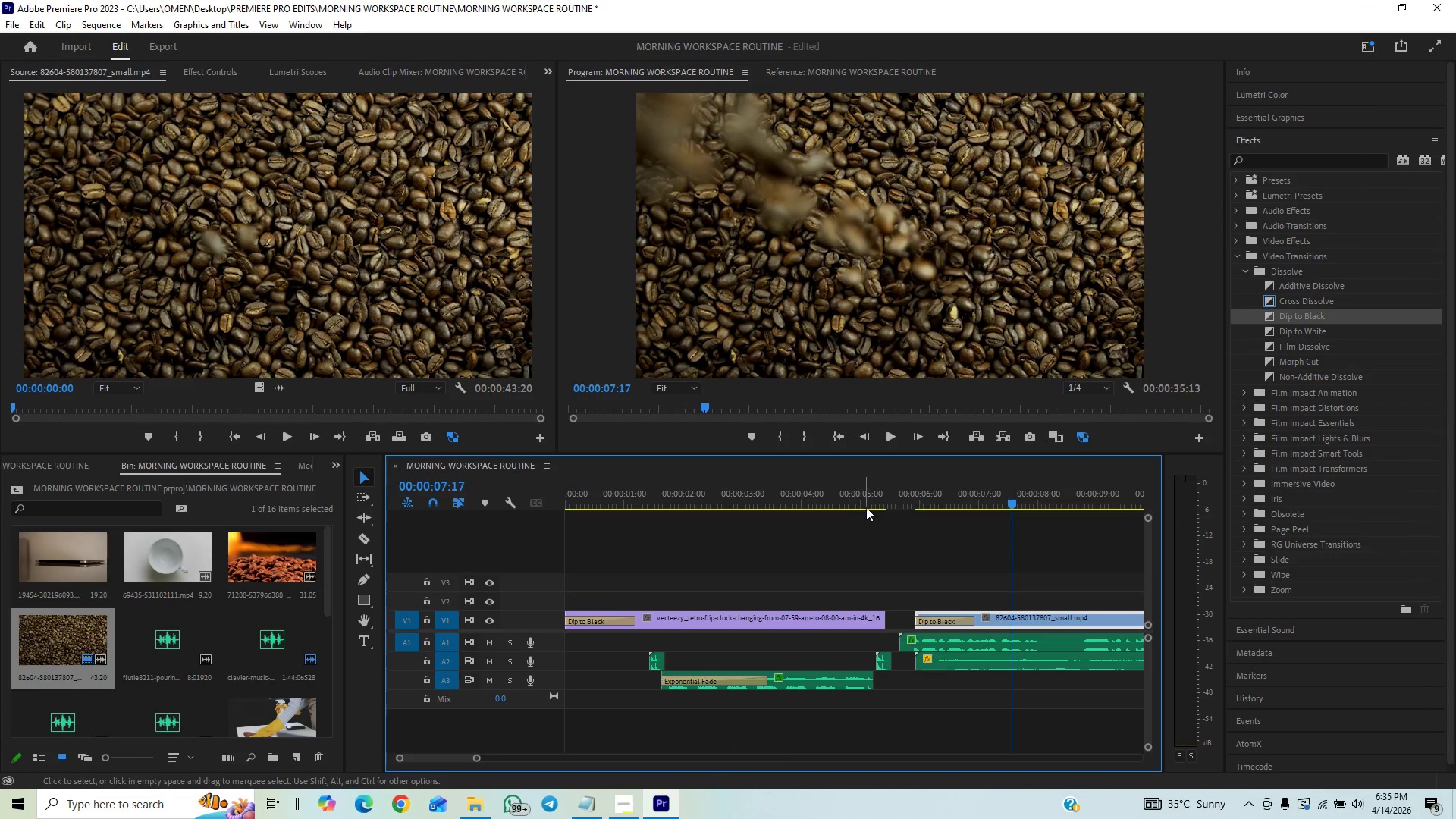 
left_click([819, 494])
 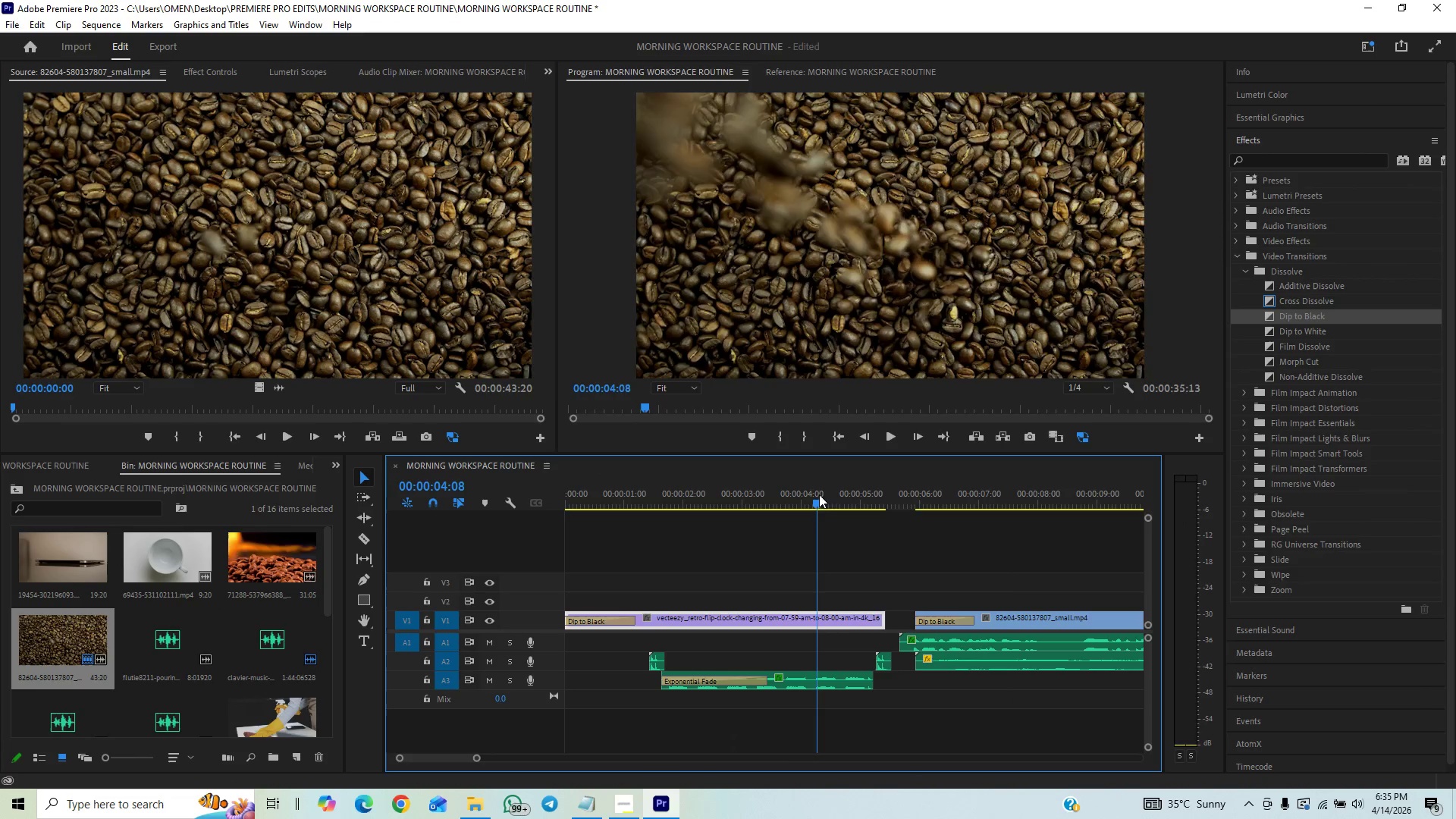 
key(Space)
 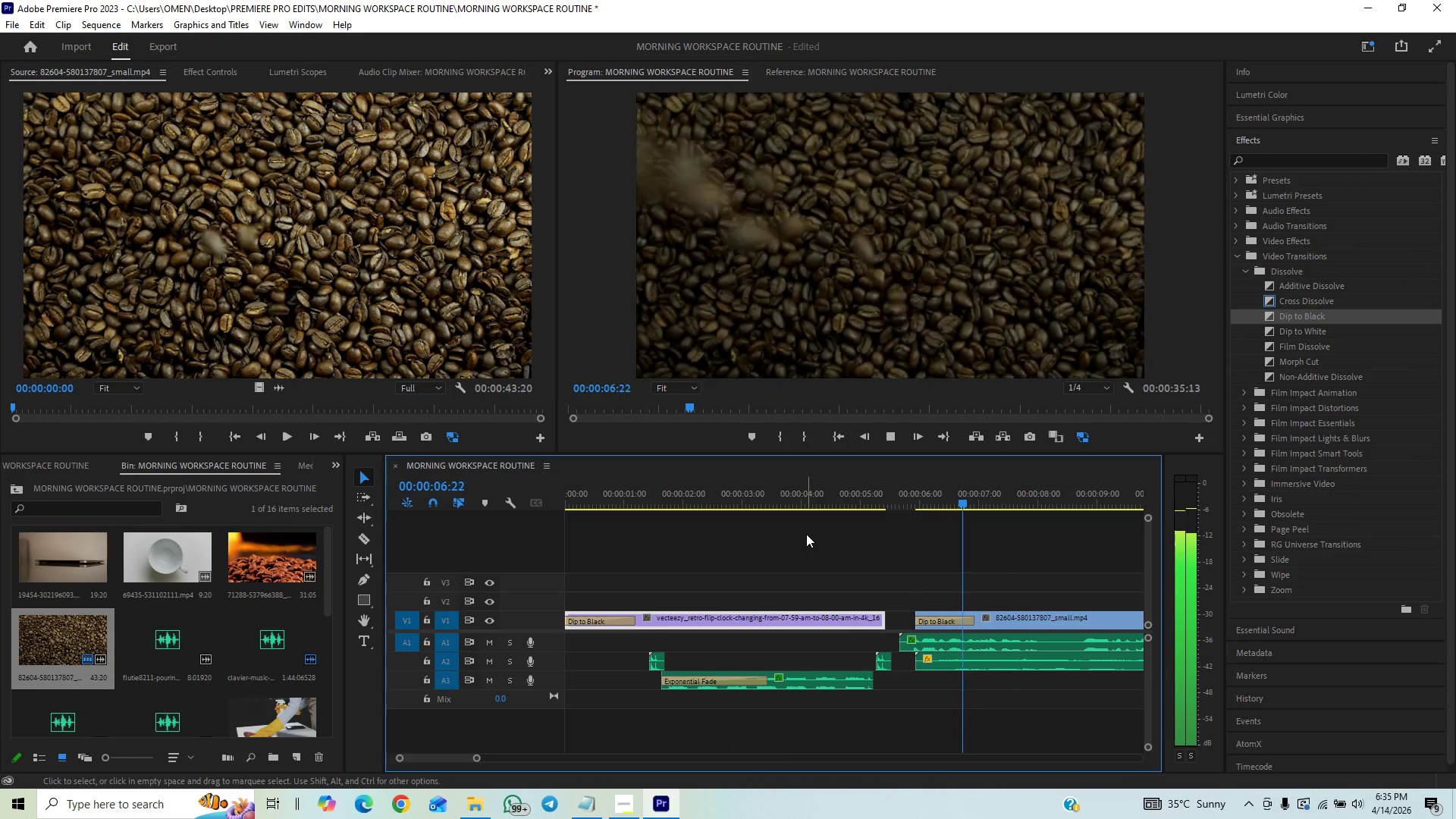 
key(Space)
 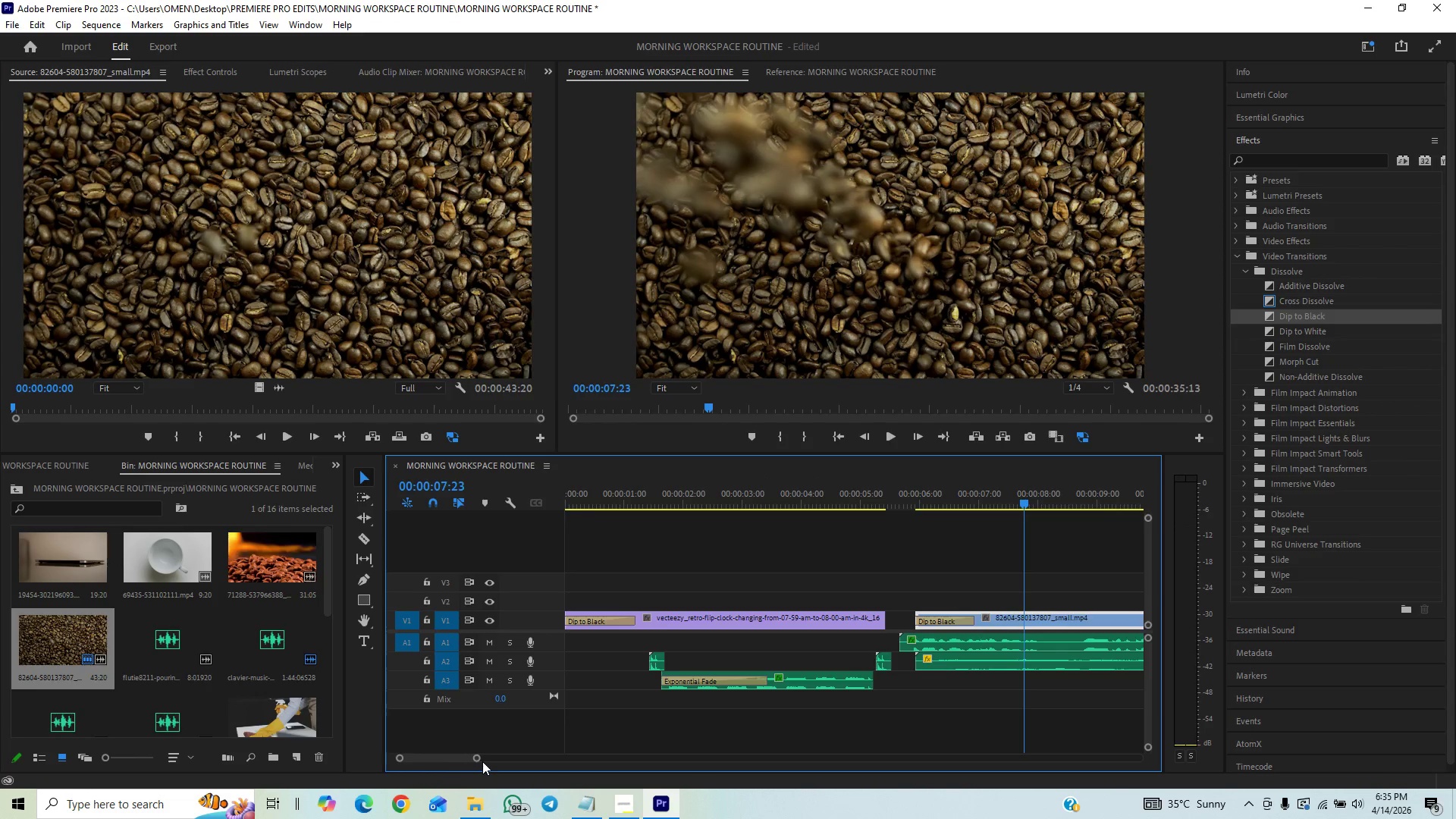 
left_click_drag(start_coordinate=[478, 761], to_coordinate=[487, 758])
 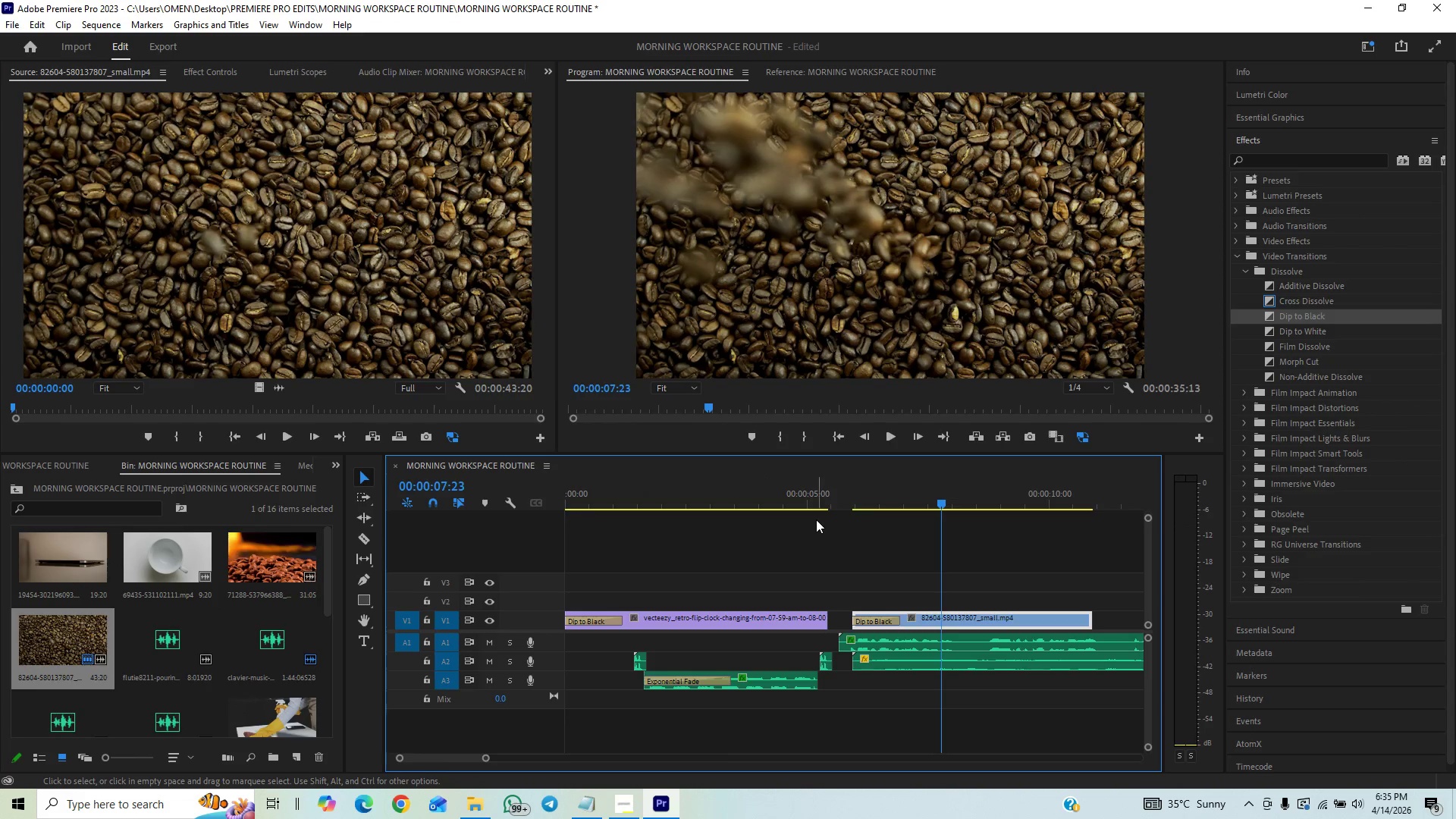 
left_click([801, 506])
 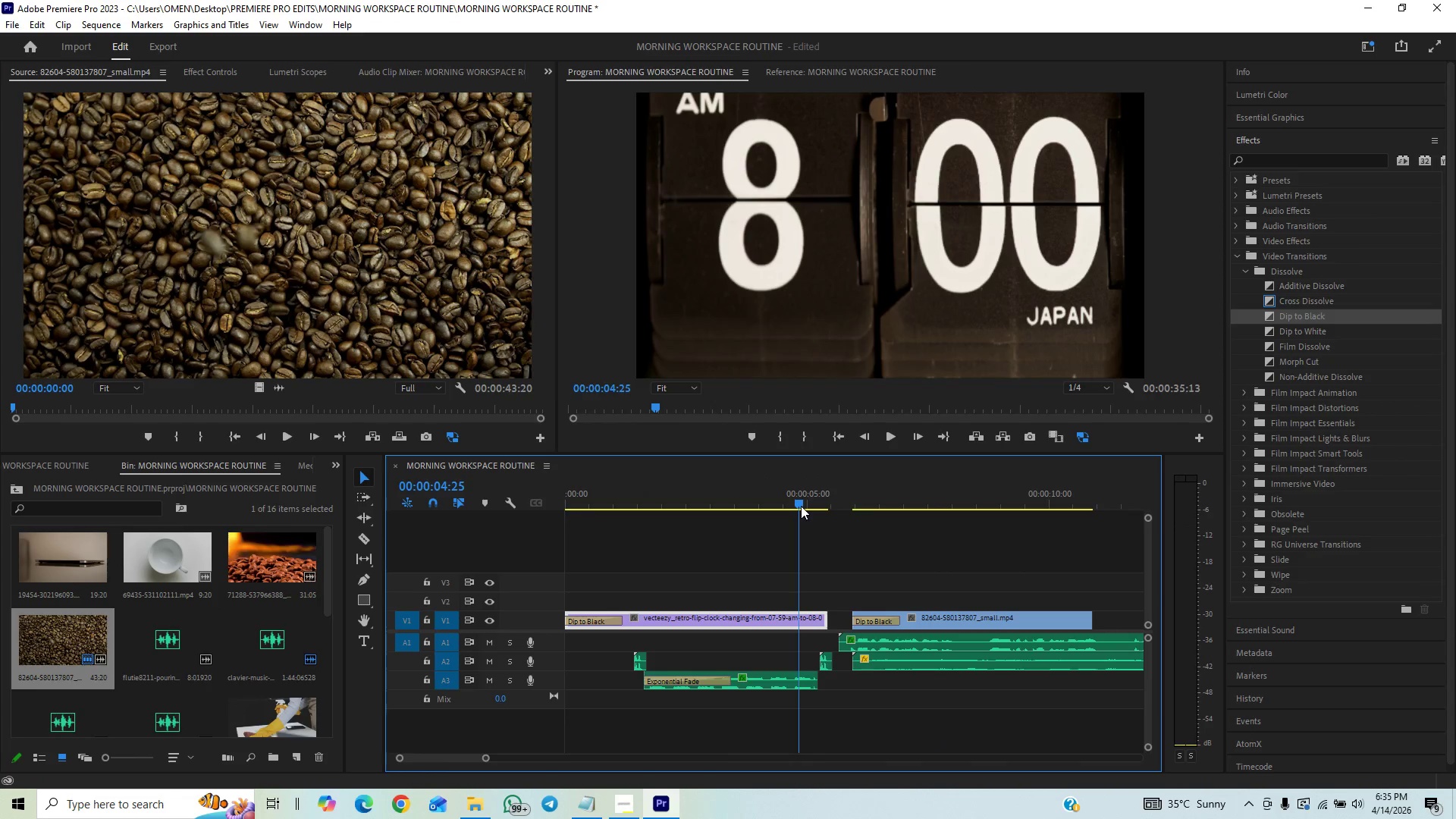 
key(Space)
 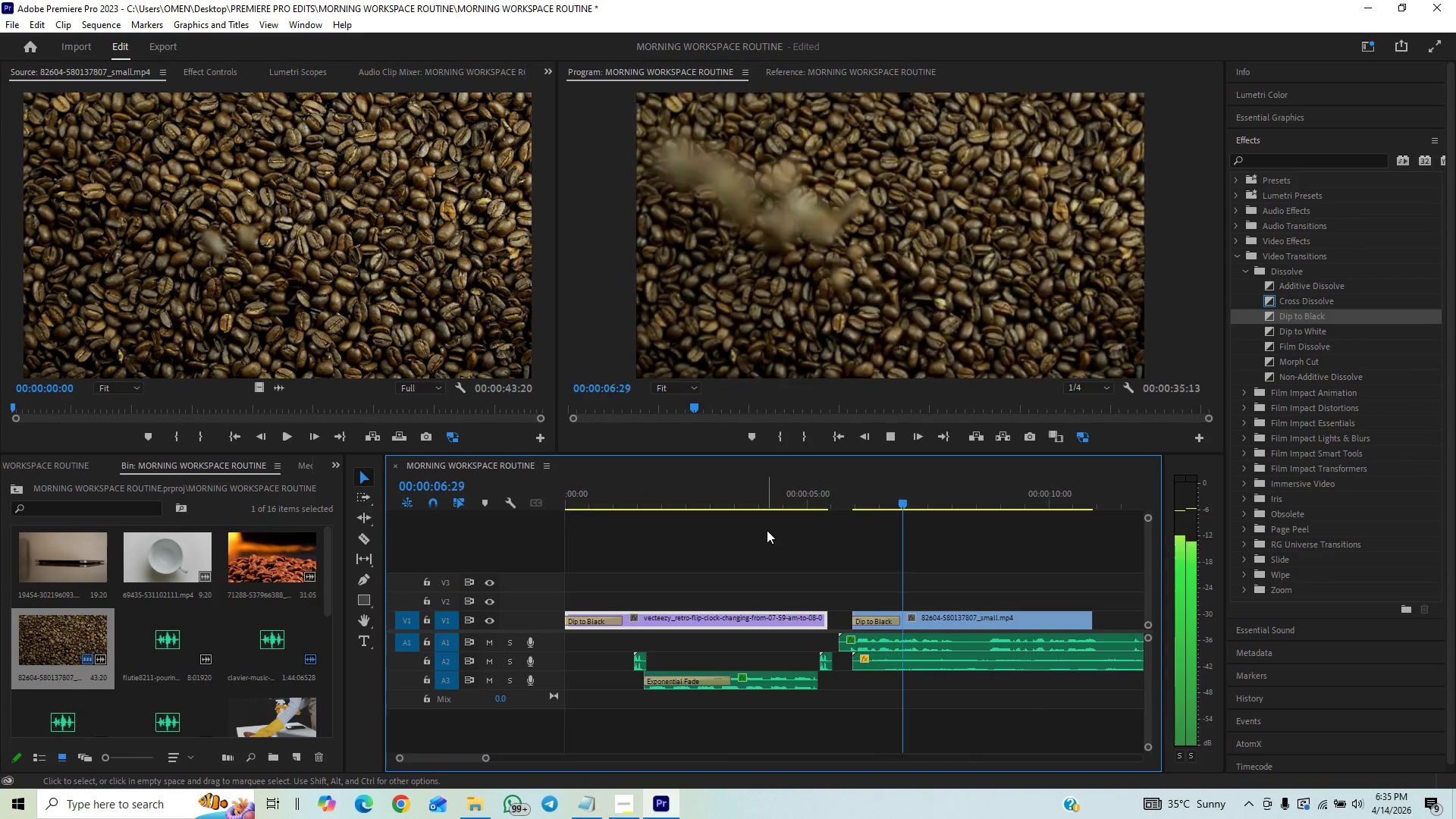 
key(Space)
 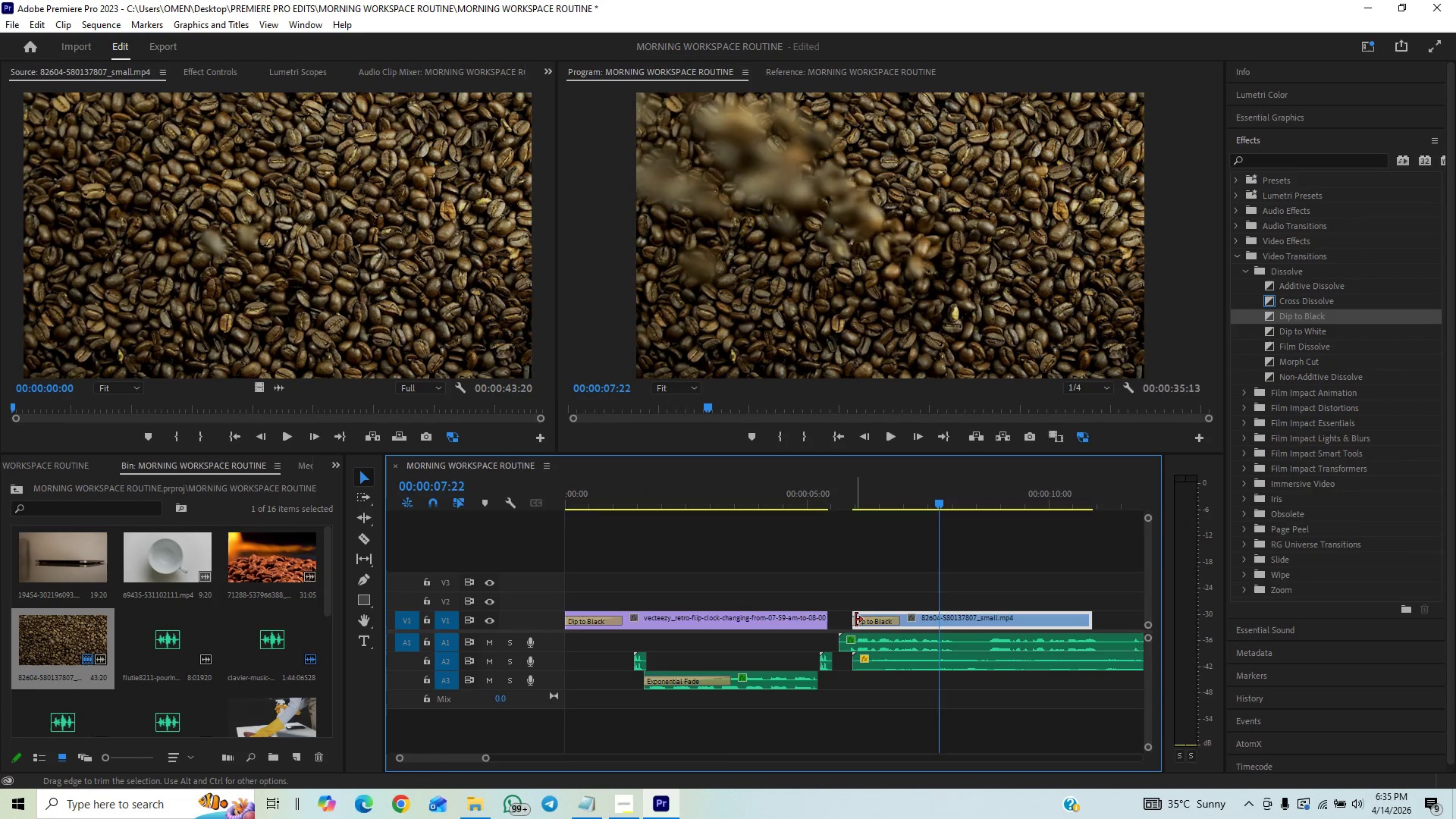 
left_click_drag(start_coordinate=[855, 620], to_coordinate=[839, 626])
 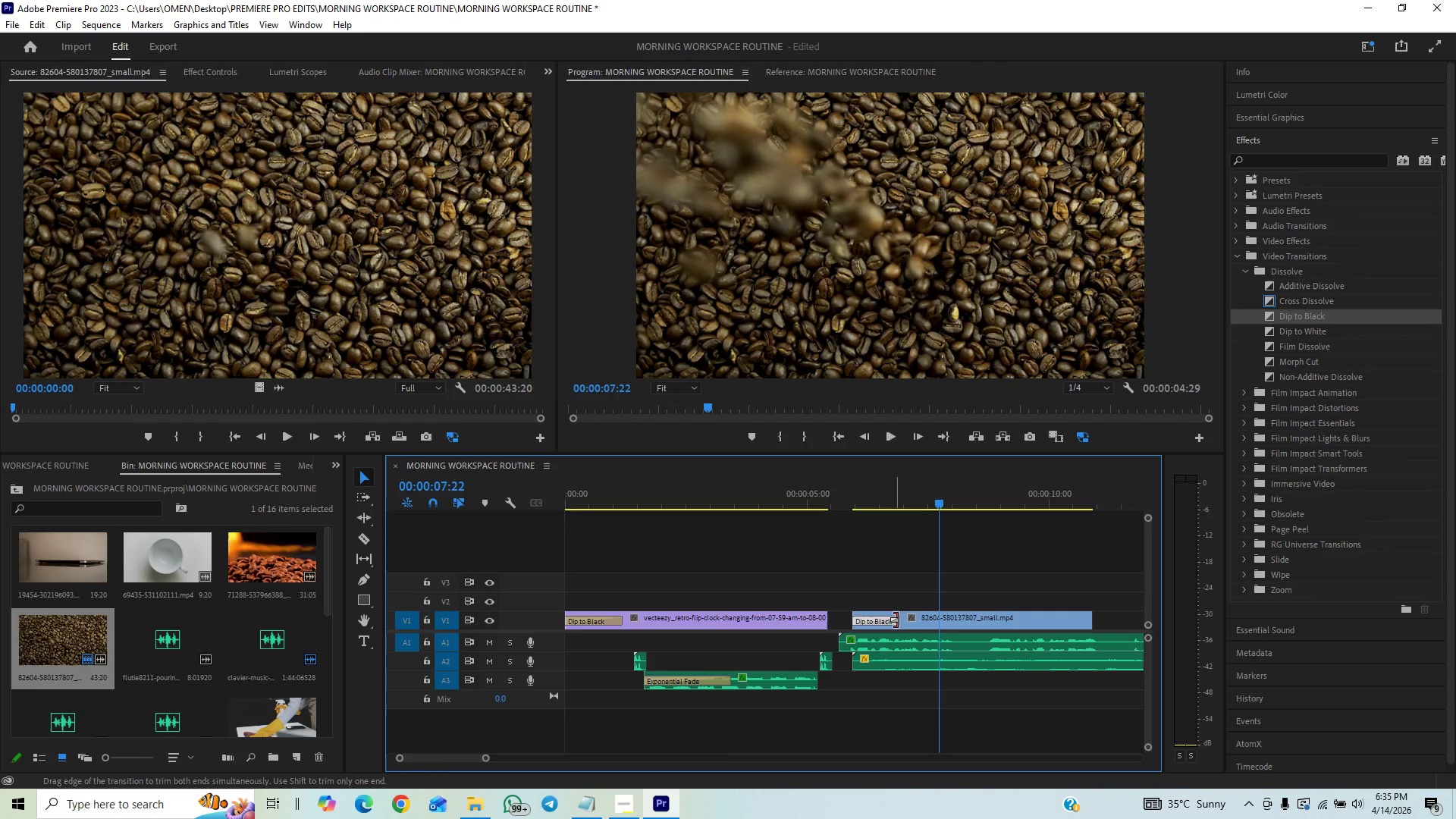 
left_click_drag(start_coordinate=[930, 621], to_coordinate=[920, 623])
 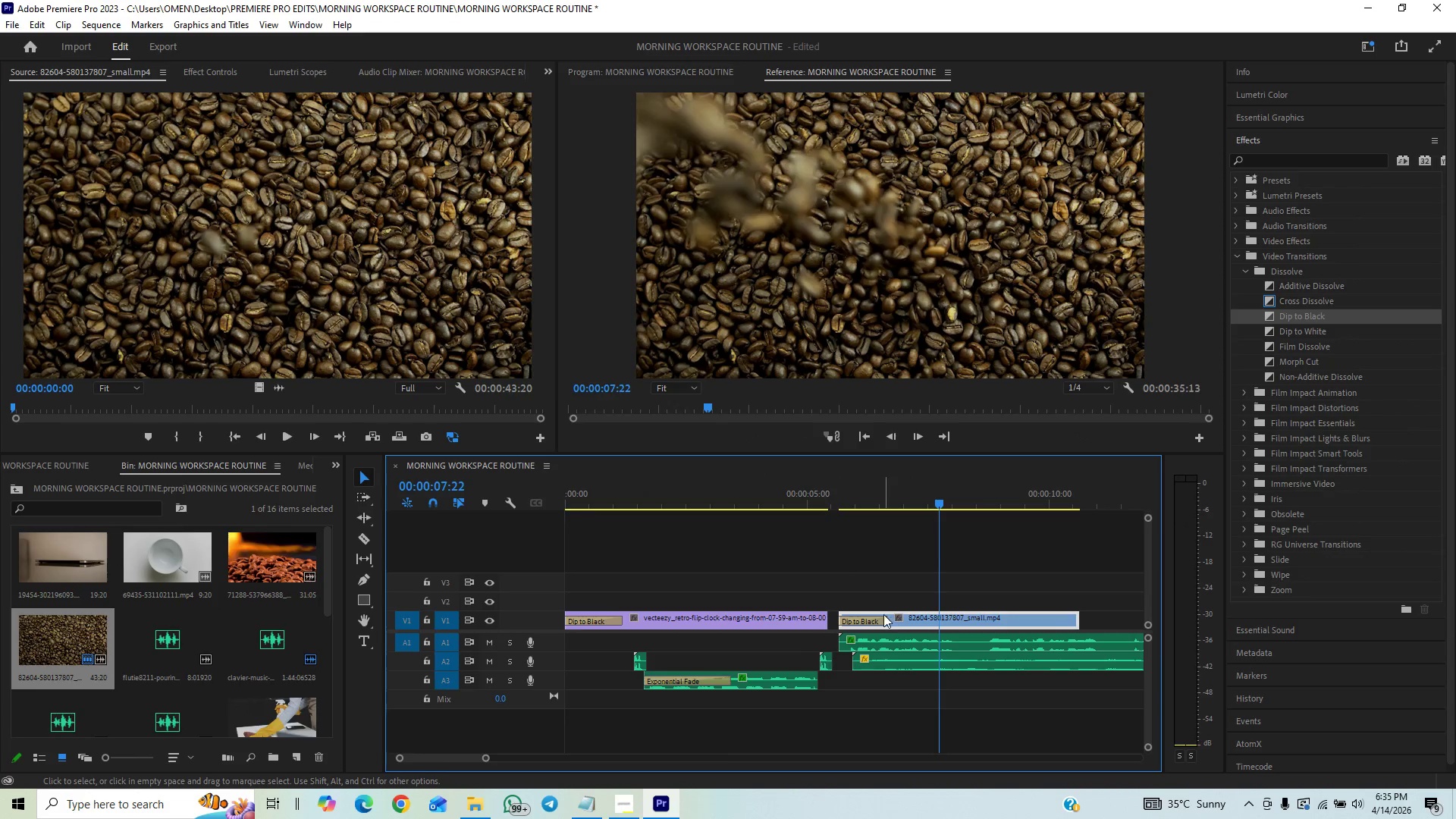 
left_click_drag(start_coordinate=[882, 617], to_coordinate=[905, 620])
 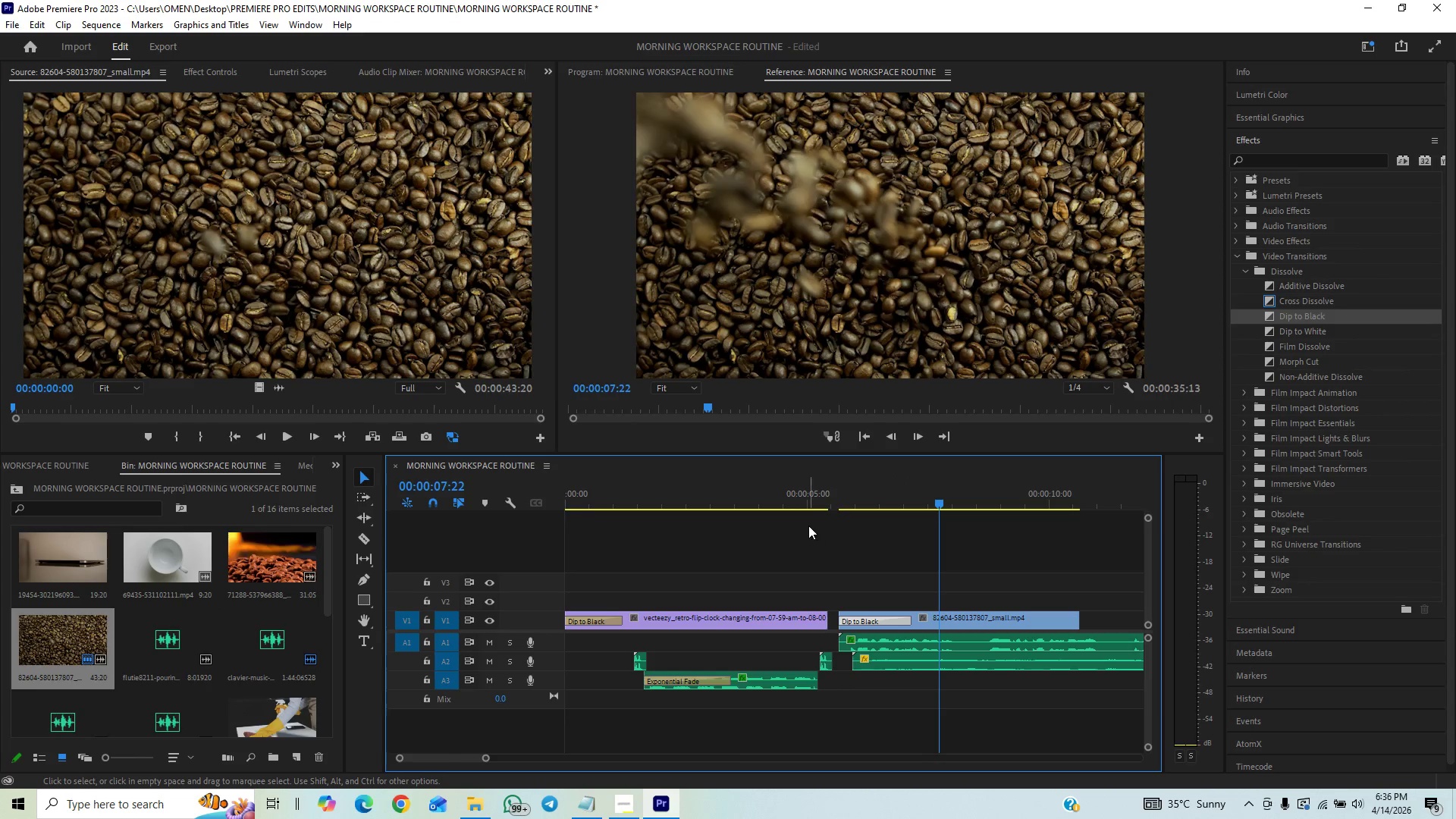 
left_click([808, 504])
 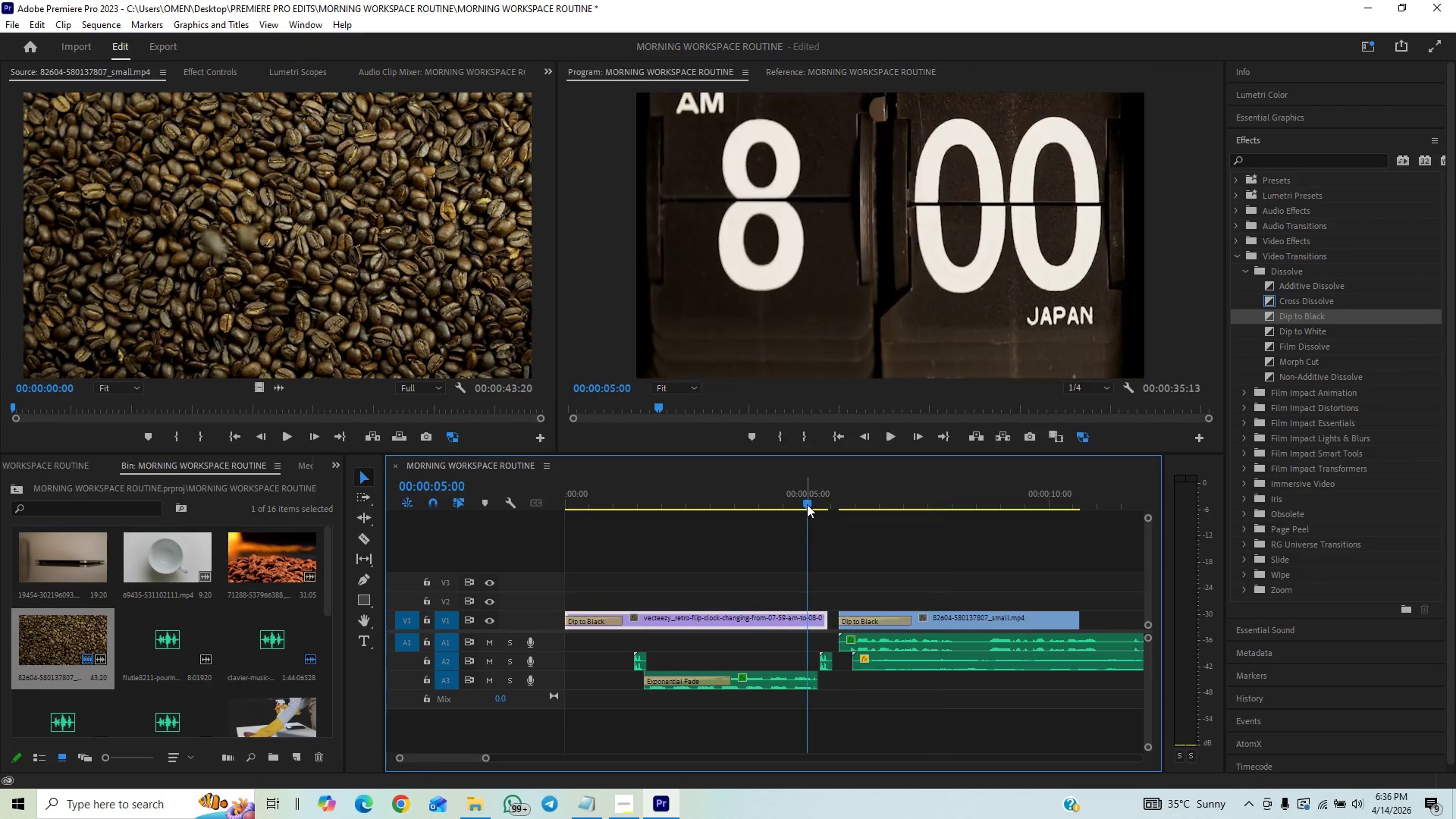 
key(Space)
 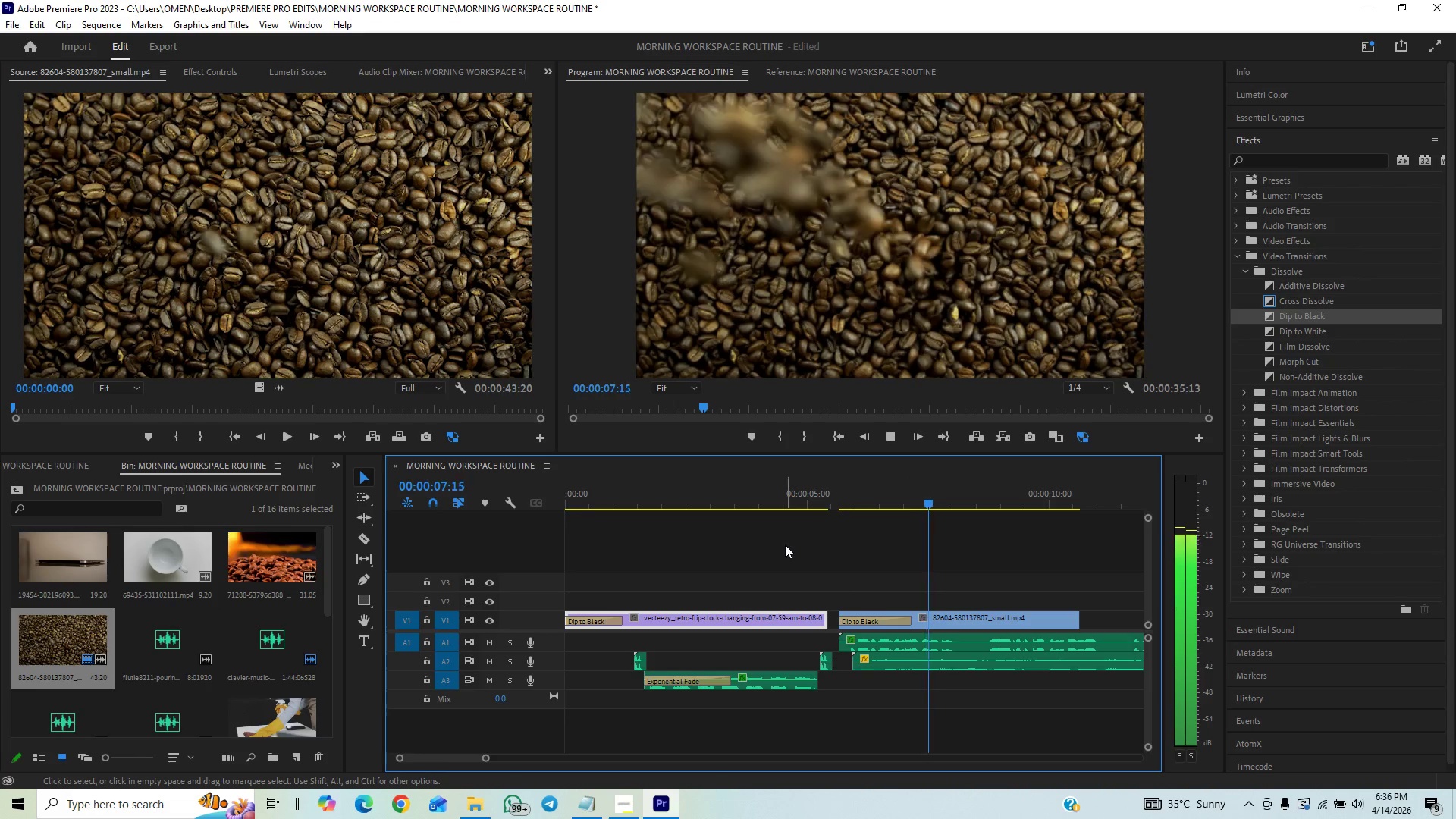 
key(Space)
 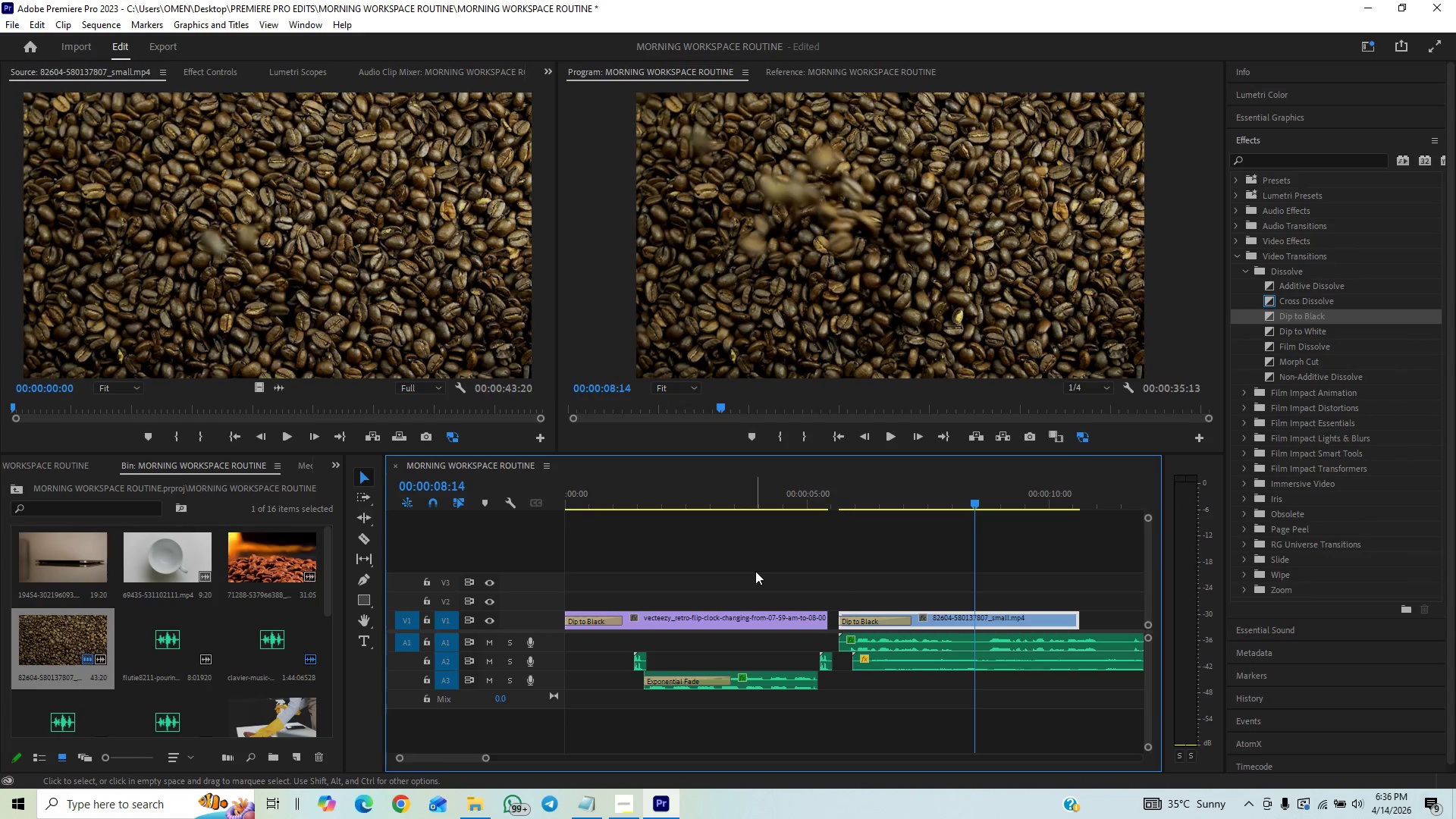 
key(Control+S)
 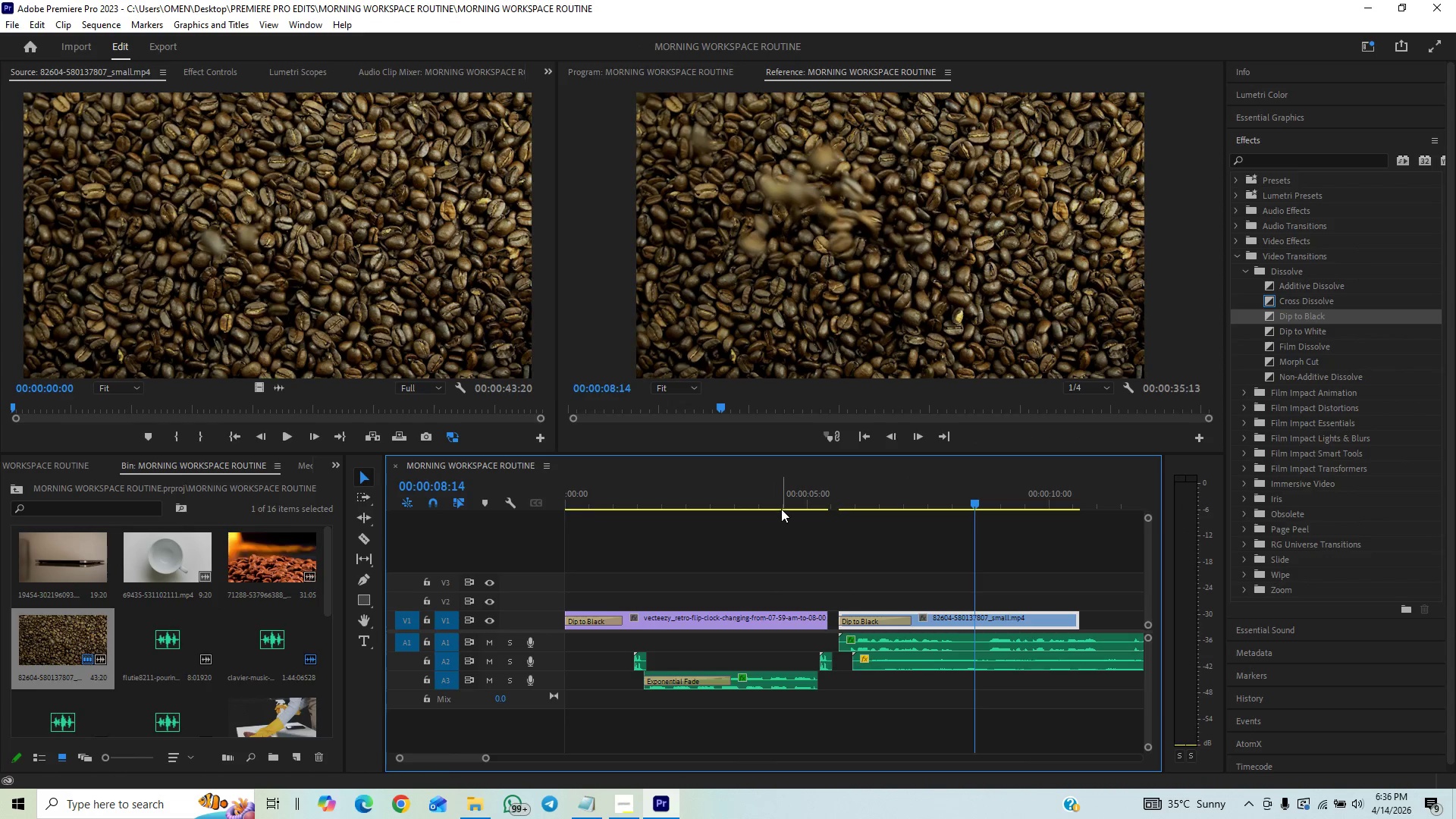 
left_click([781, 509])
 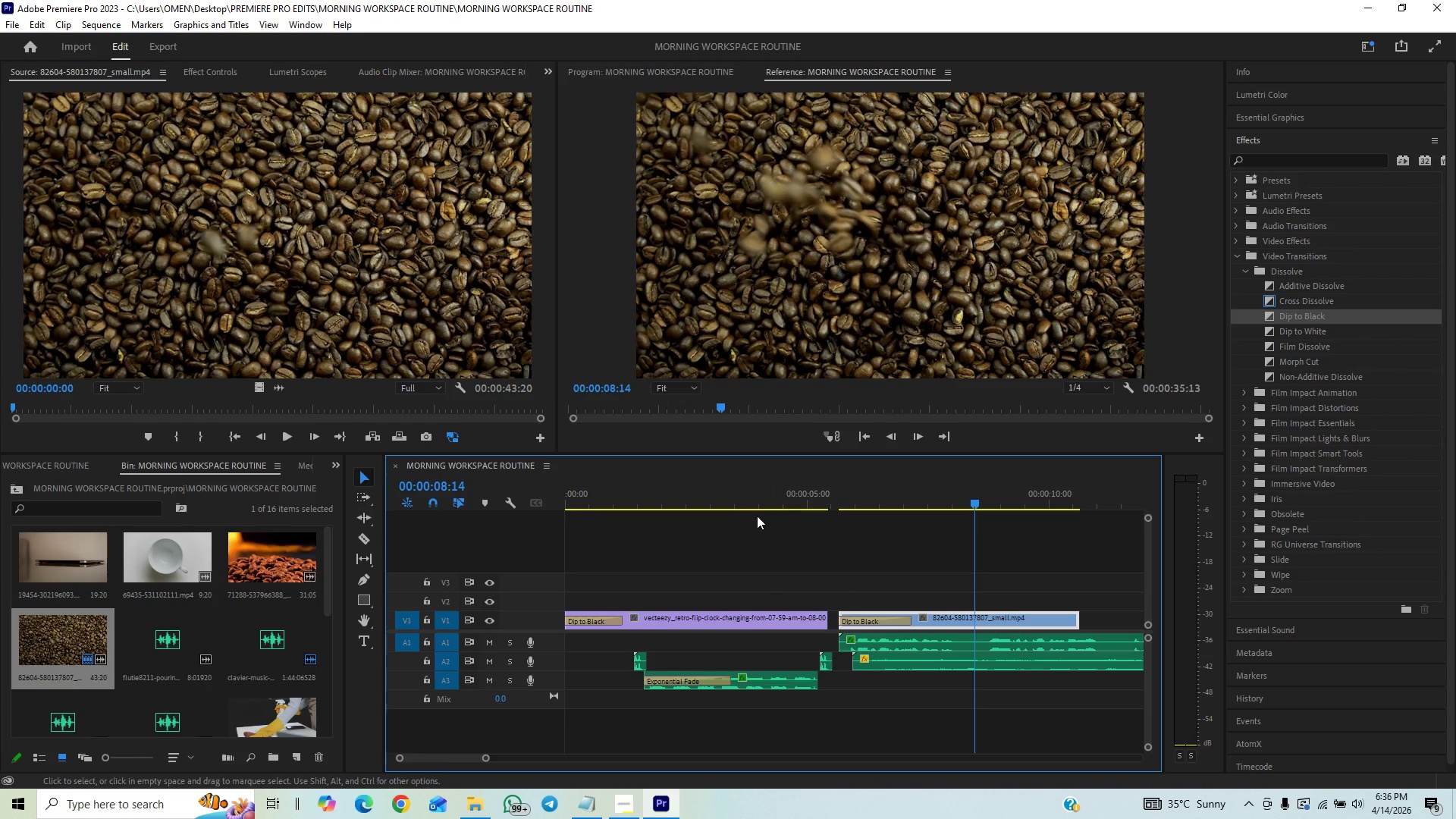 
left_click([763, 505])
 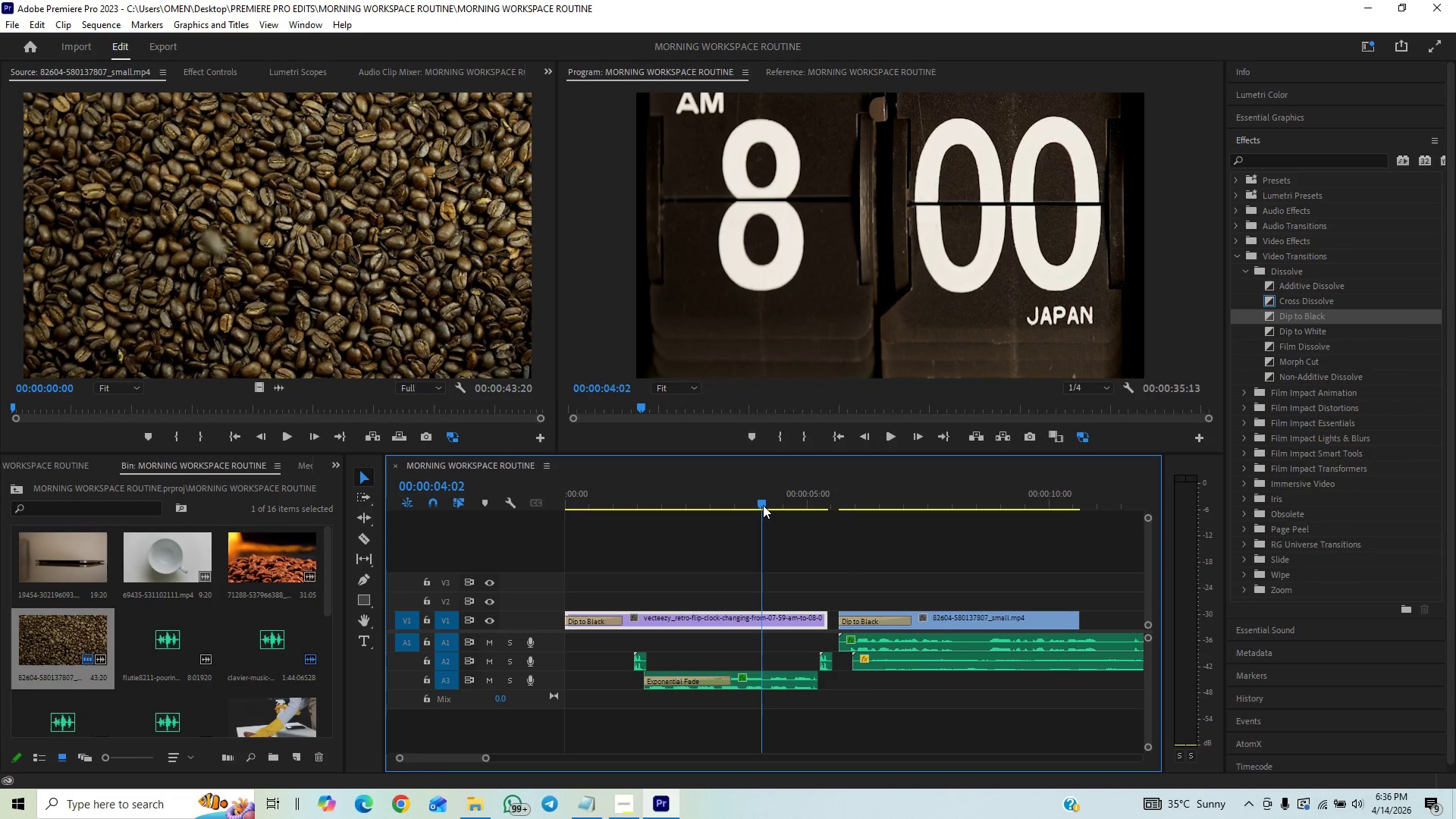 
key(Space)
 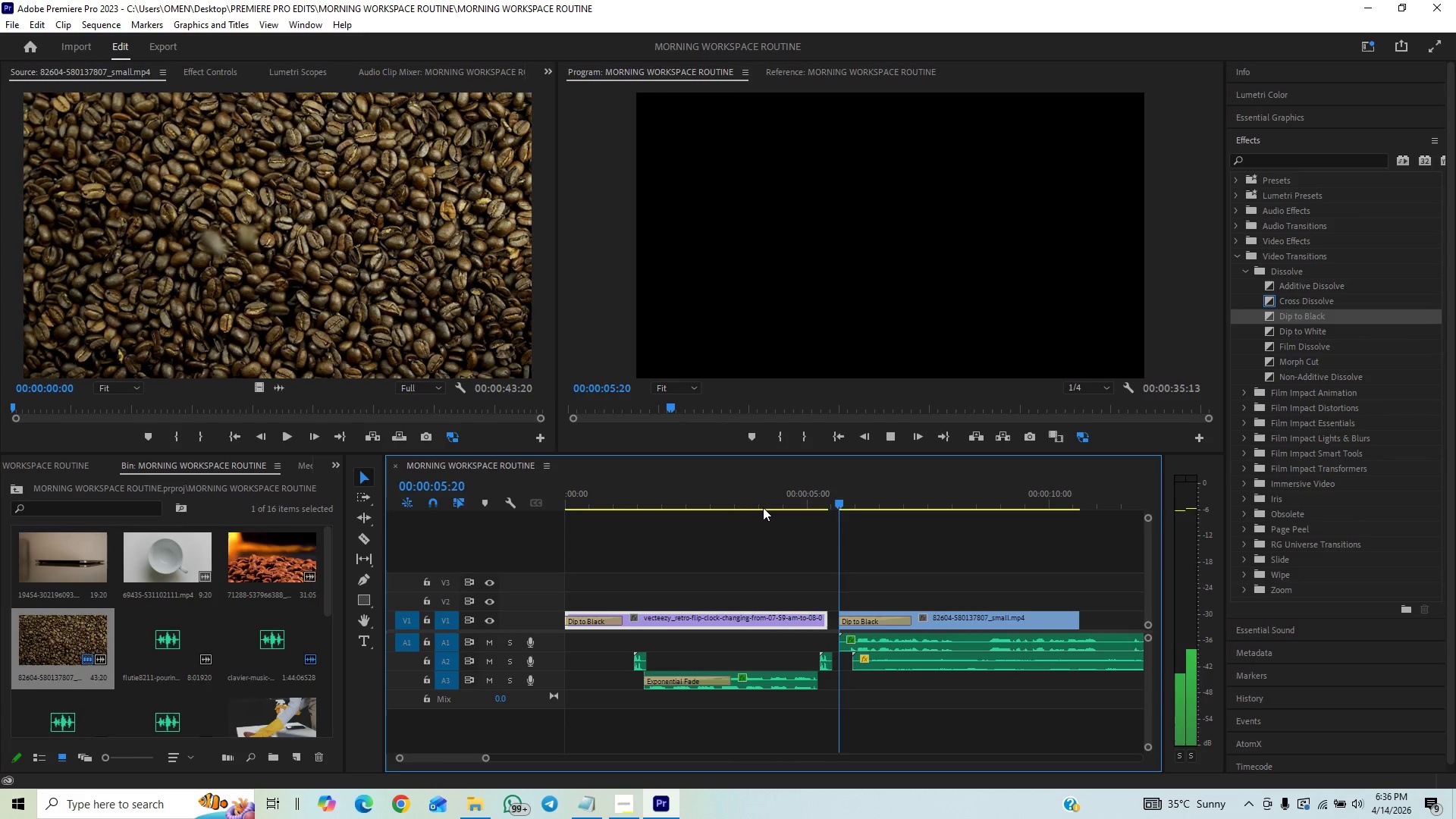 
key(Space)
 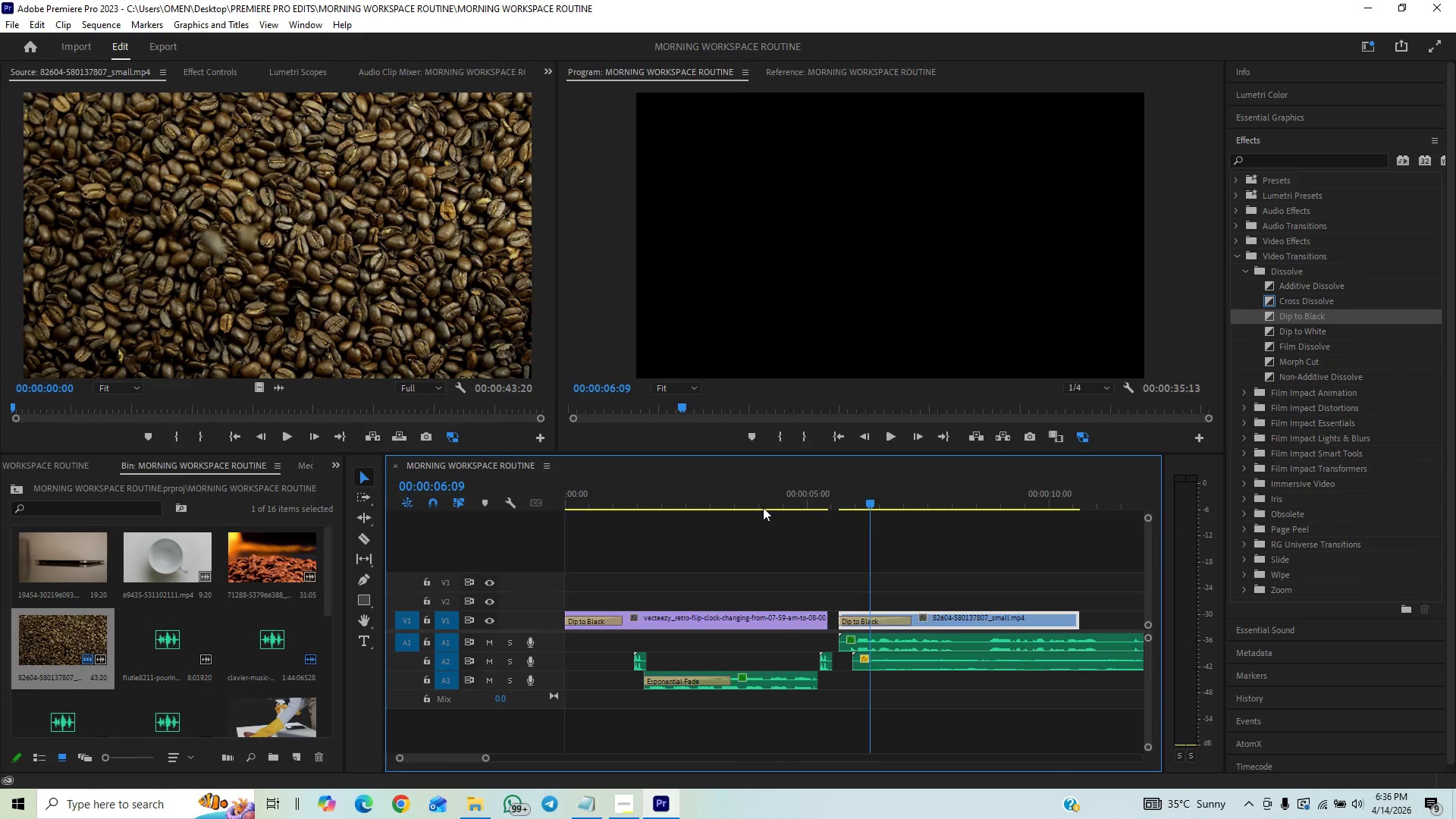 
wait(5.09)
 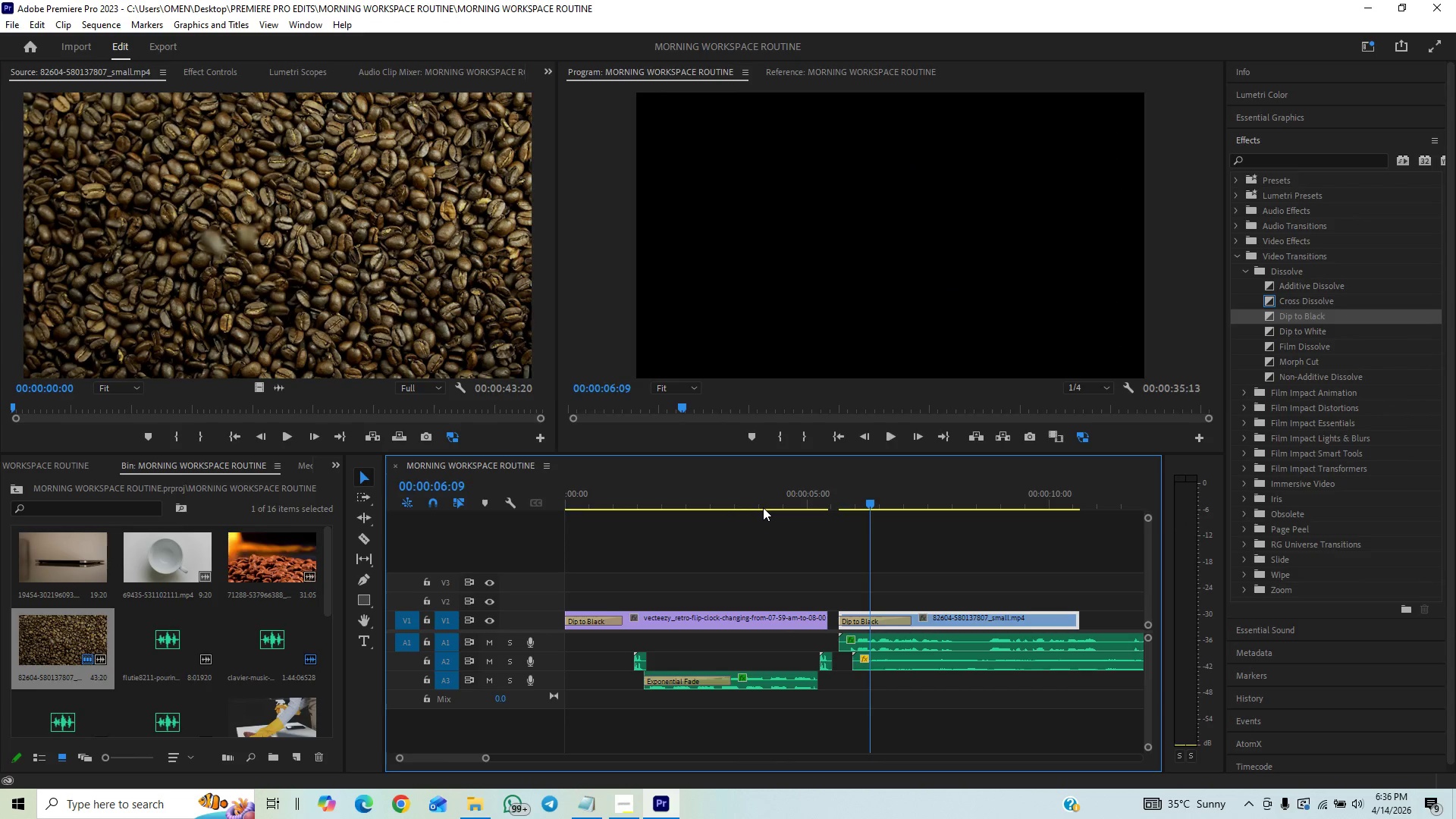 
left_click([789, 492])
 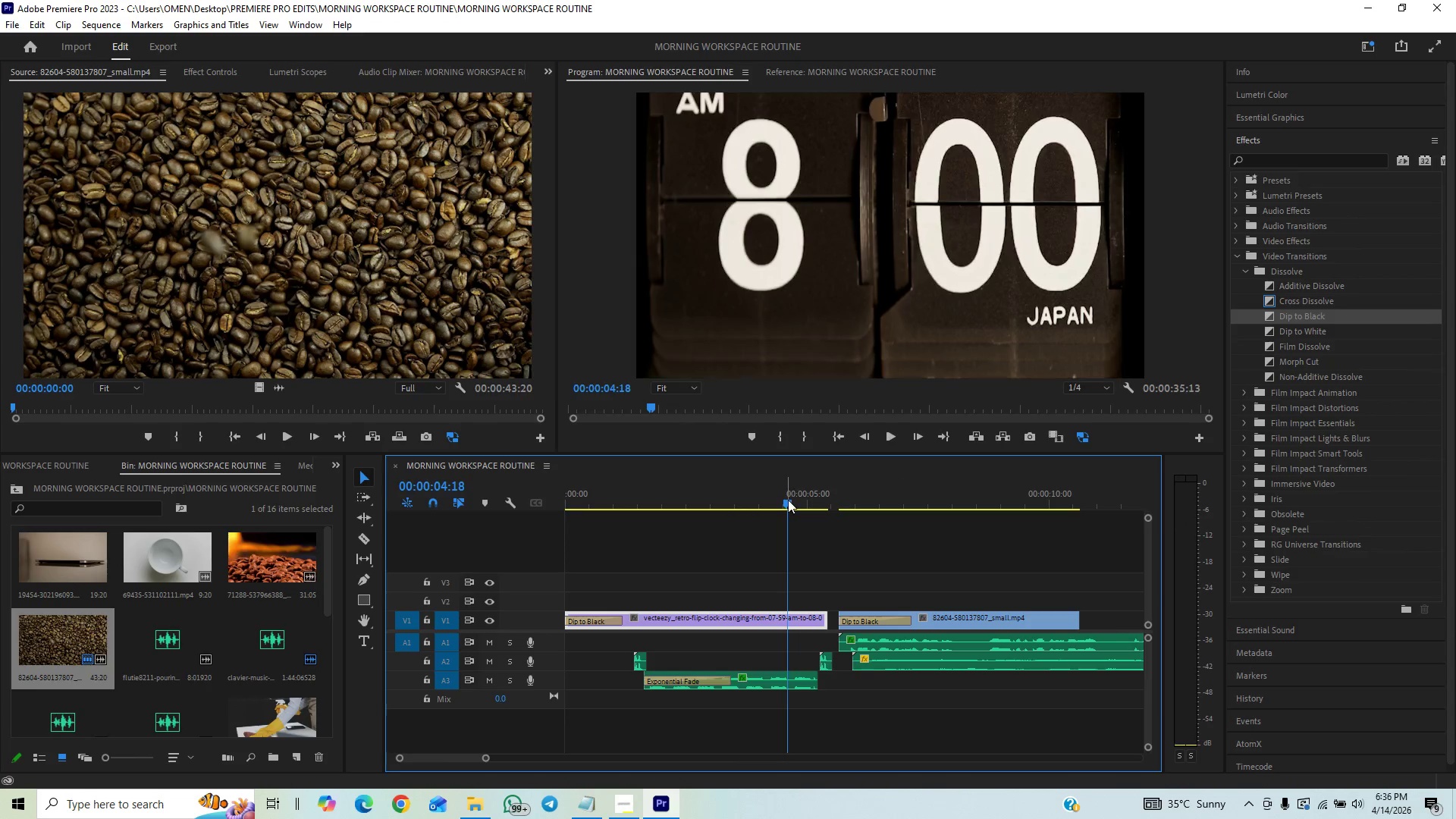 
key(Space)
 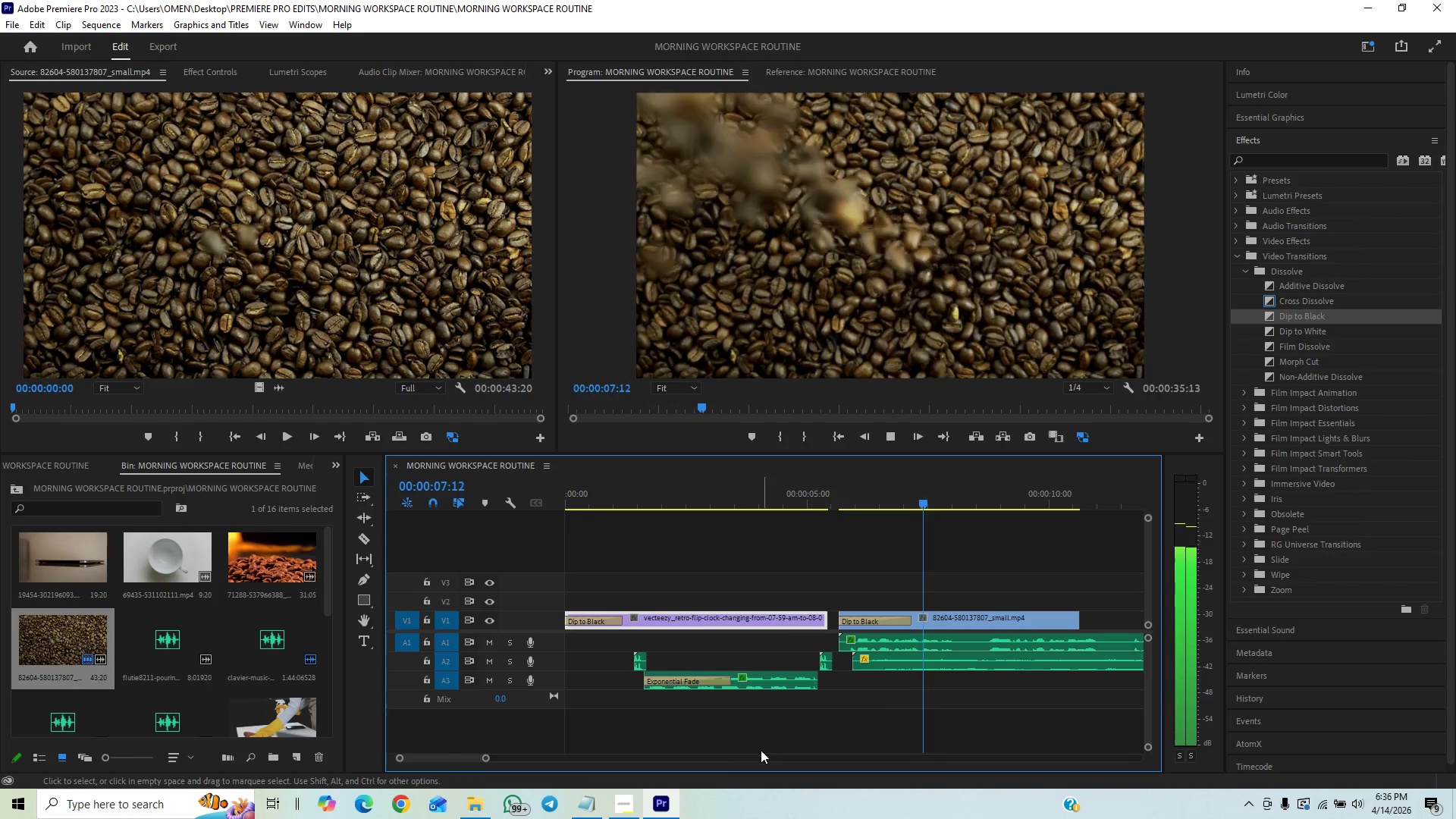 
key(Space)
 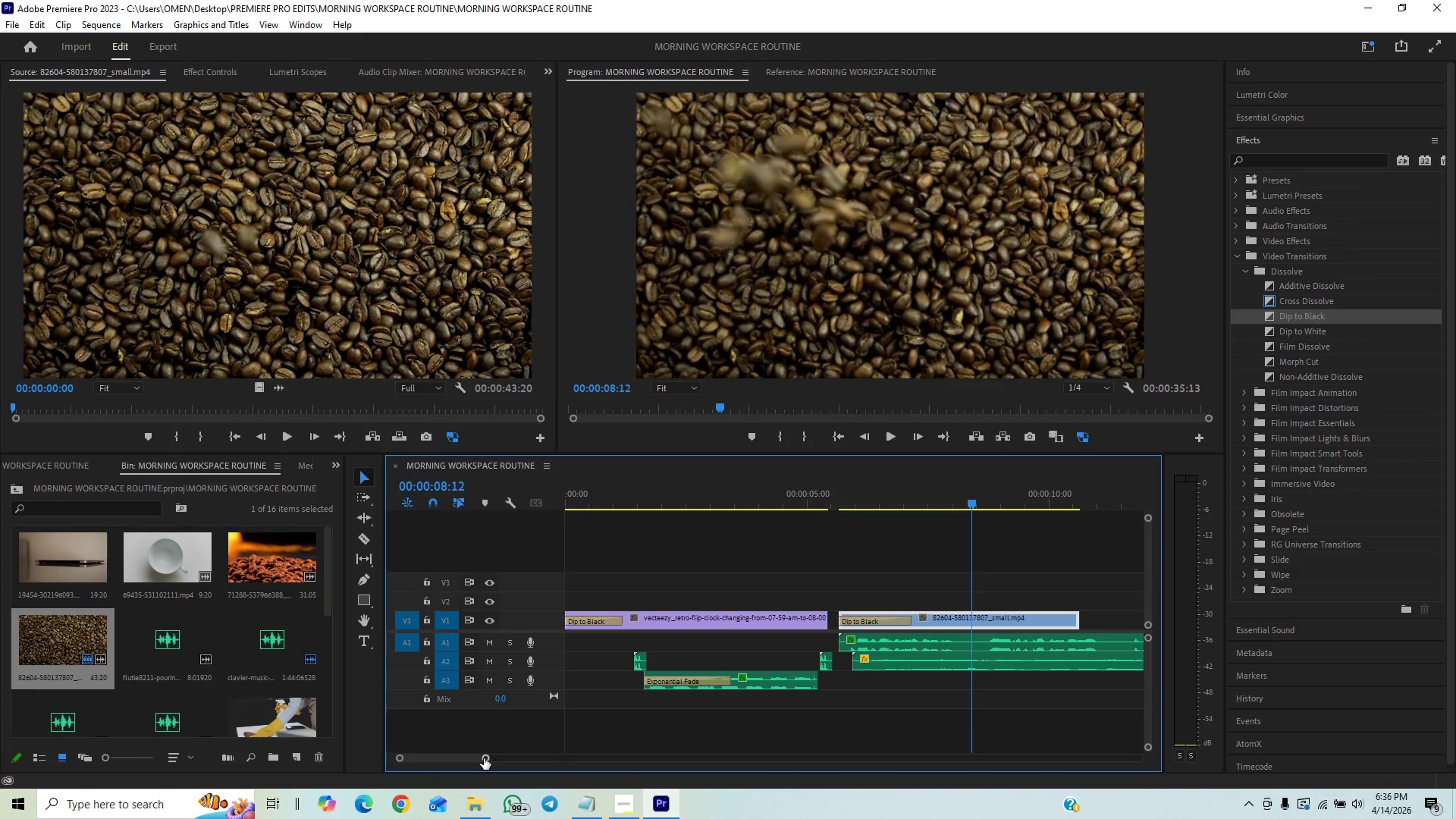 
left_click_drag(start_coordinate=[484, 758], to_coordinate=[504, 752])
 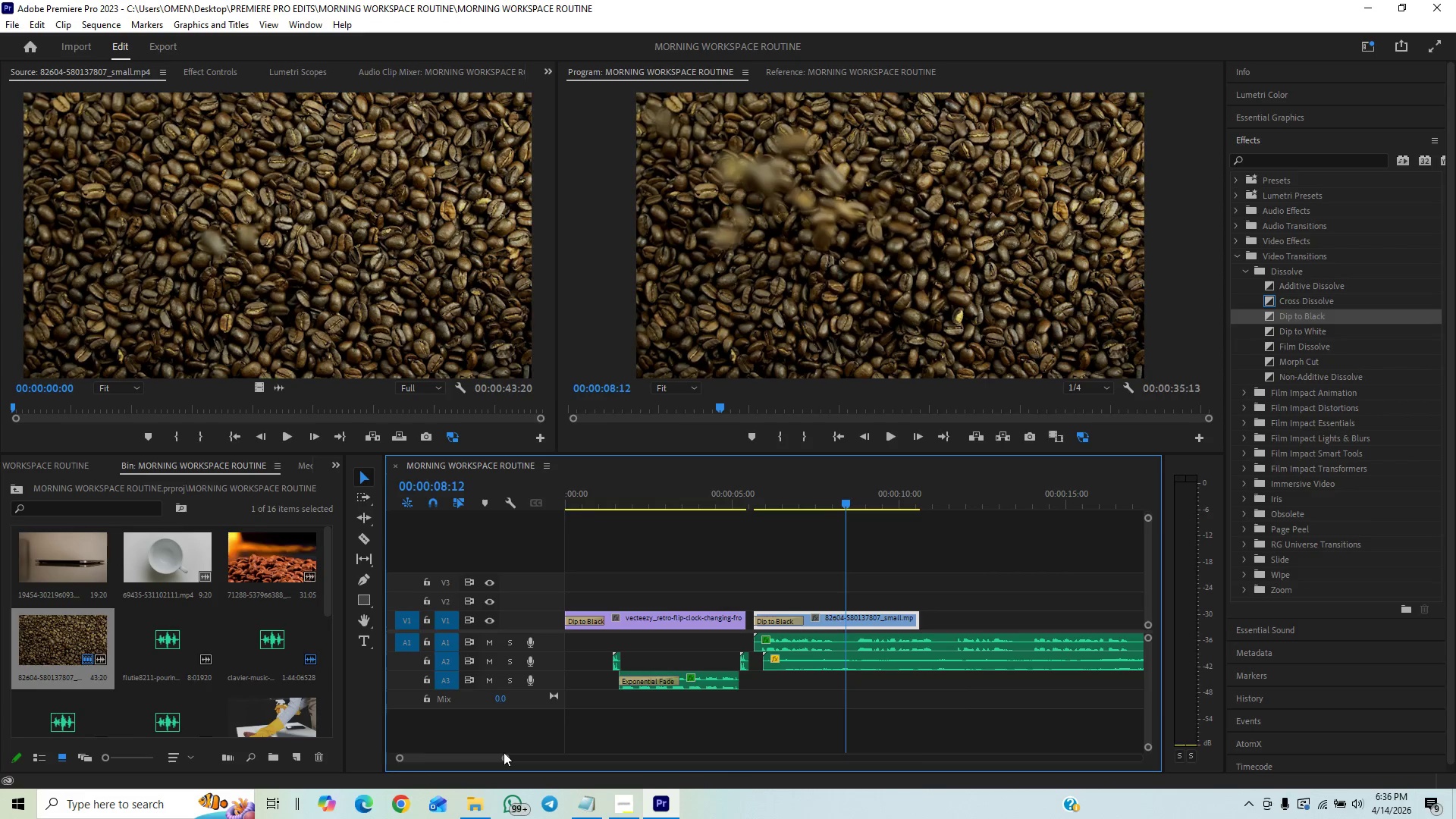 
key(Space)
 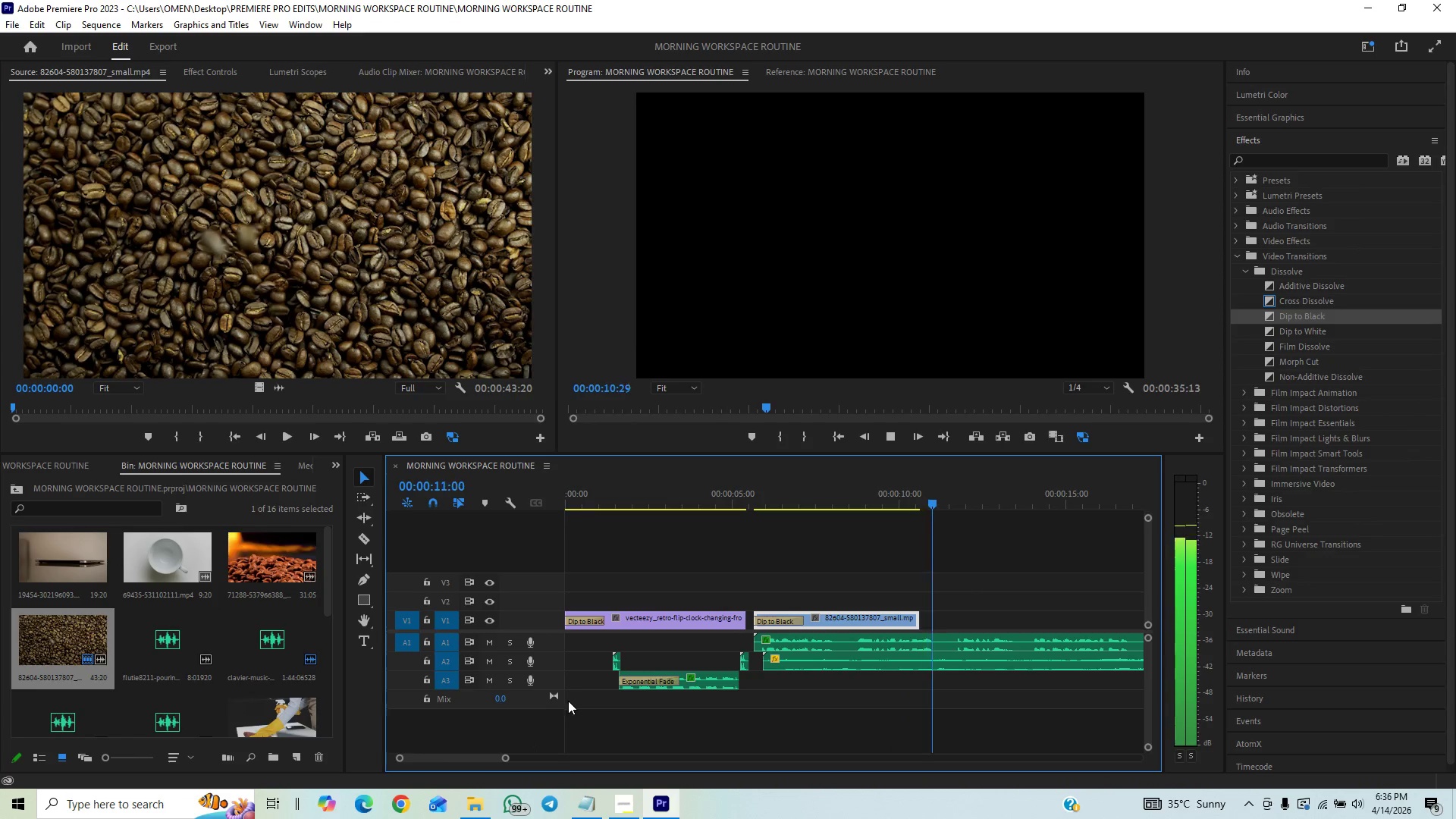 
key(Space)
 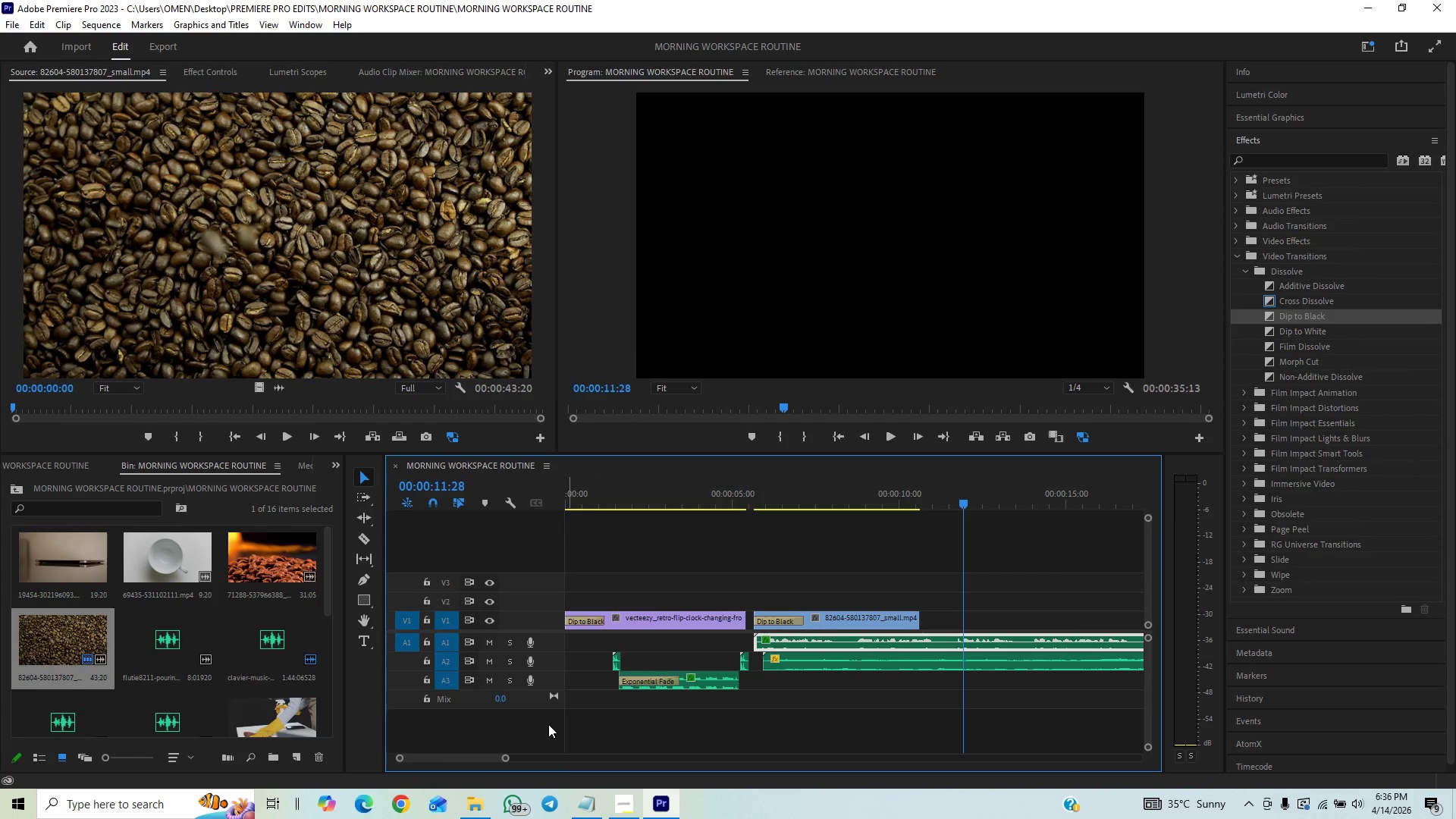 
key(Control+S)
 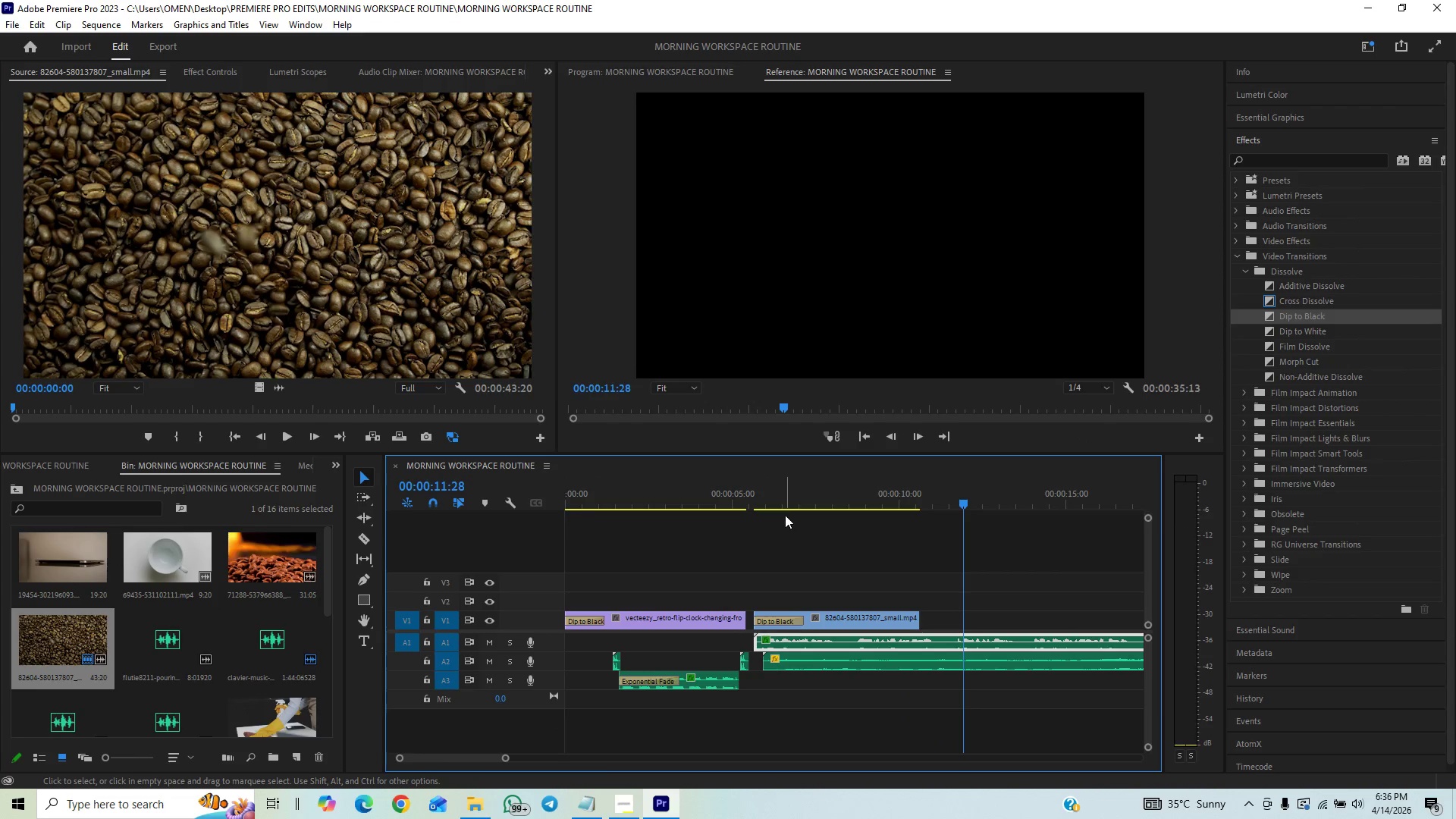 
mouse_move([885, 620])
 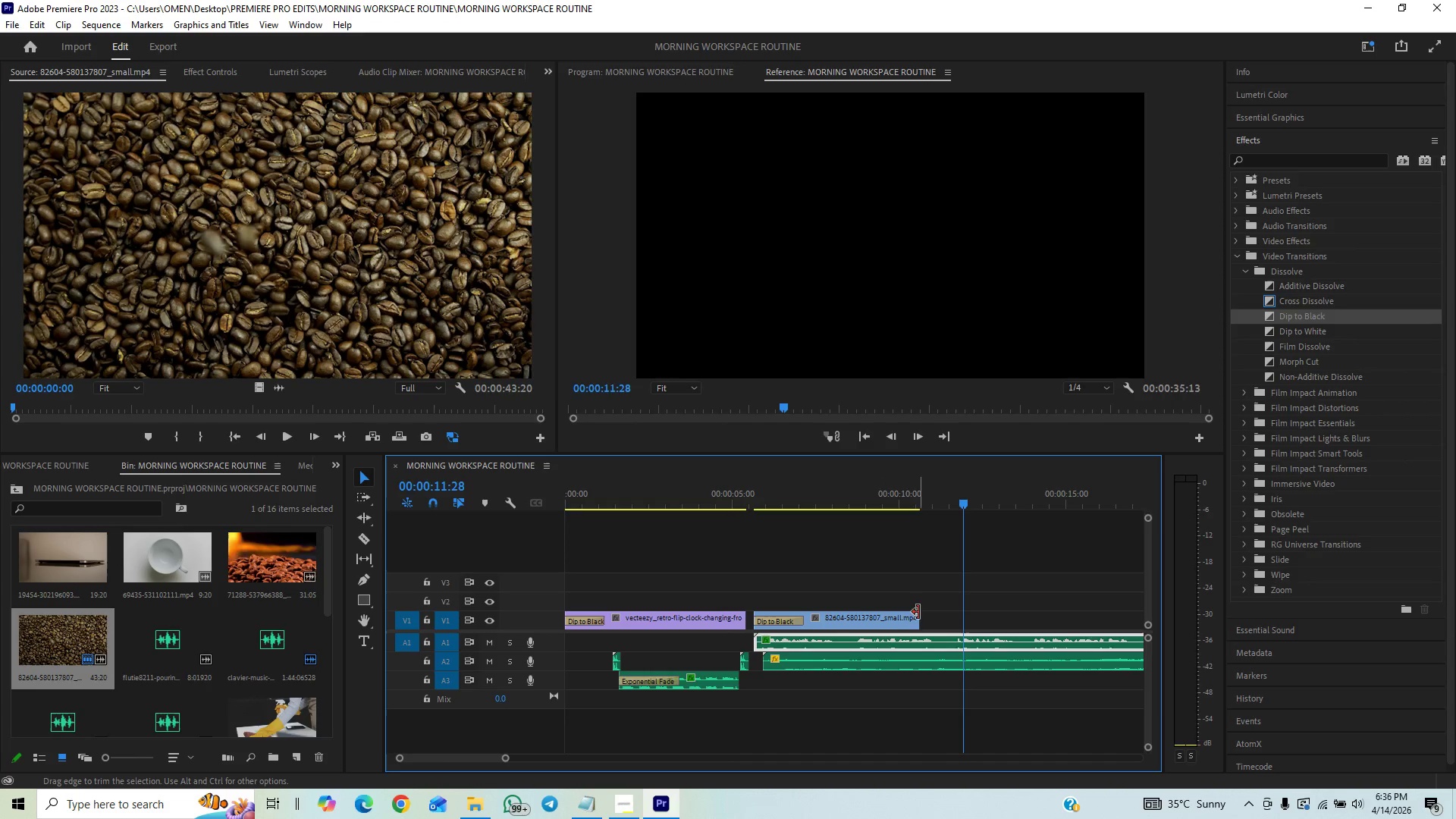 
left_click_drag(start_coordinate=[921, 611], to_coordinate=[938, 609])
 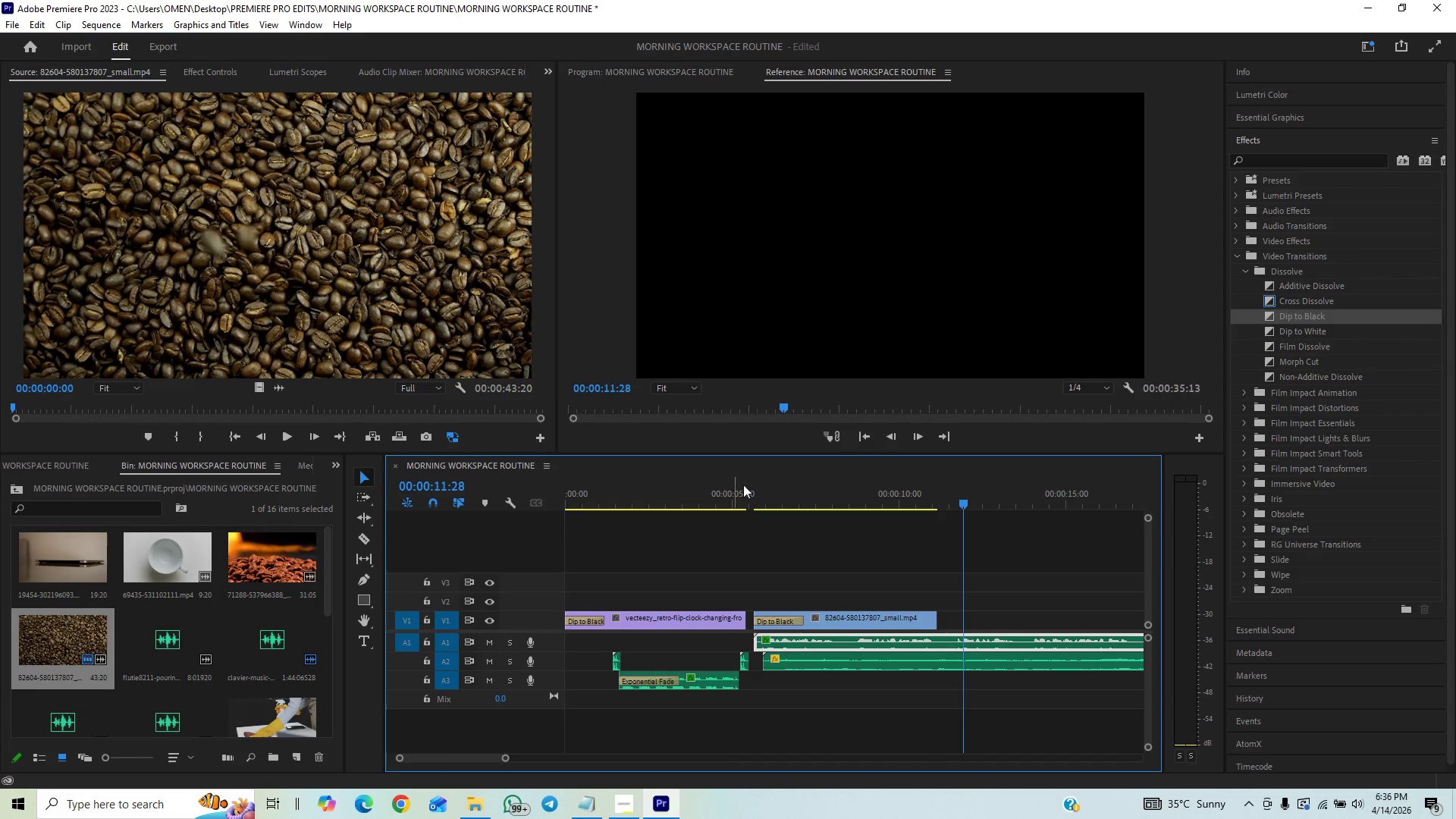 
left_click([752, 499])
 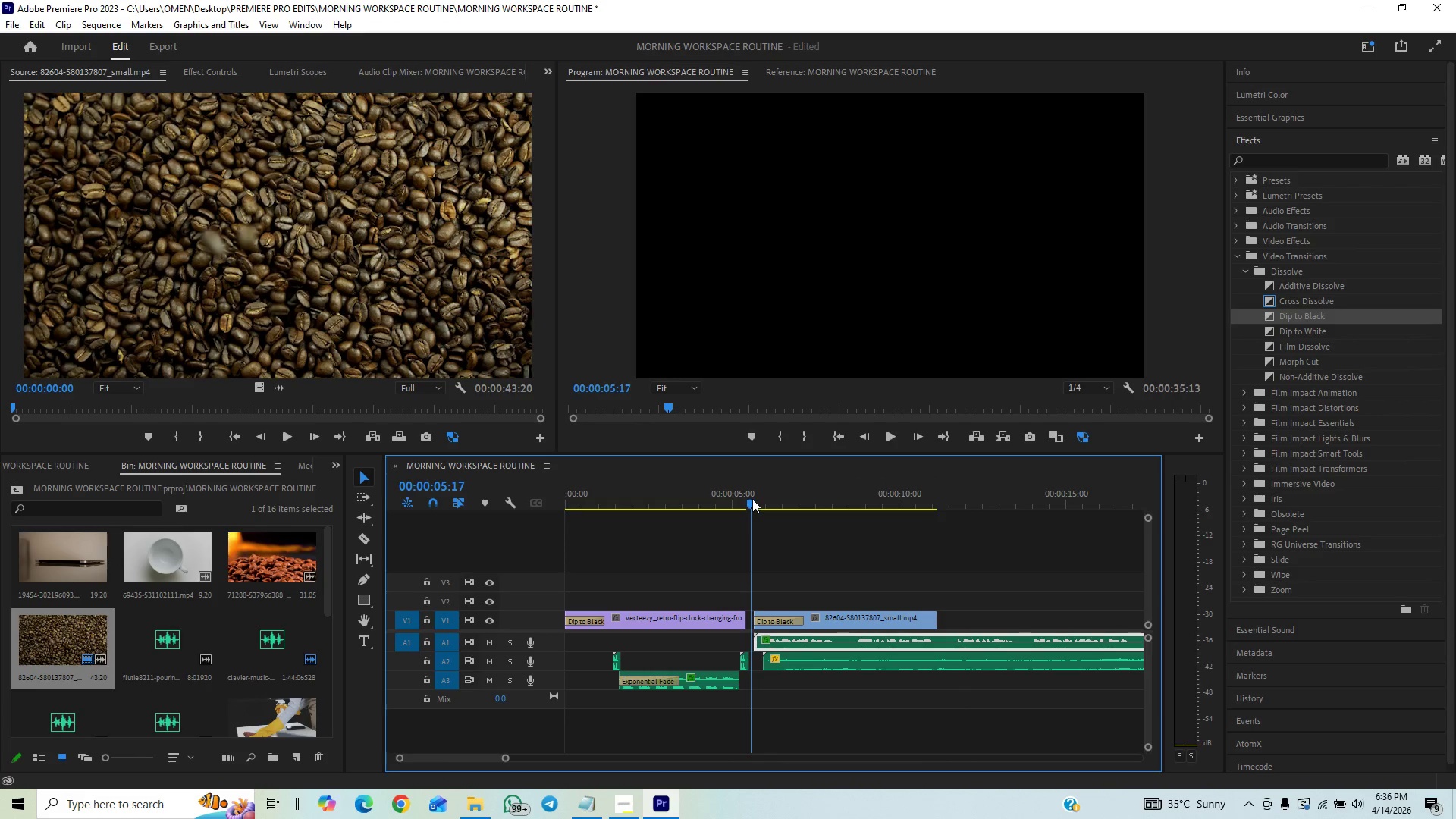 
key(Space)
 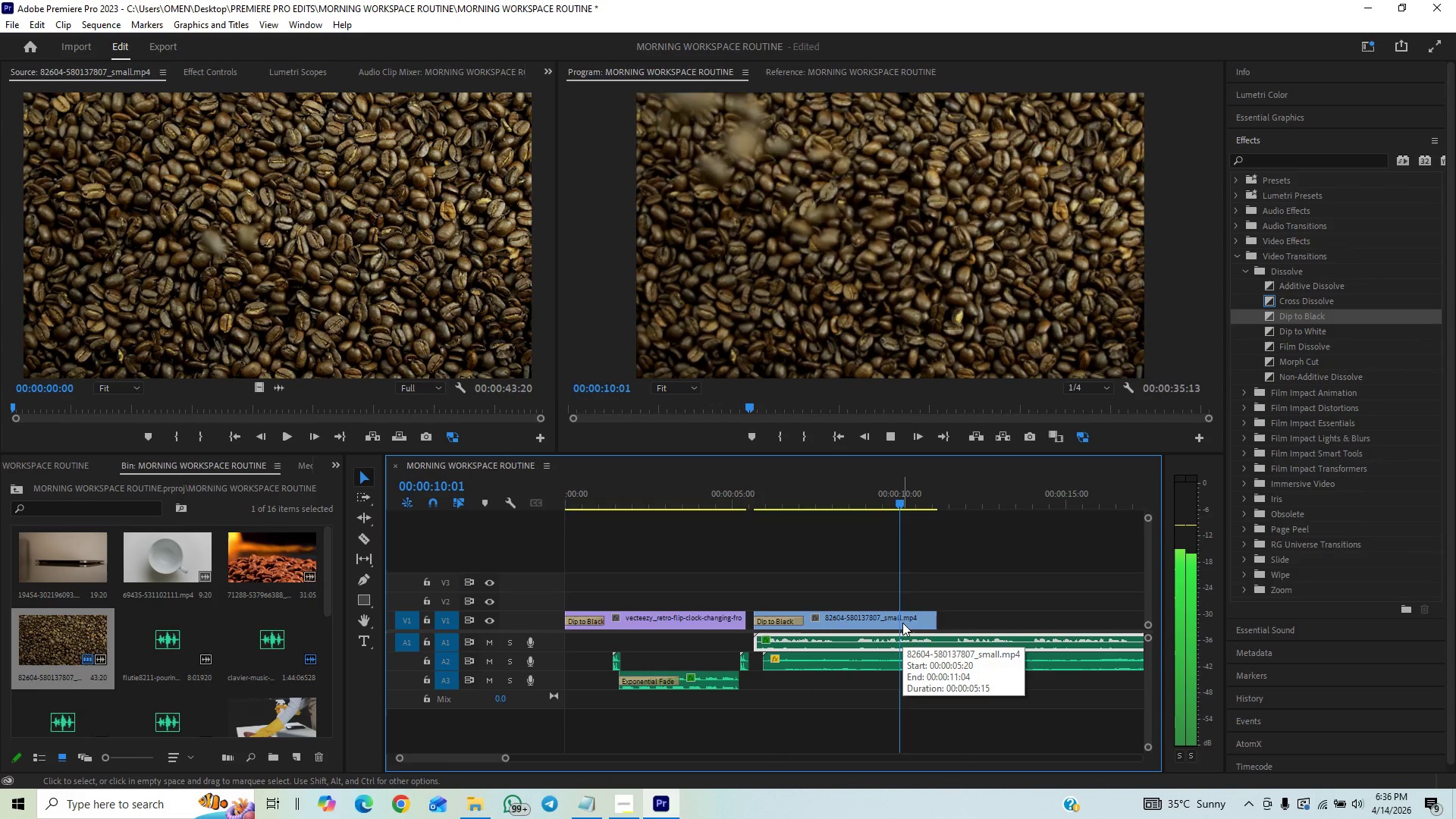 
wait(6.19)
 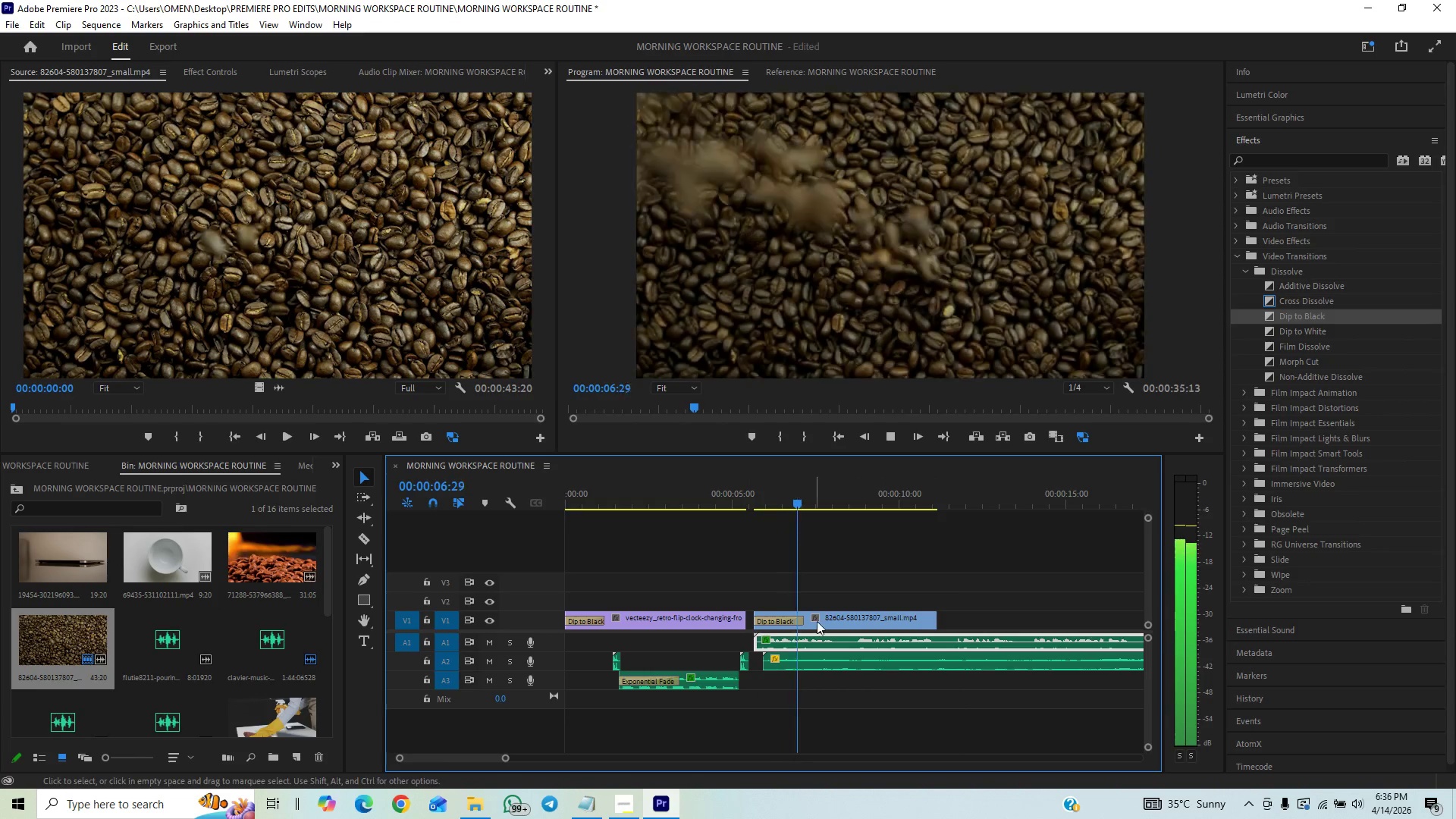 
key(Space)
 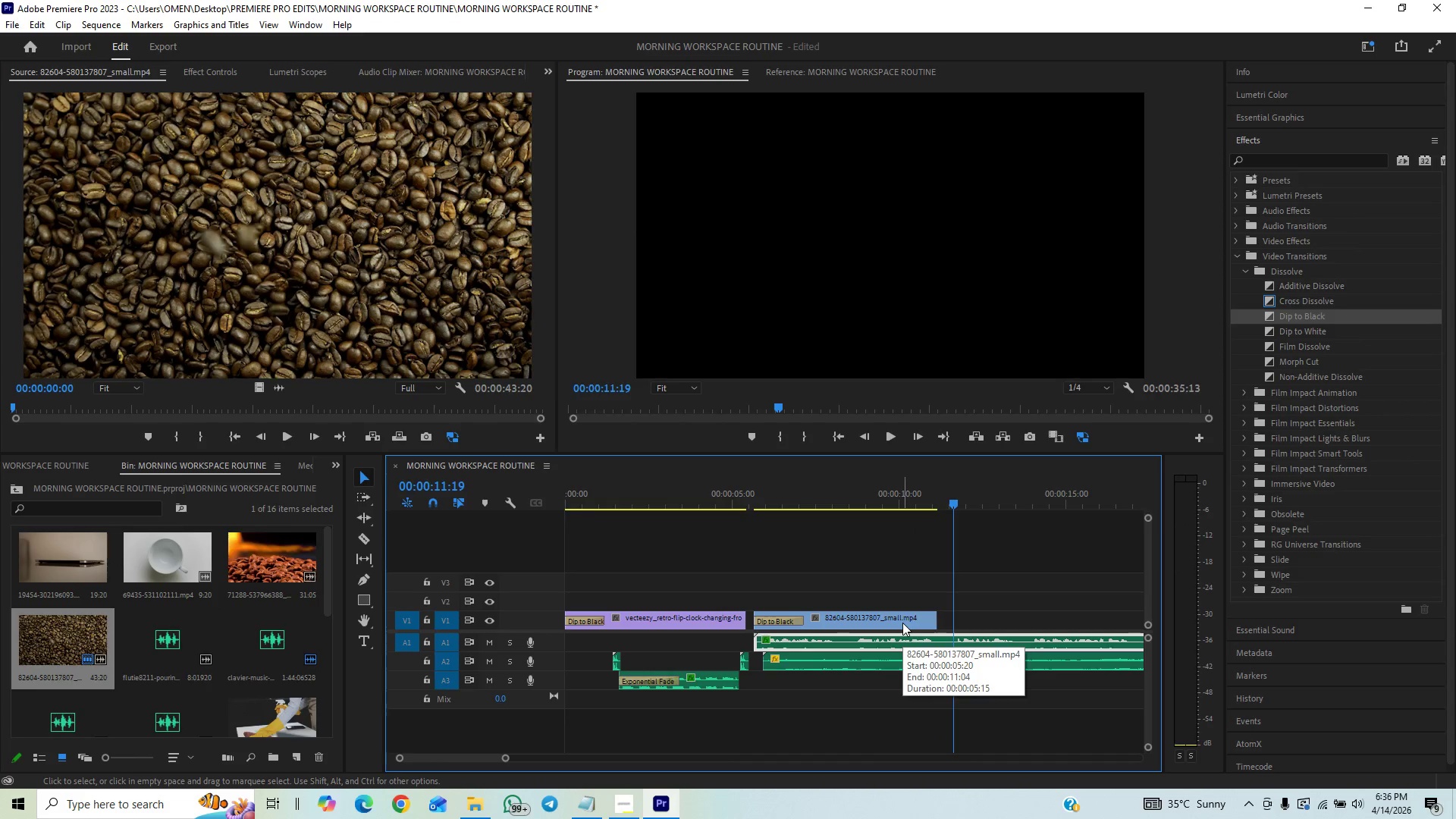 
mouse_move([949, 625])
 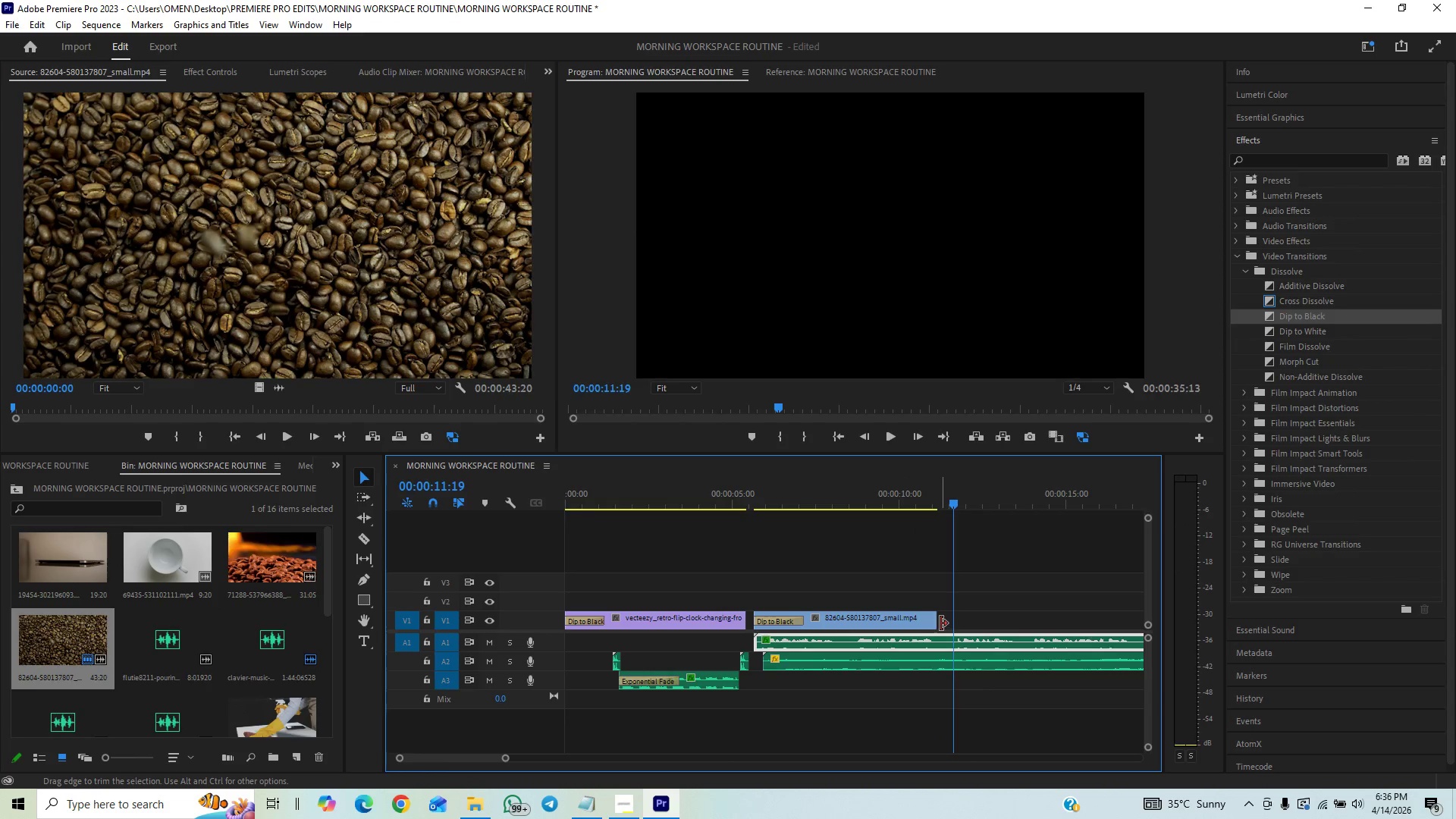 
left_click_drag(start_coordinate=[915, 501], to_coordinate=[912, 508])
 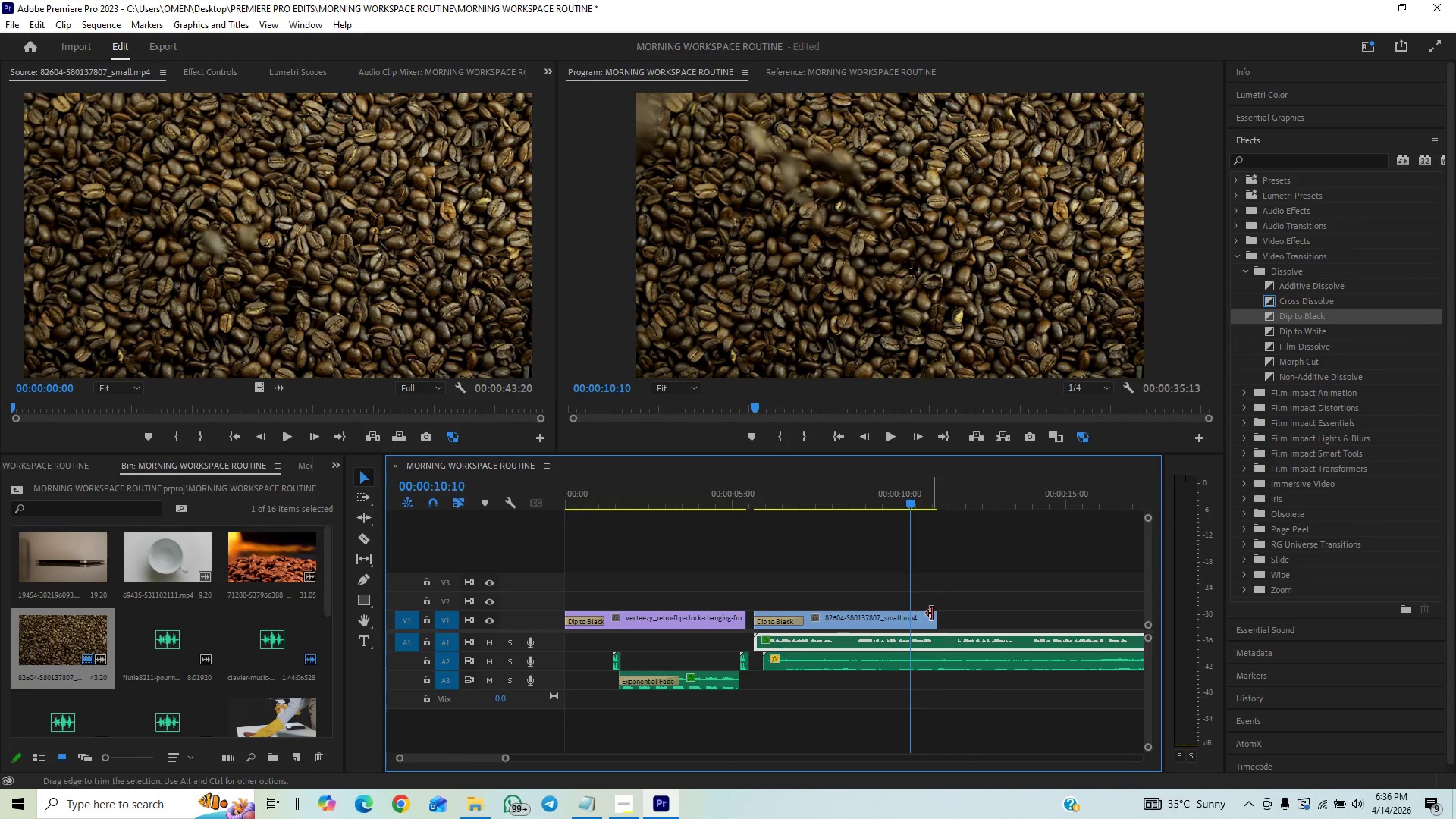 
left_click_drag(start_coordinate=[931, 615], to_coordinate=[946, 612])
 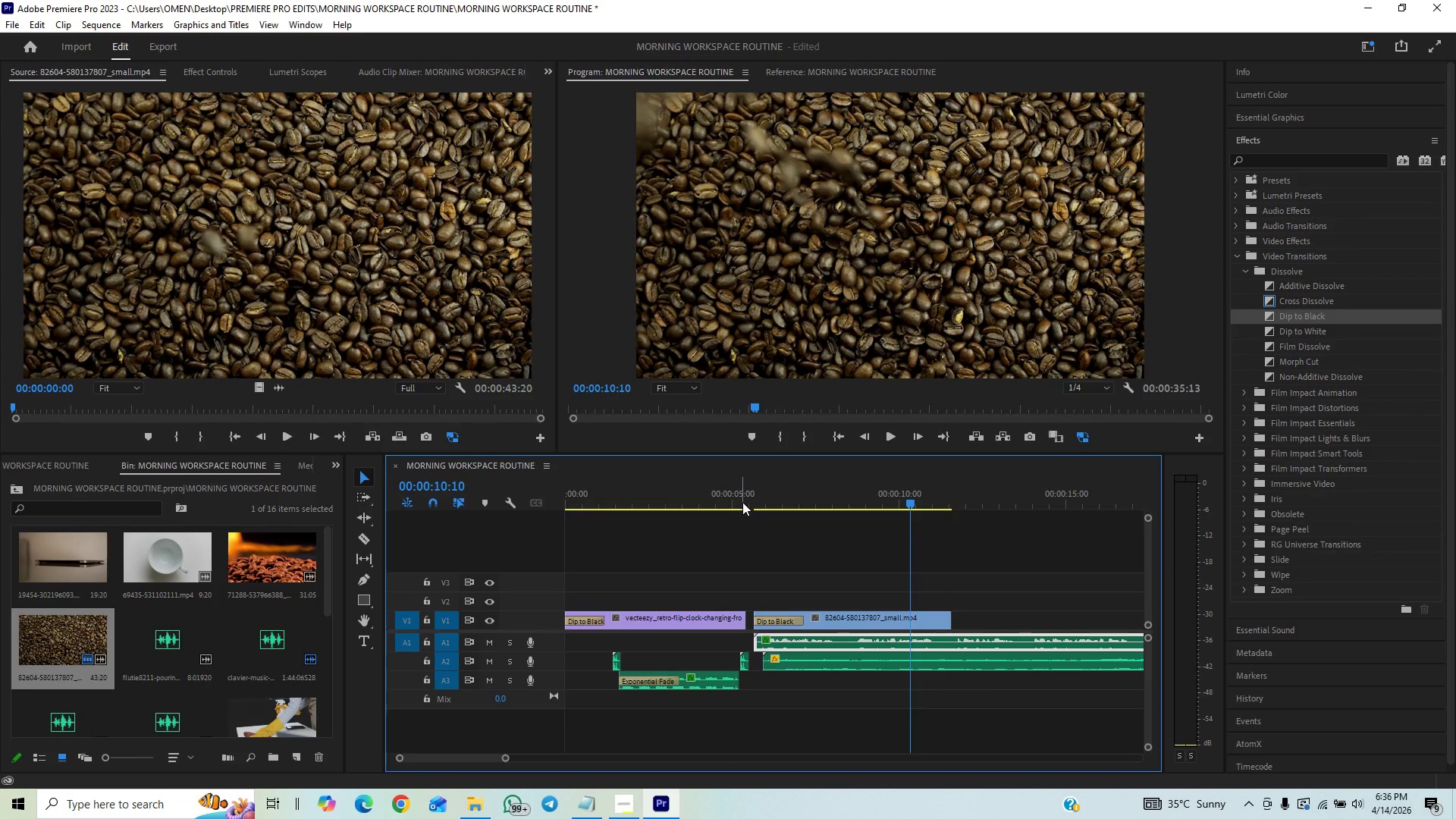 
key(Control+S)
 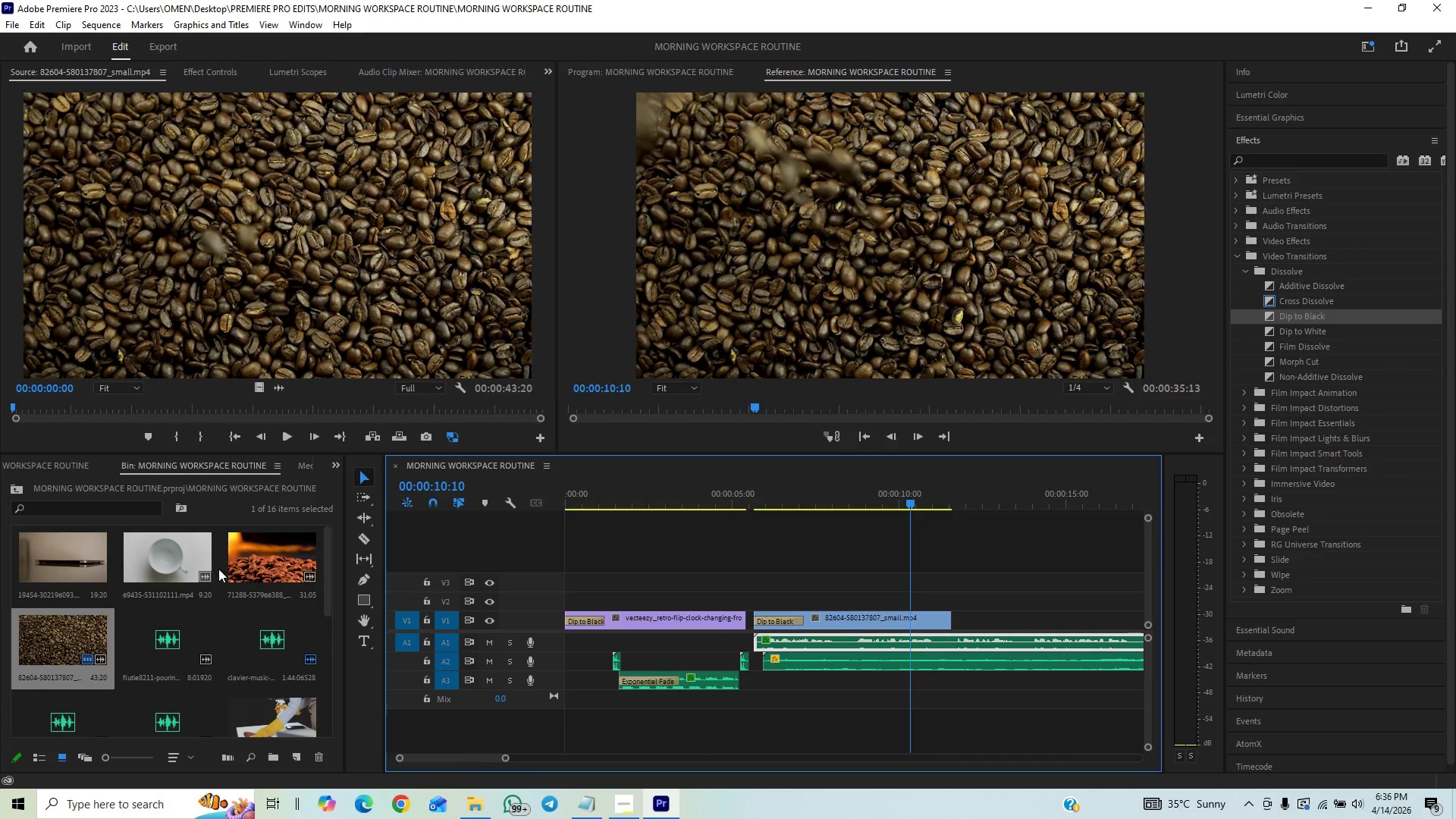 
left_click_drag(start_coordinate=[186, 569], to_coordinate=[332, 250])
 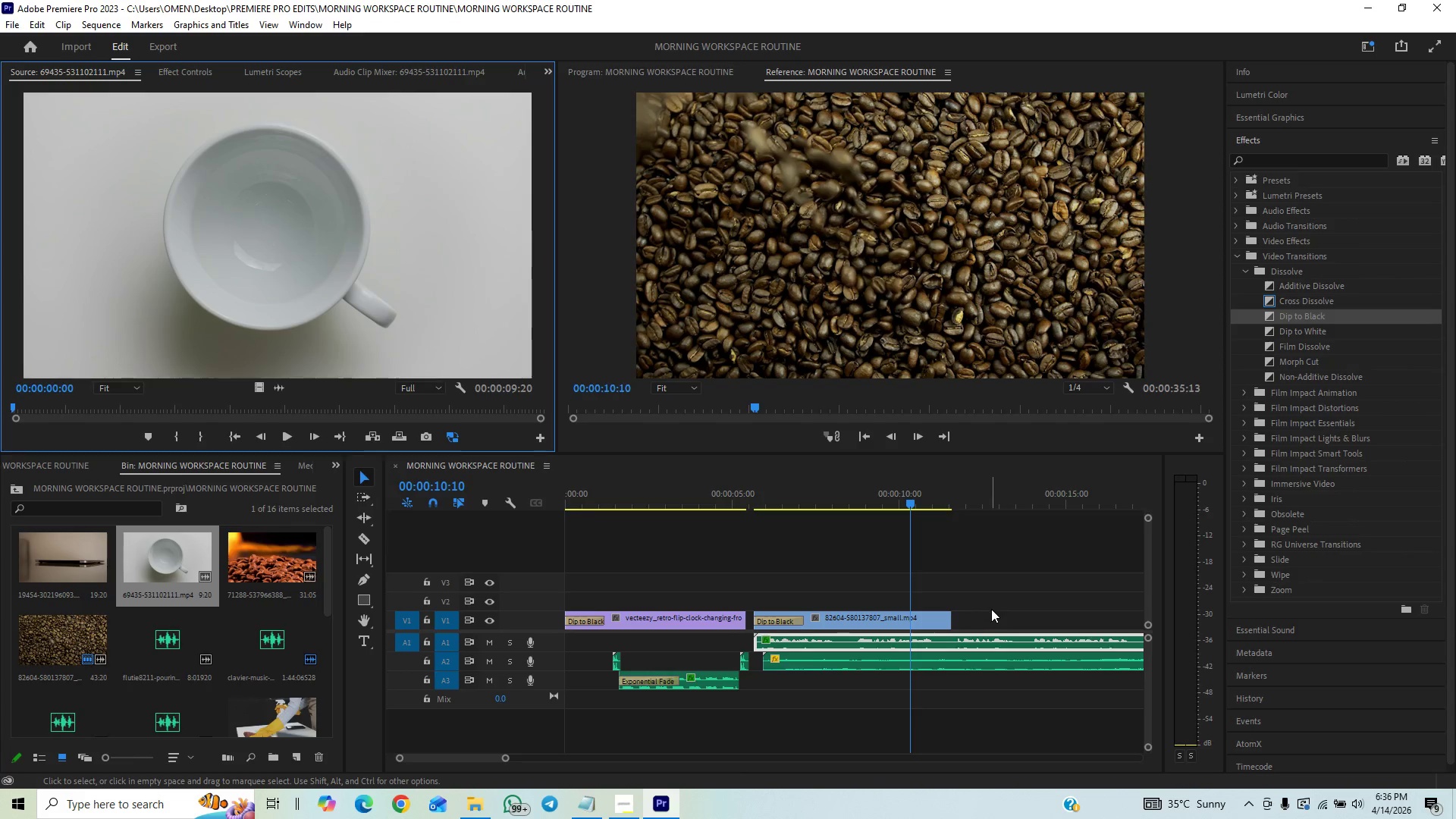 
left_click_drag(start_coordinate=[260, 388], to_coordinate=[952, 618])
 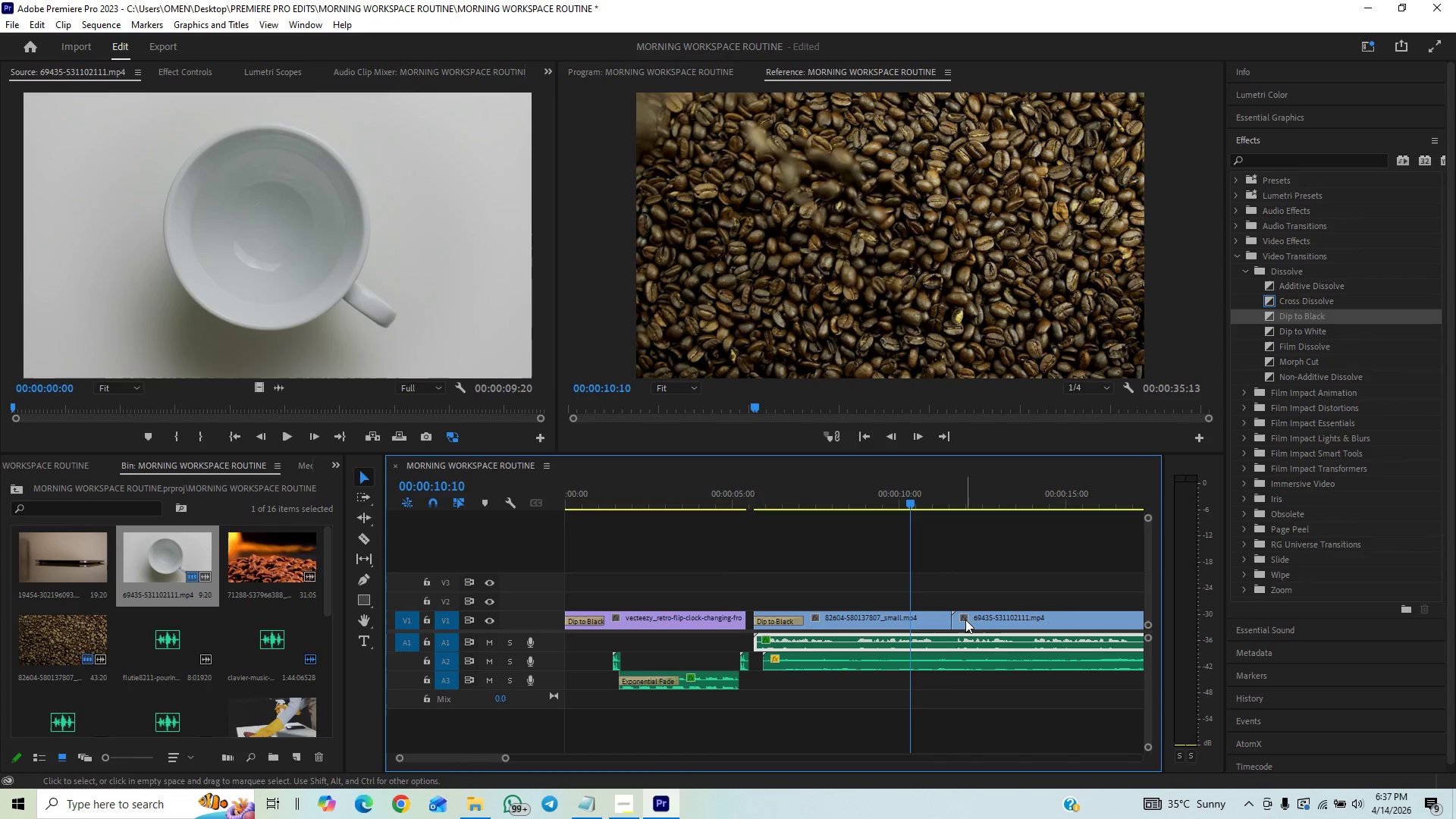 
left_click_drag(start_coordinate=[955, 621], to_coordinate=[971, 623])
 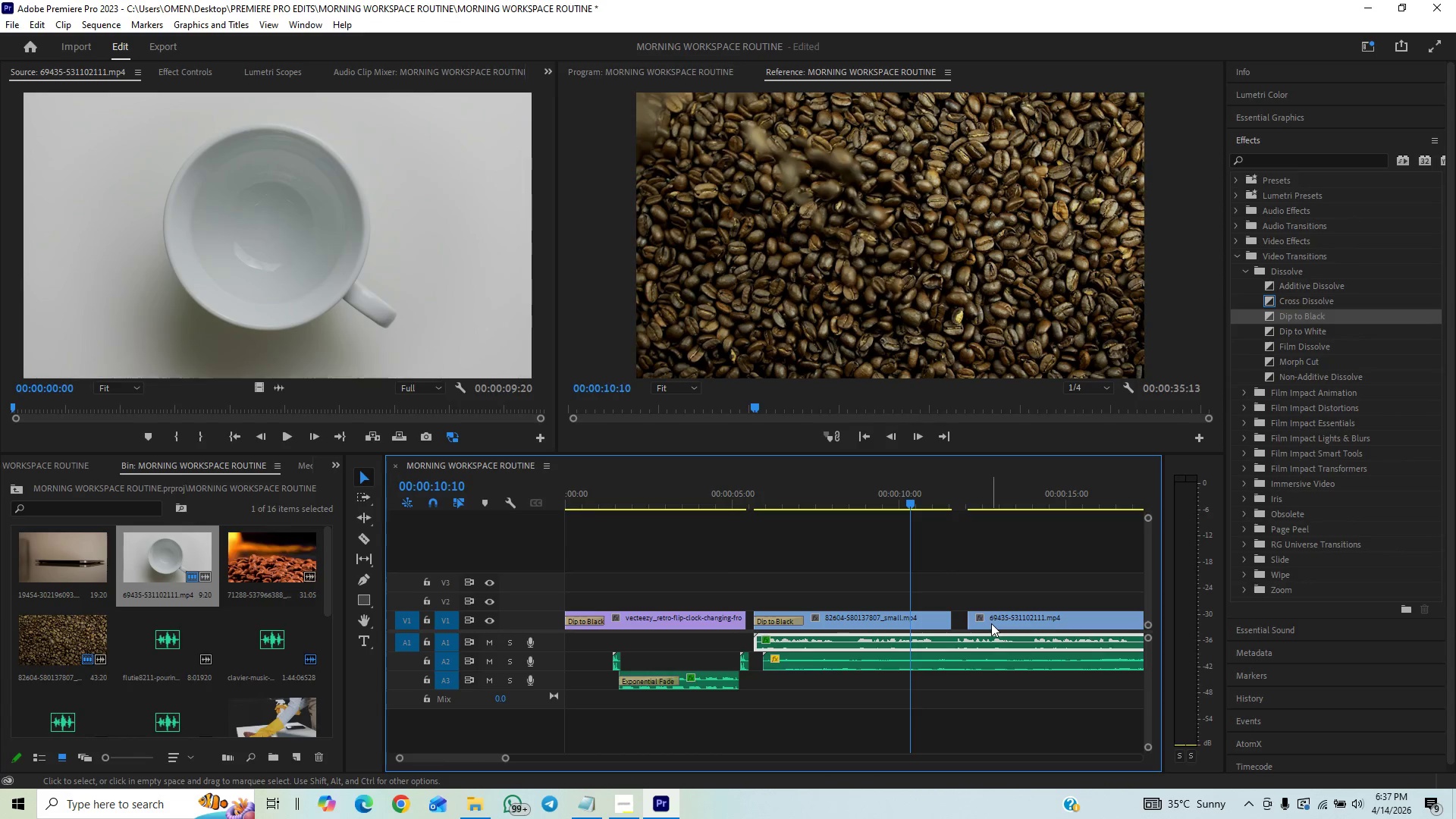 
left_click_drag(start_coordinate=[991, 623], to_coordinate=[977, 623])
 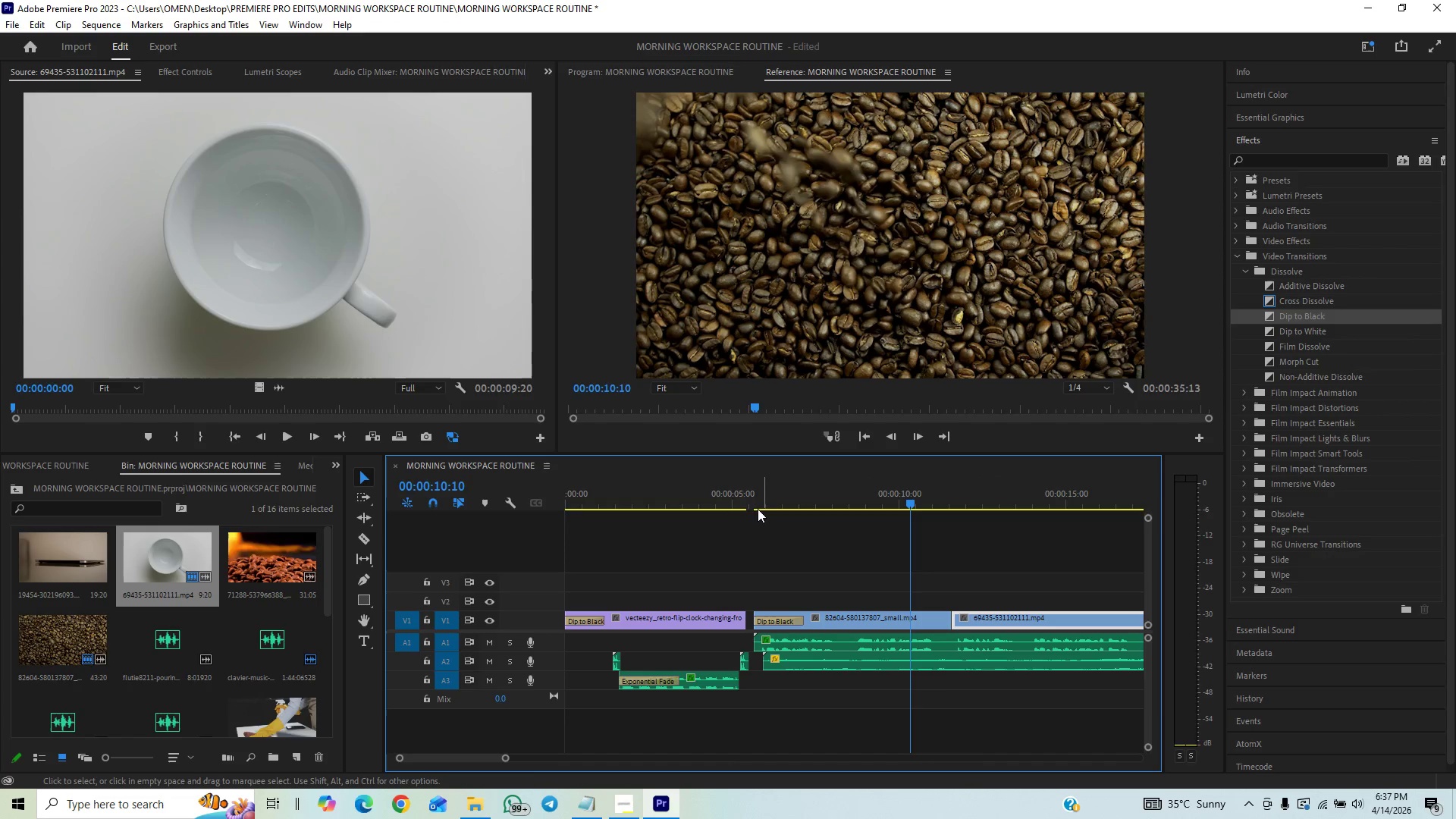 
left_click([726, 497])
 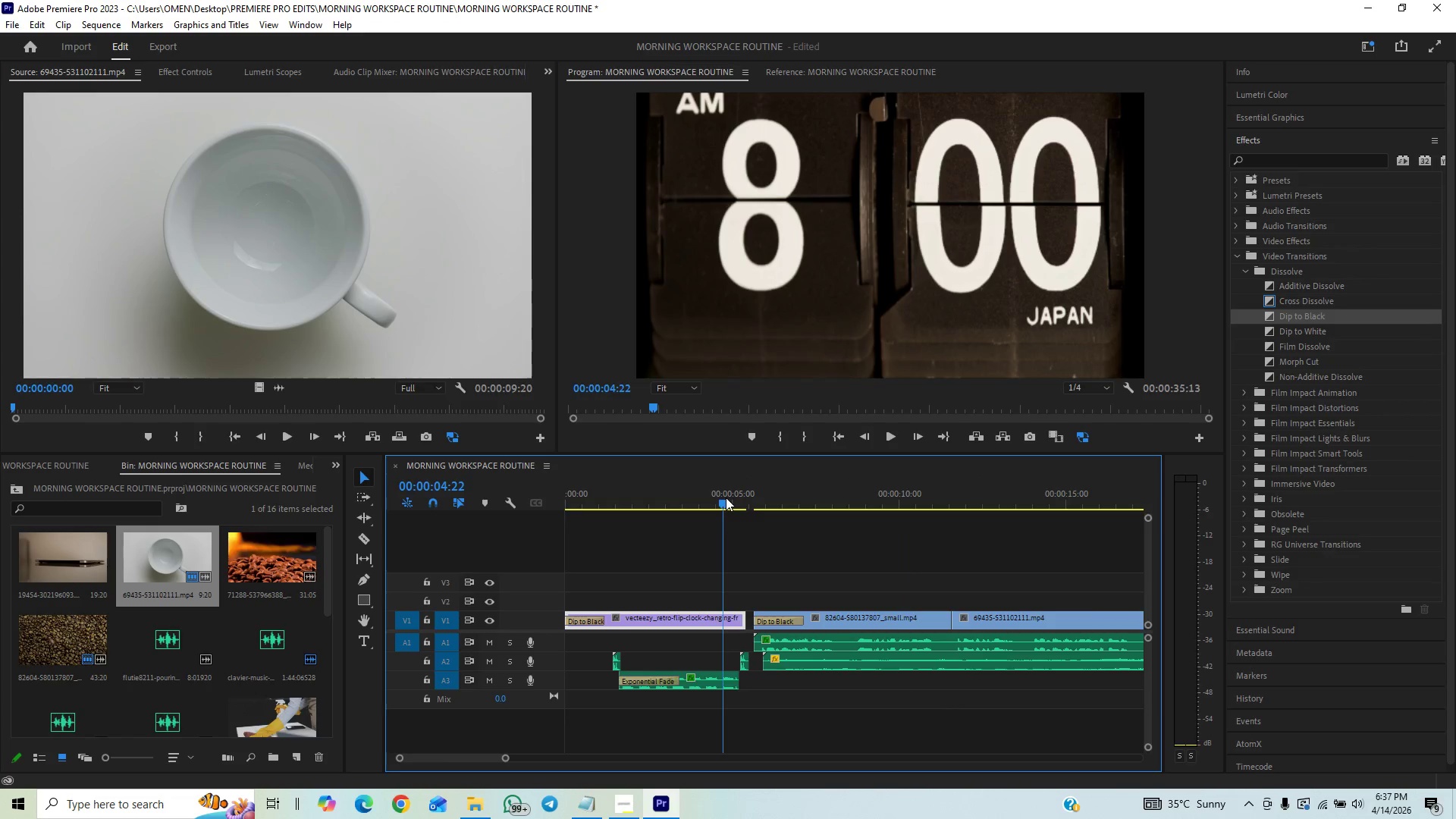 
key(Space)
 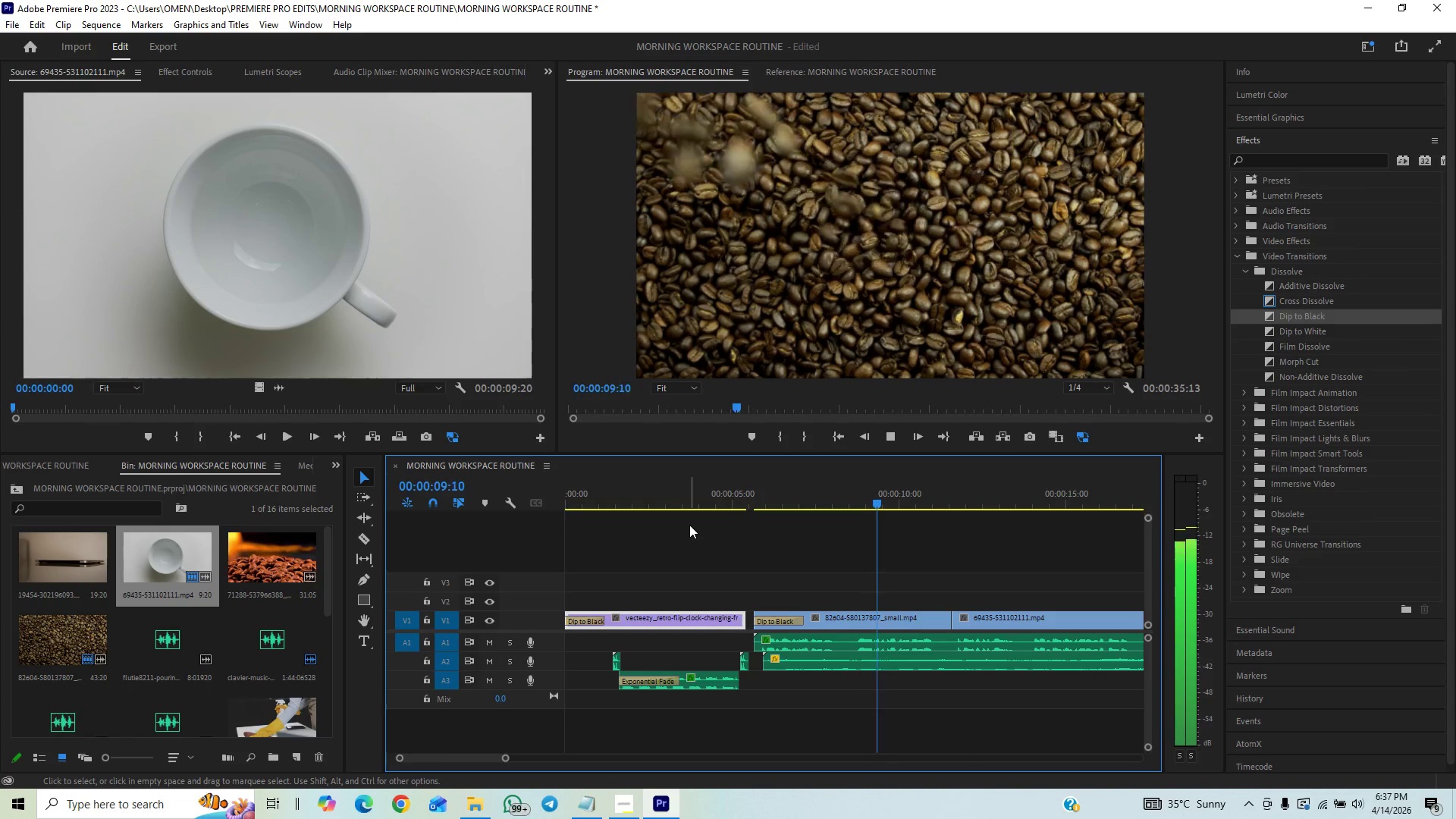 
wait(9.95)
 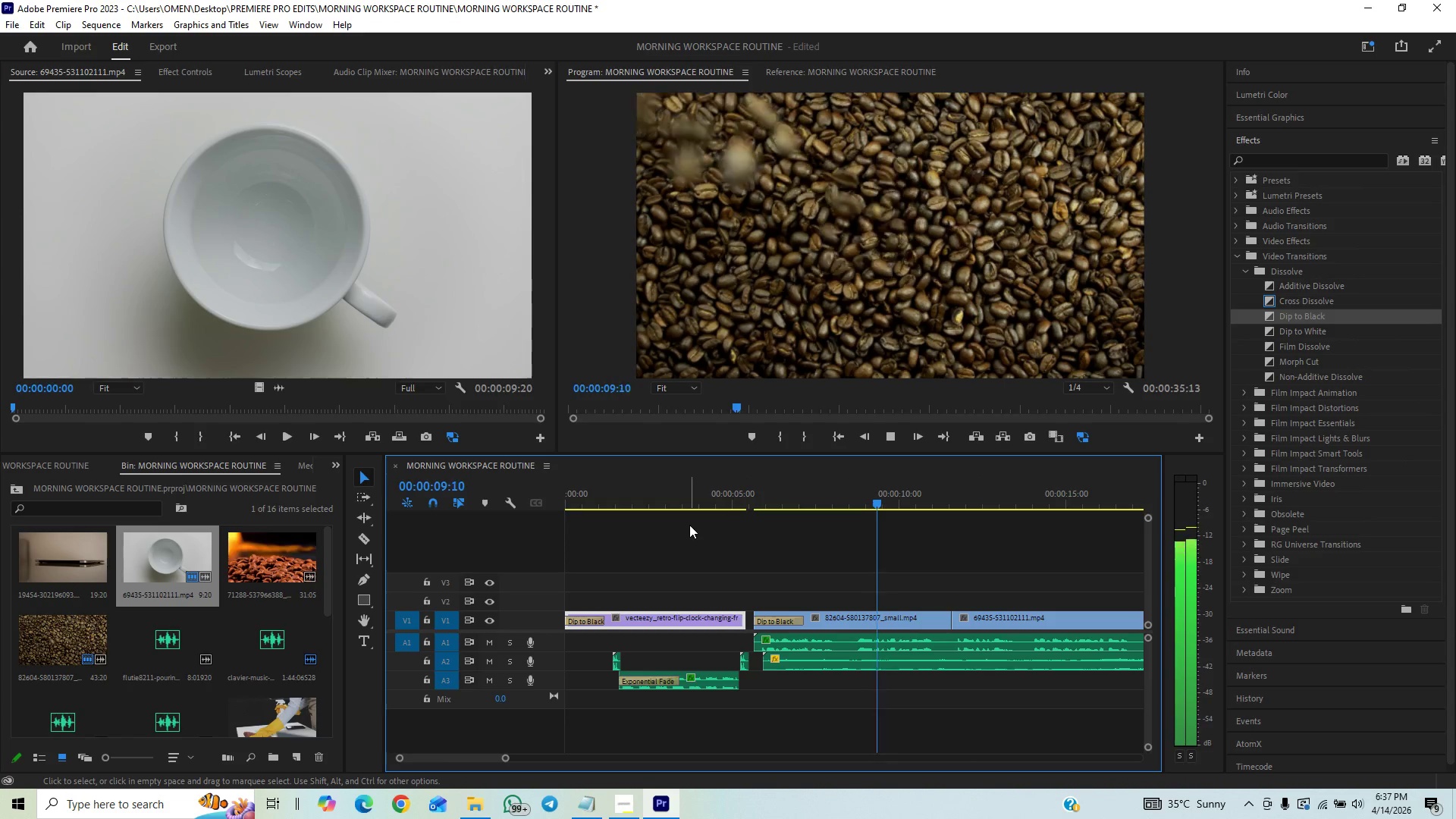 
key(Space)
 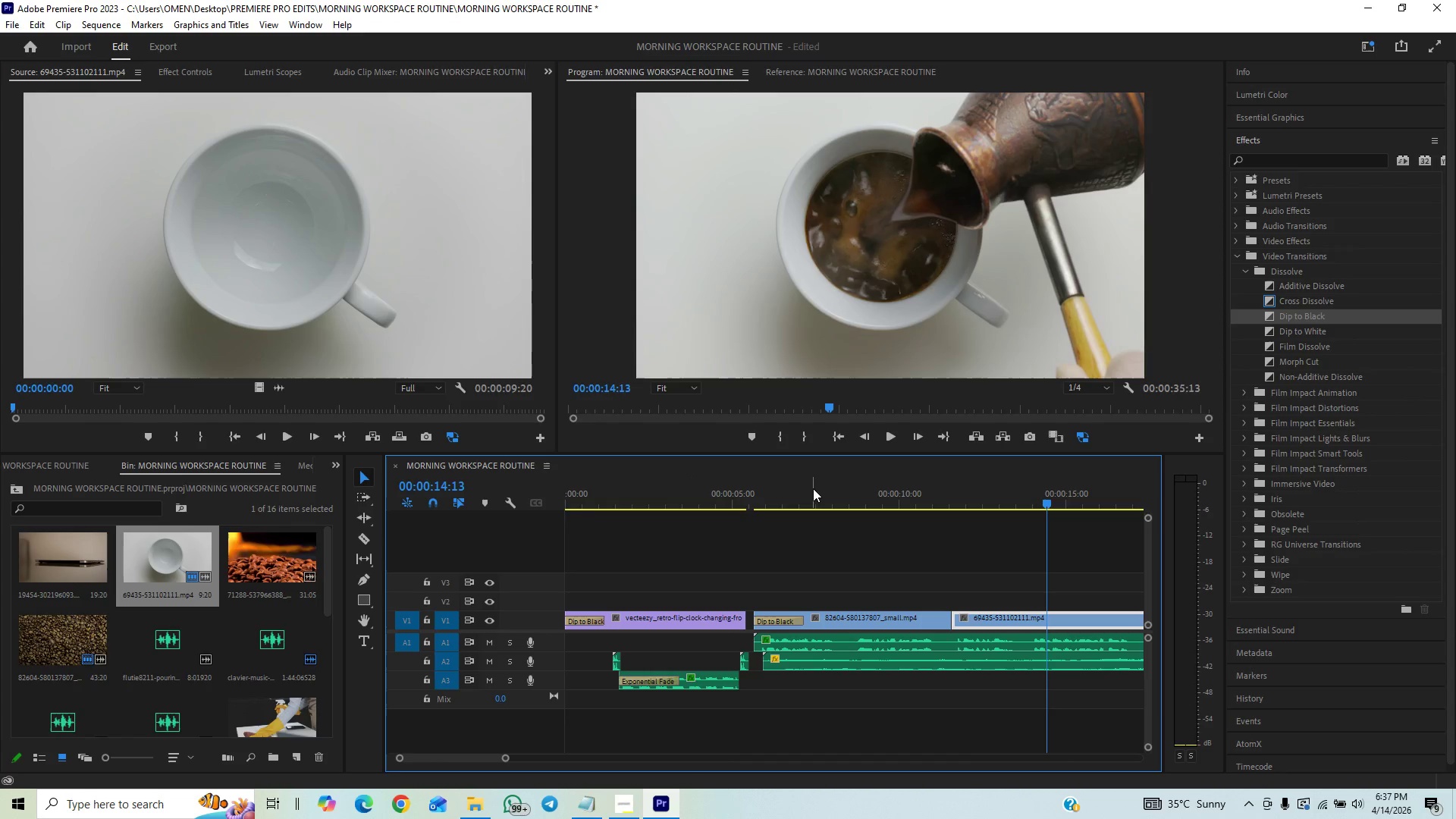 
left_click([793, 497])
 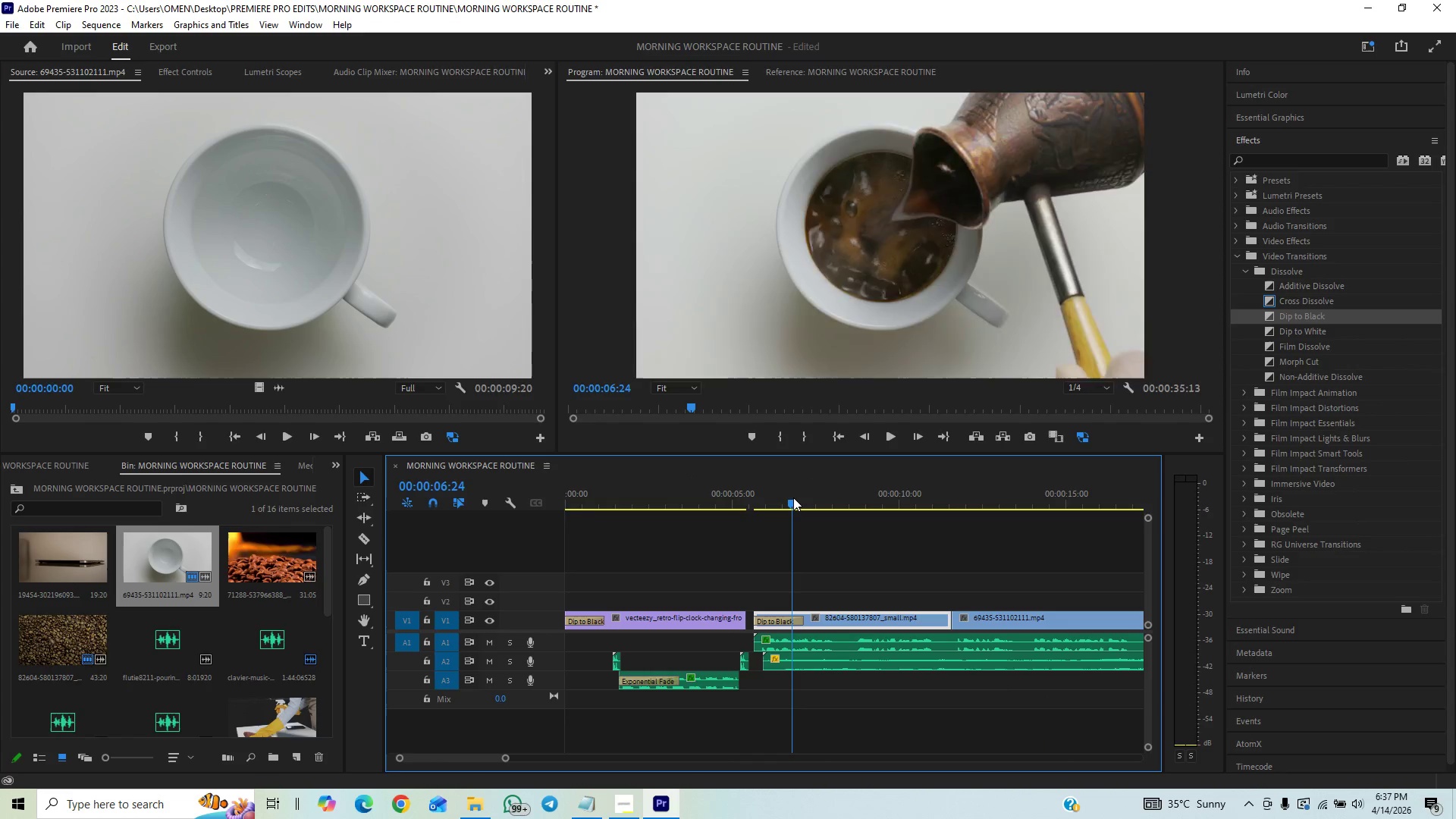 
key(Space)
 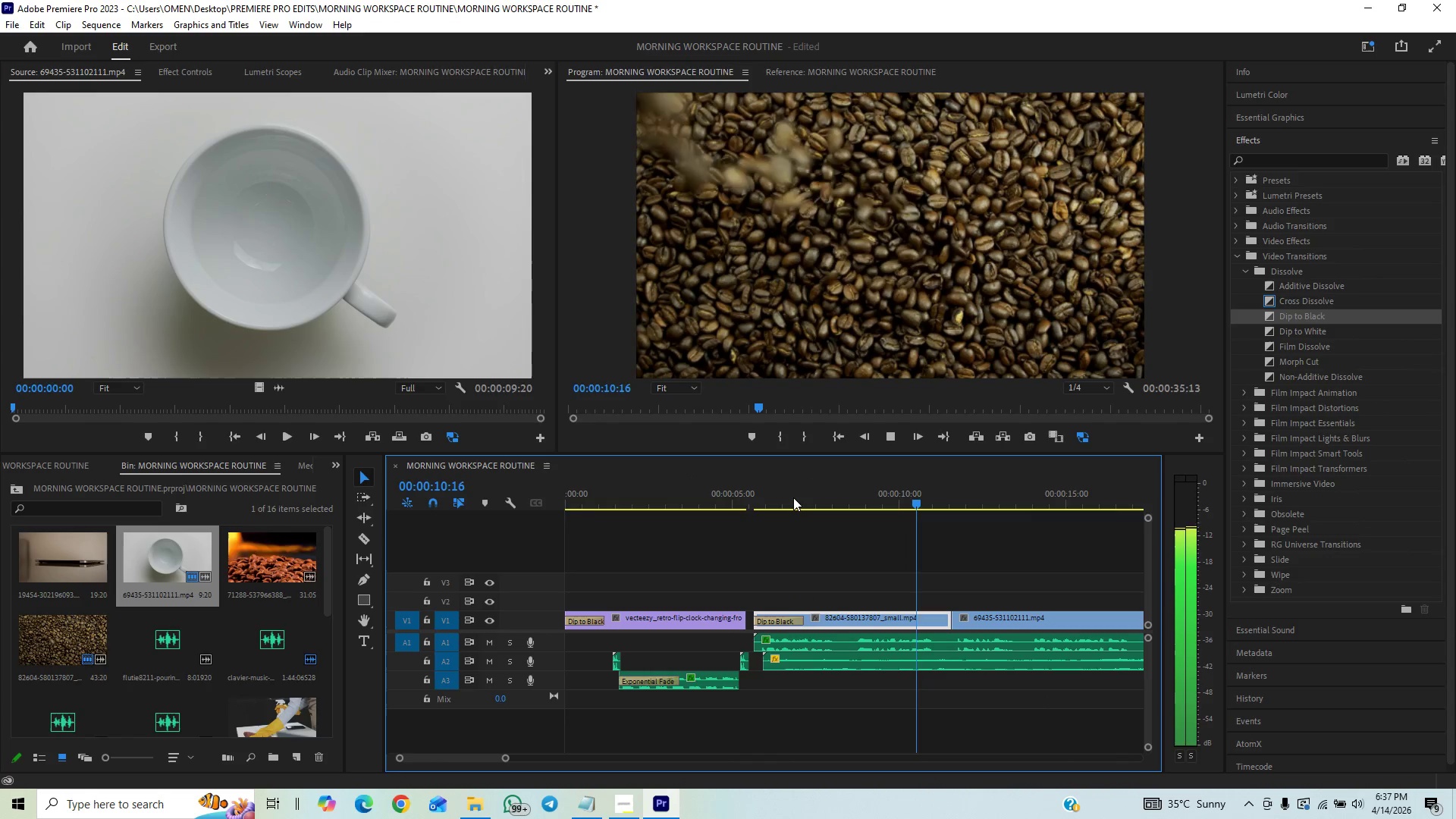 
wait(5.2)
 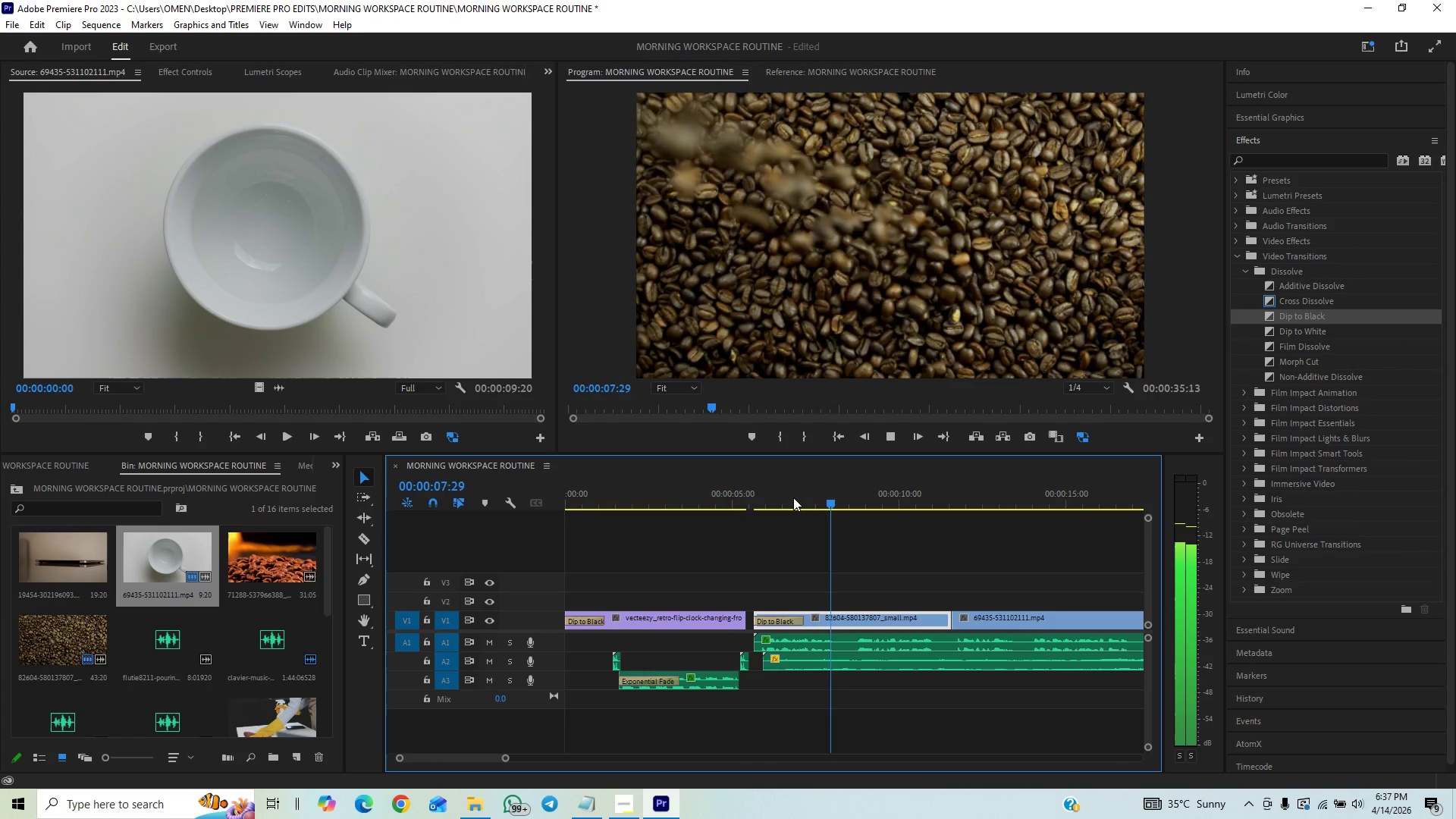 
key(Space)
 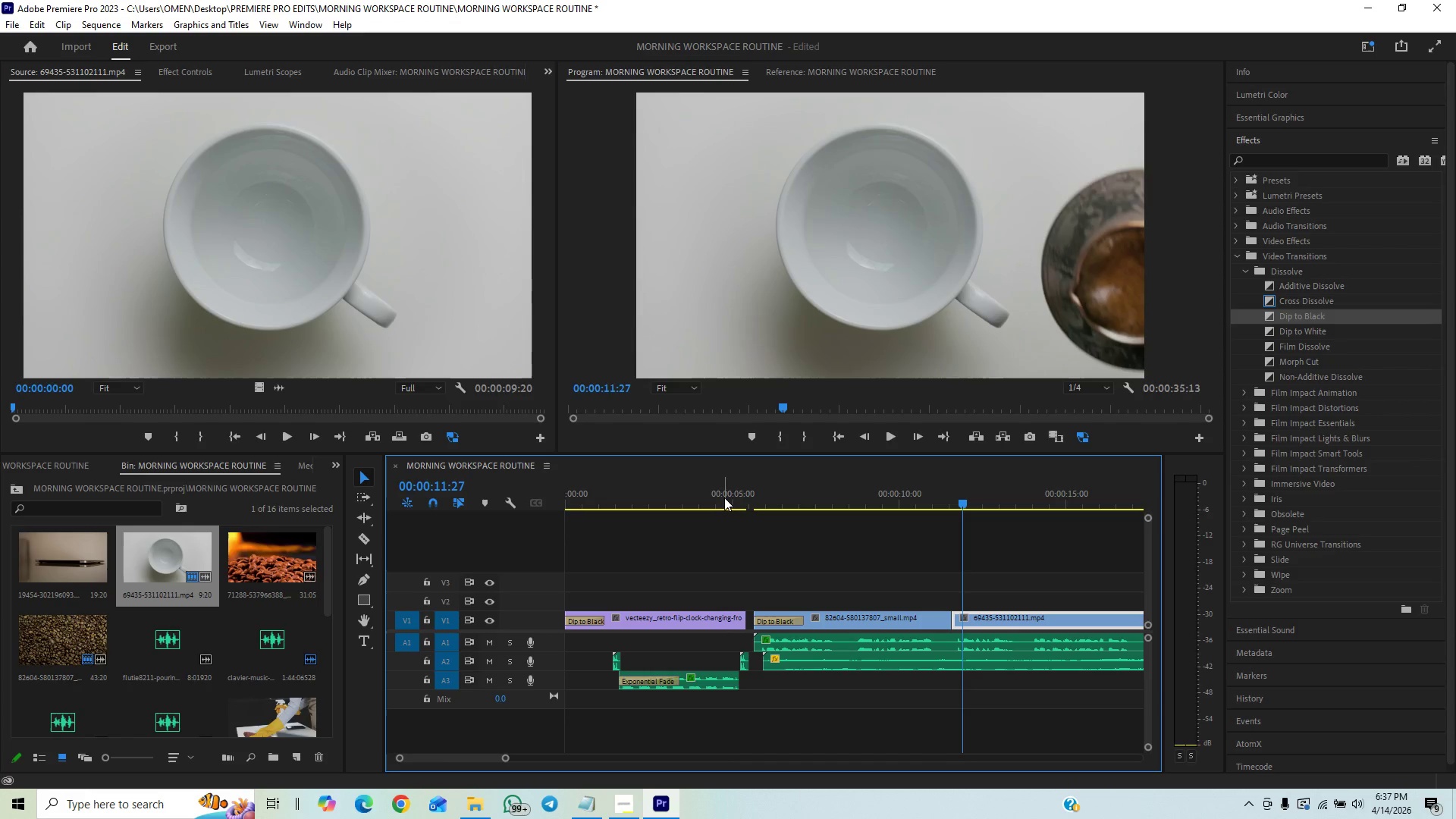 
left_click_drag(start_coordinate=[263, 555], to_coordinate=[266, 266])
 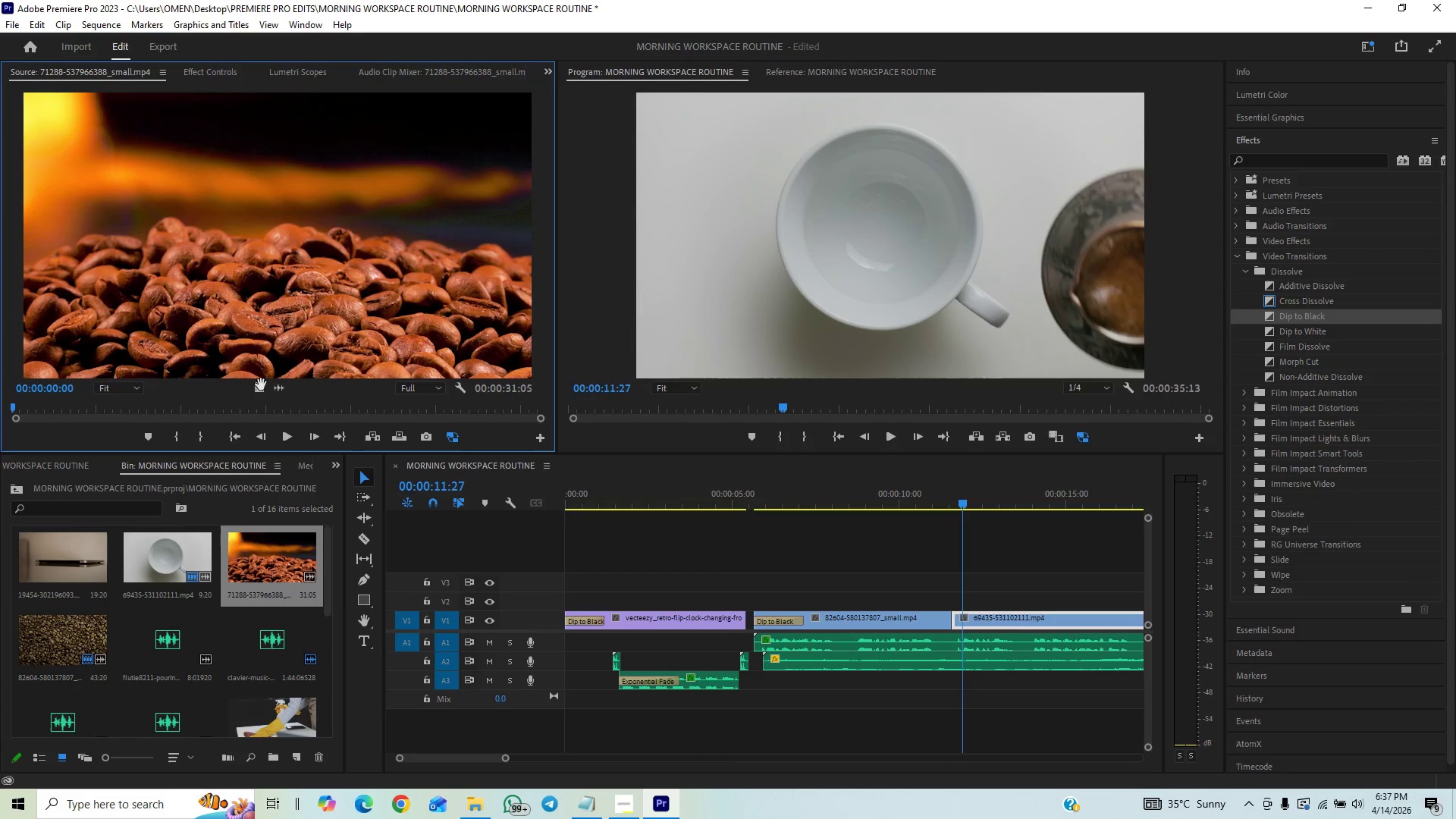 
left_click_drag(start_coordinate=[261, 391], to_coordinate=[753, 598])
 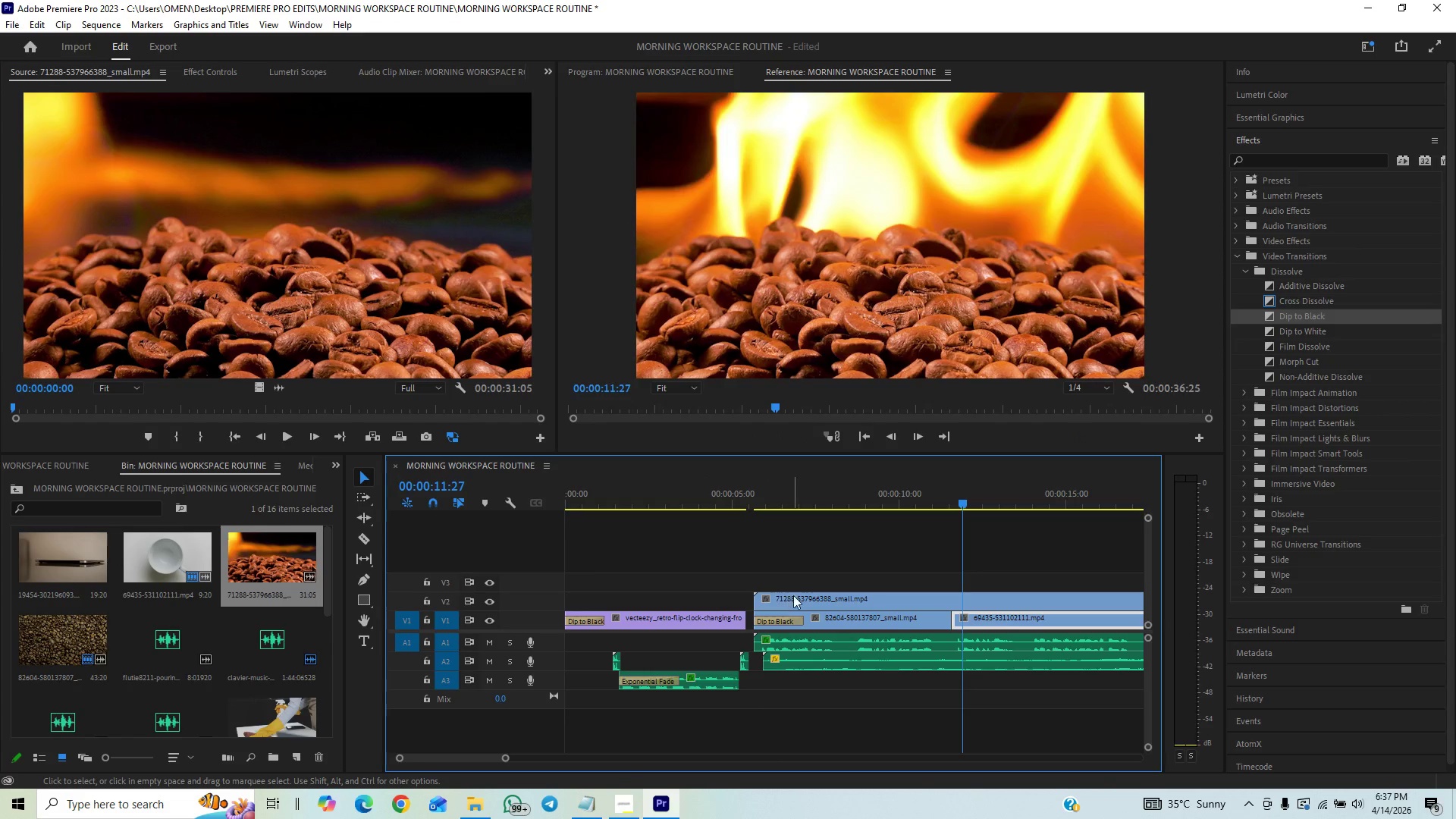 
key(C)
 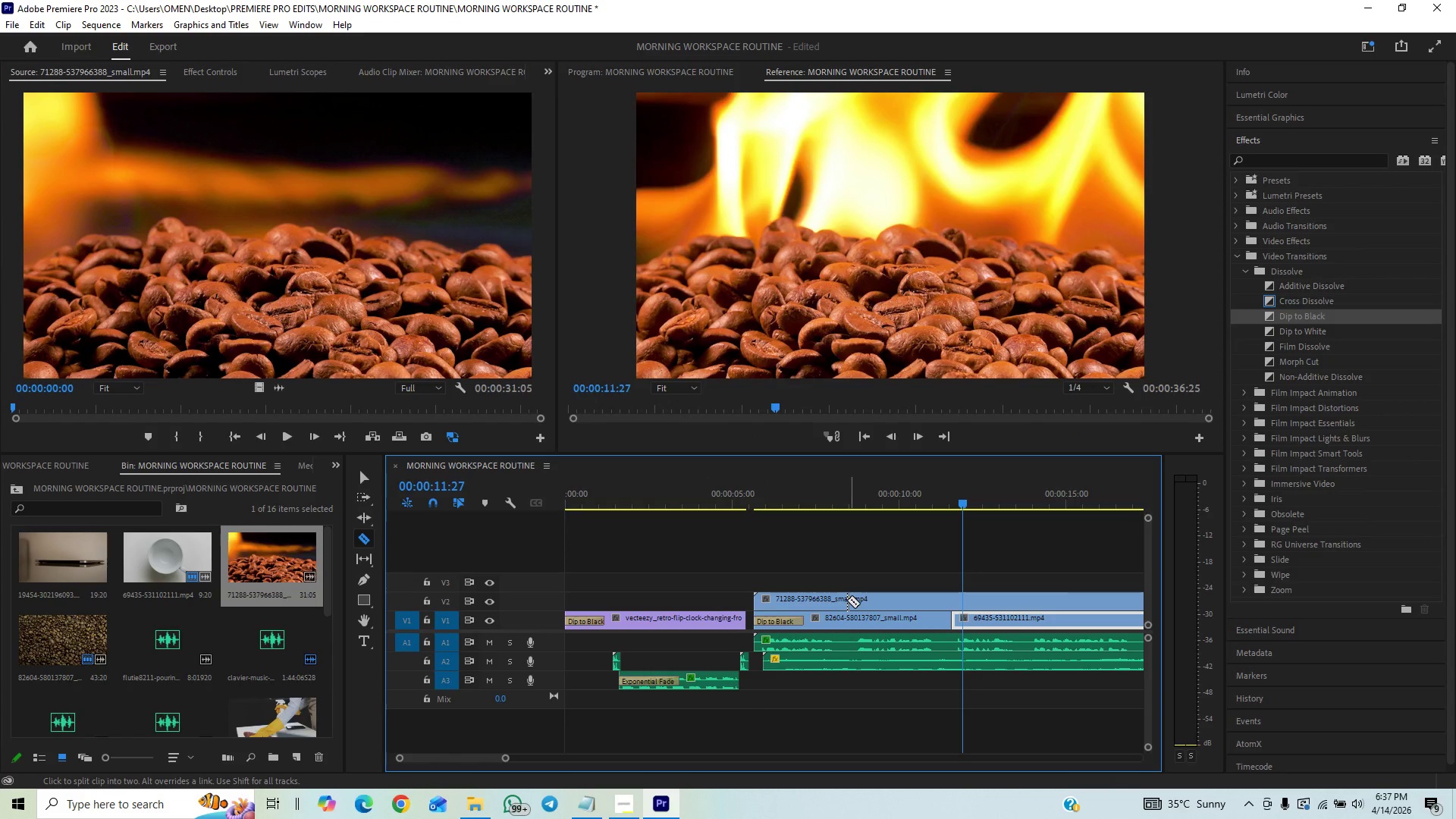 
left_click([846, 600])
 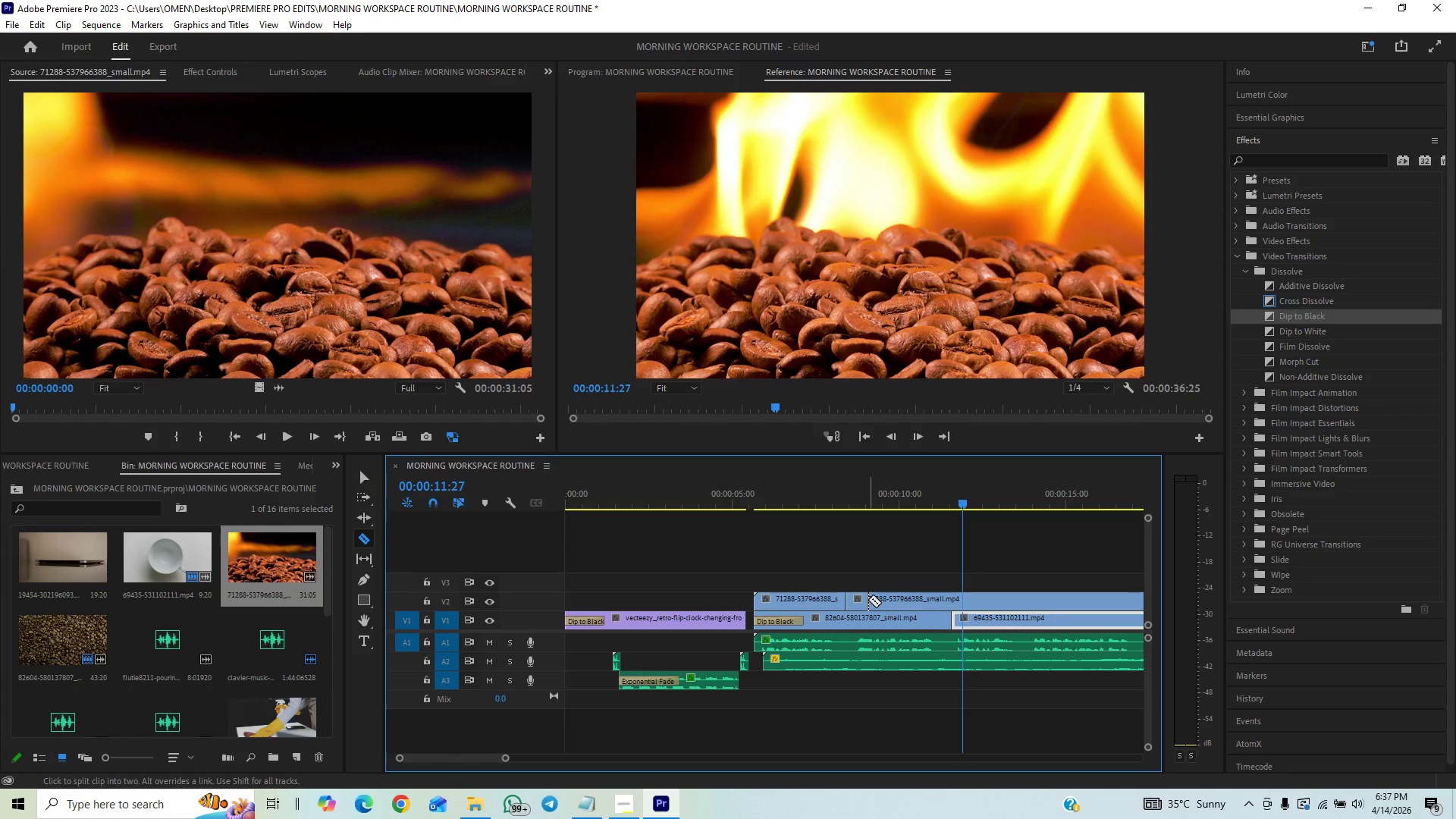 
key(V)
 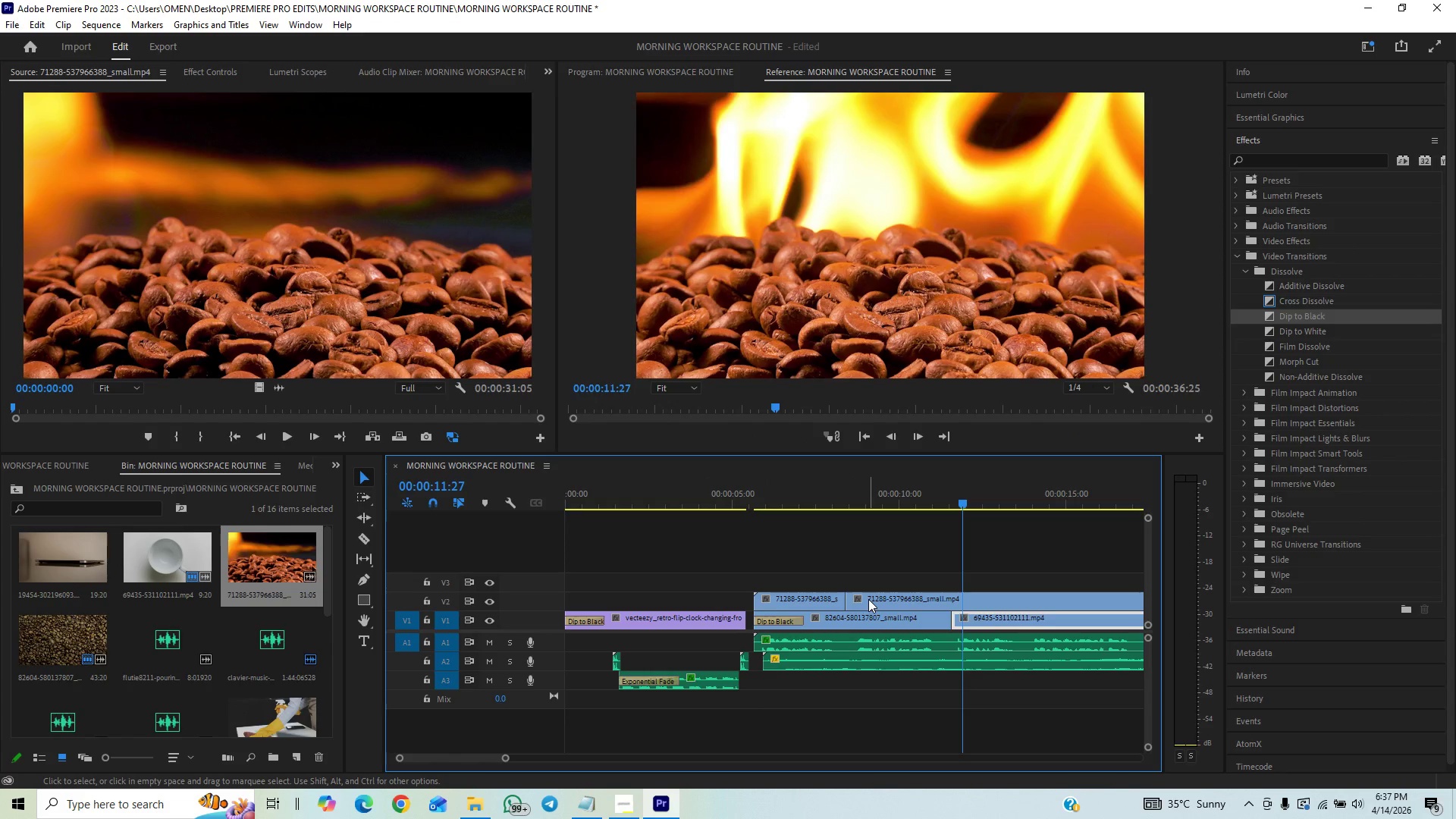 
left_click([868, 599])
 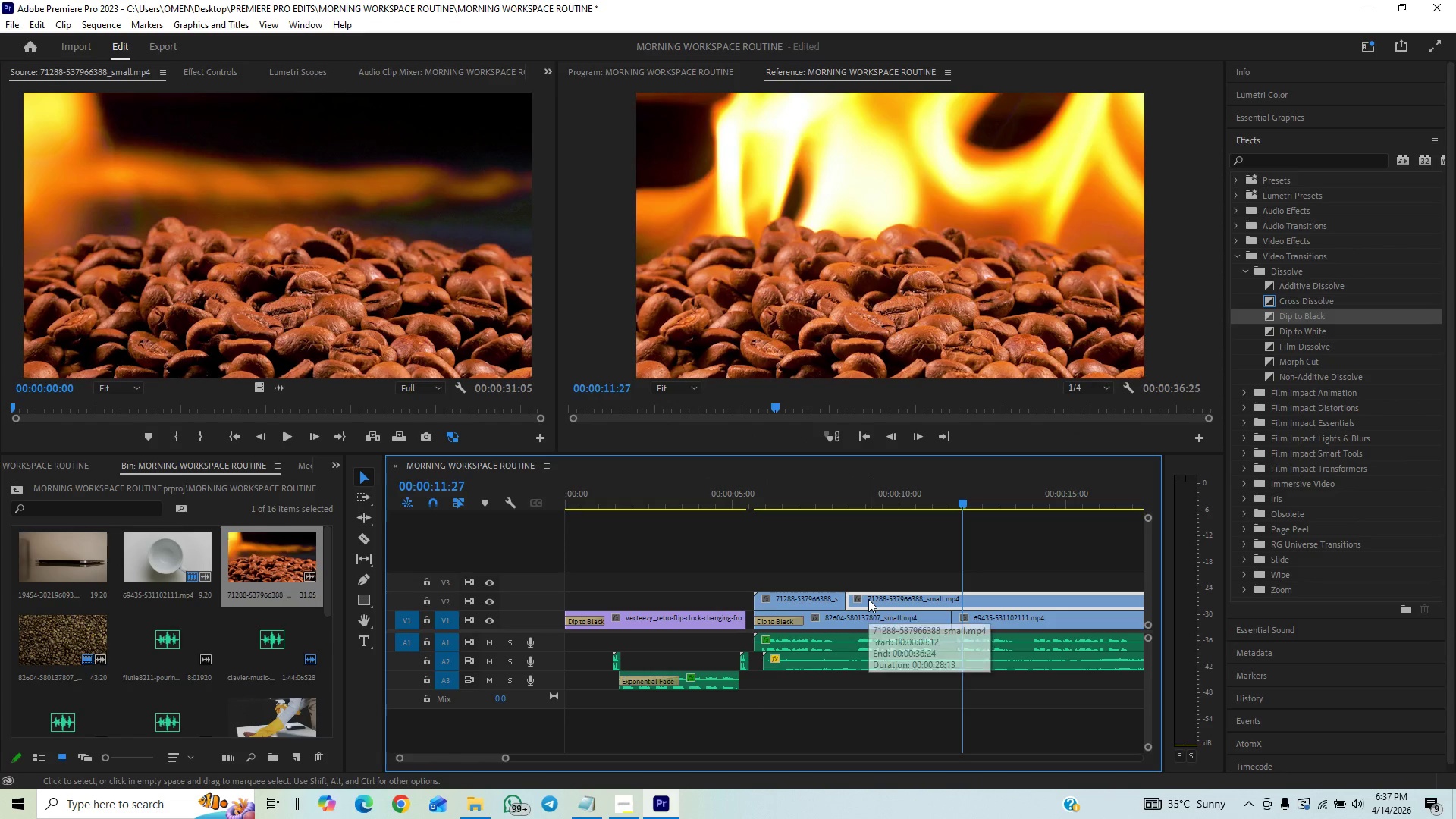 
key(Delete)
 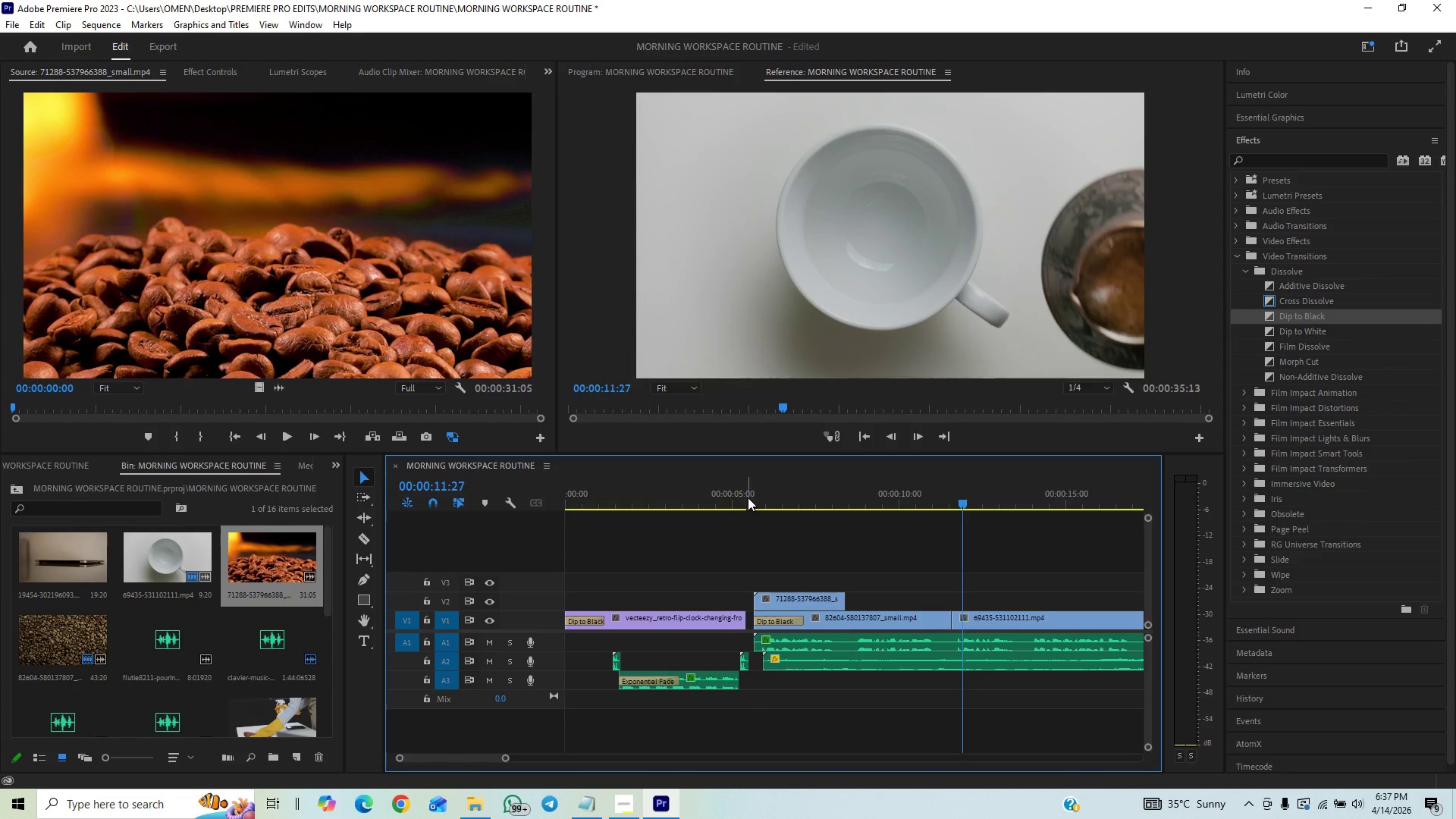 
left_click([744, 503])
 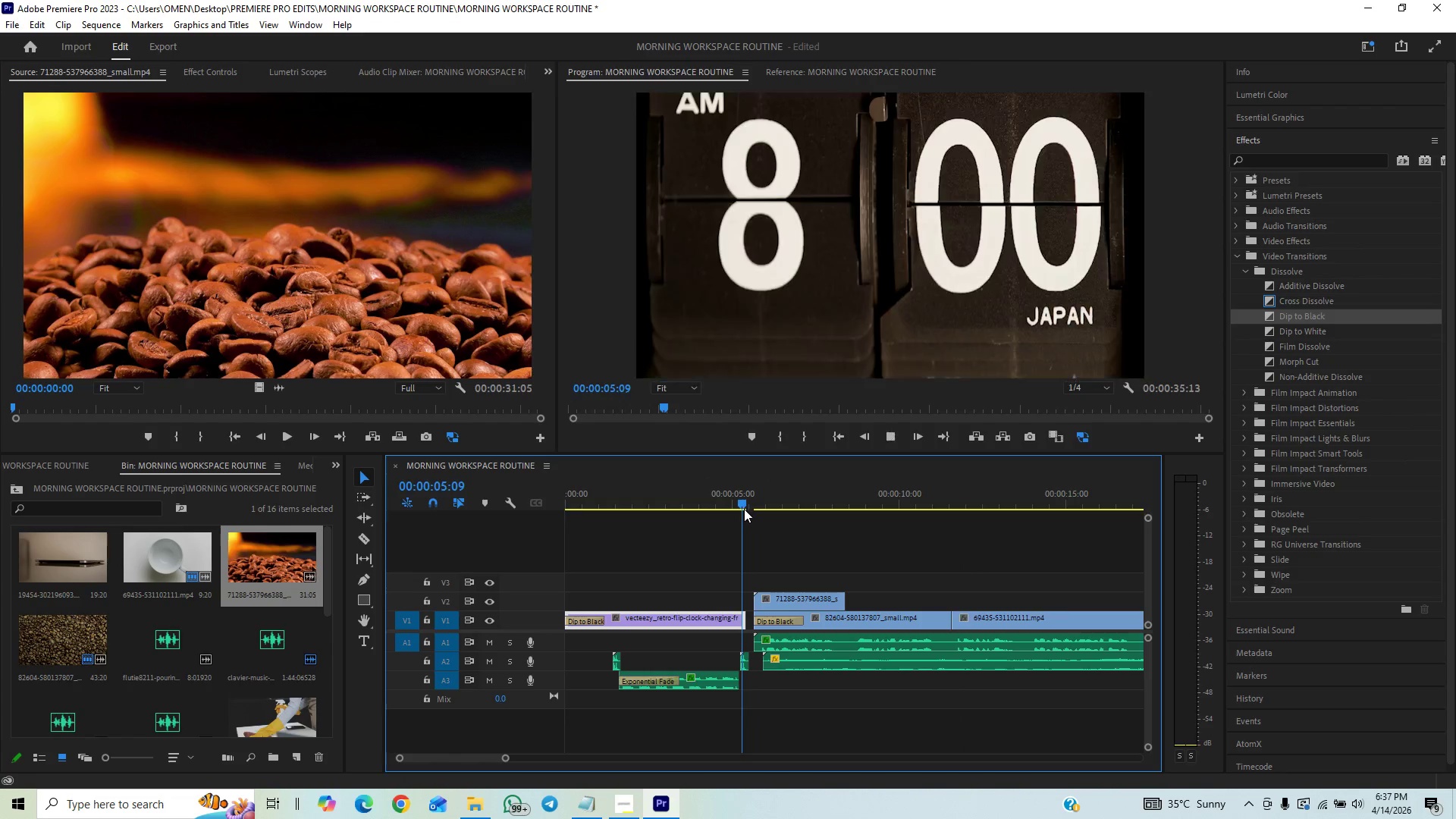 
key(Space)
 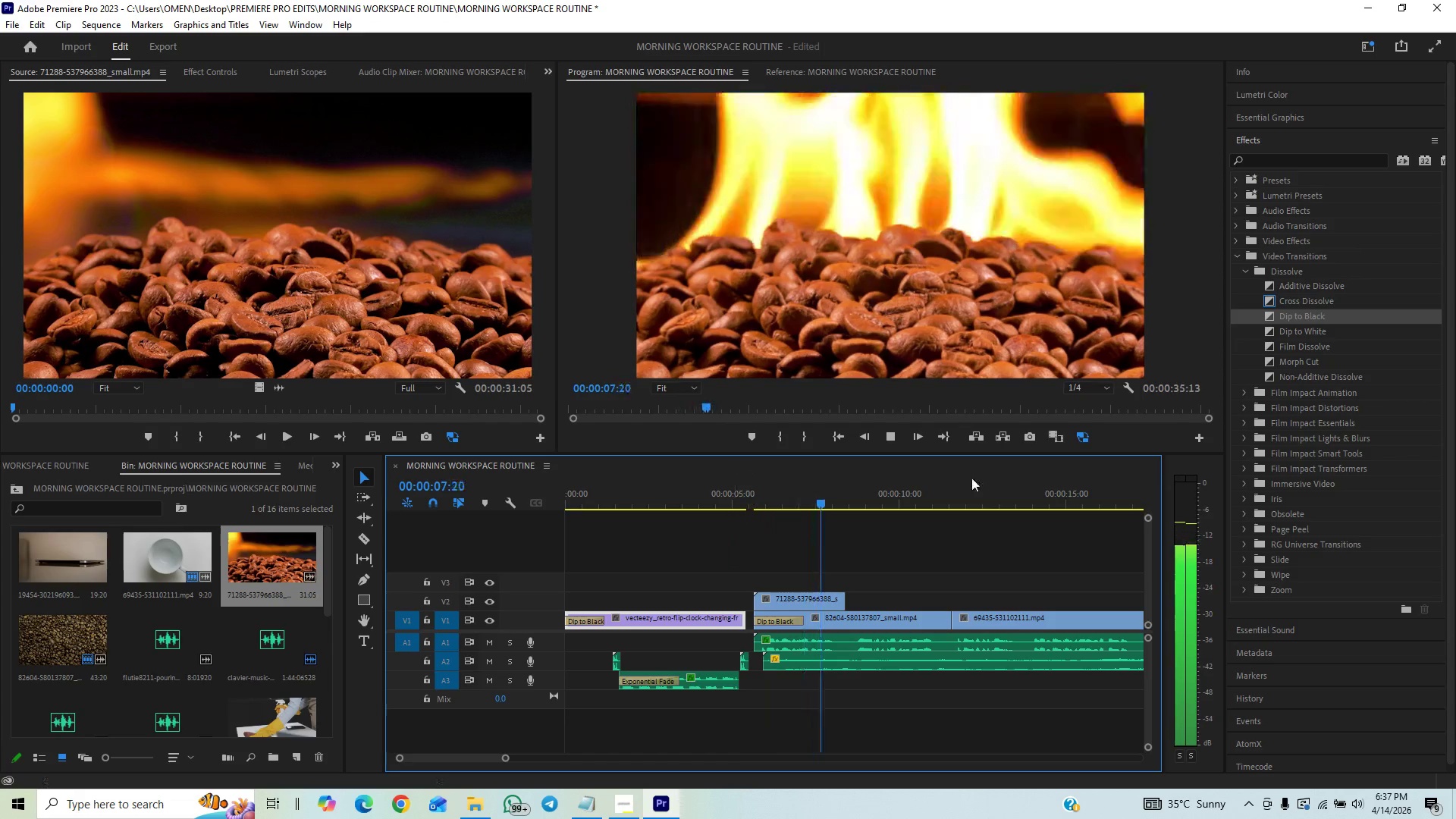 
left_click_drag(start_coordinate=[1250, 315], to_coordinate=[764, 601])
 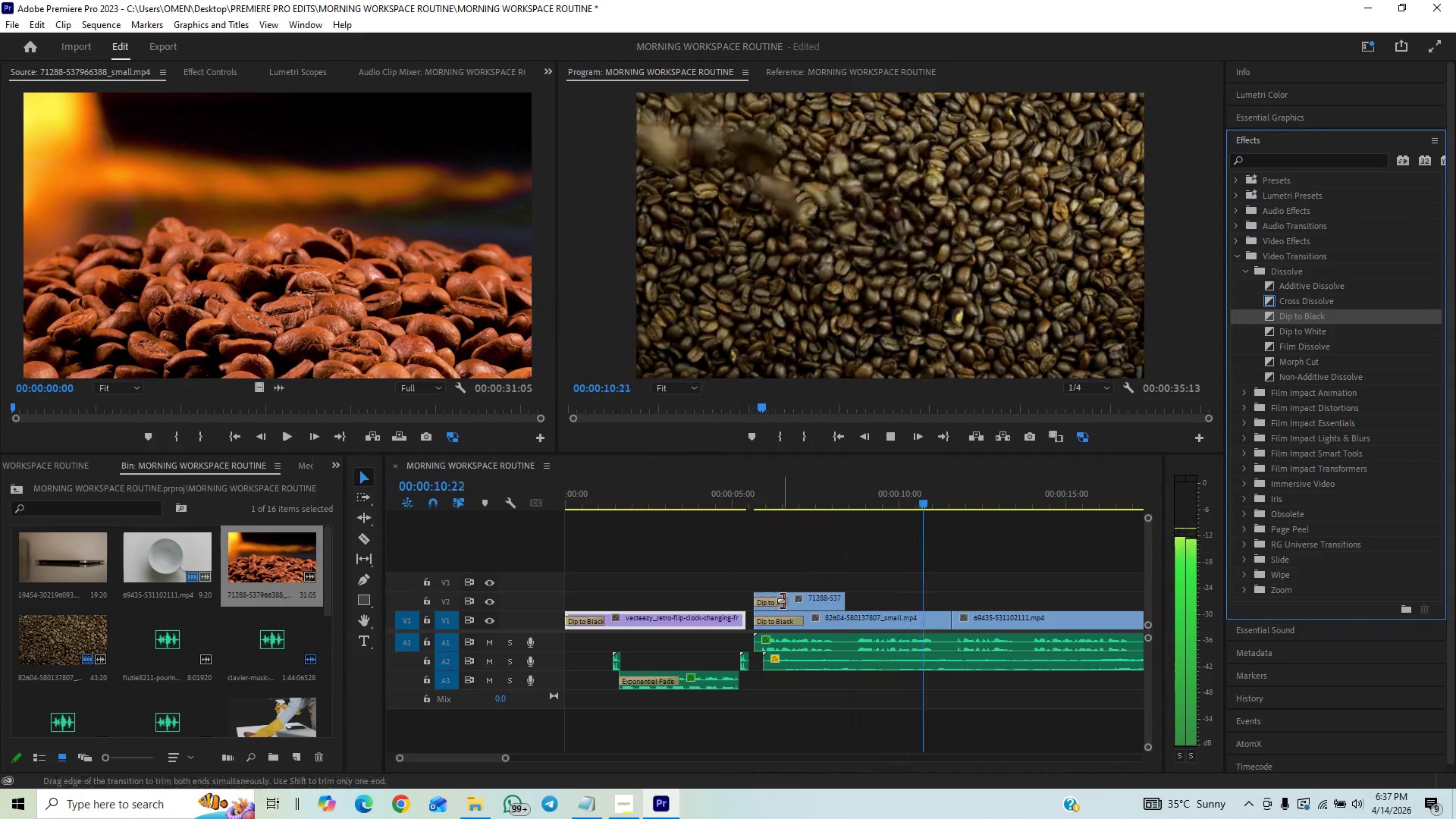 
left_click_drag(start_coordinate=[783, 601], to_coordinate=[800, 598])
 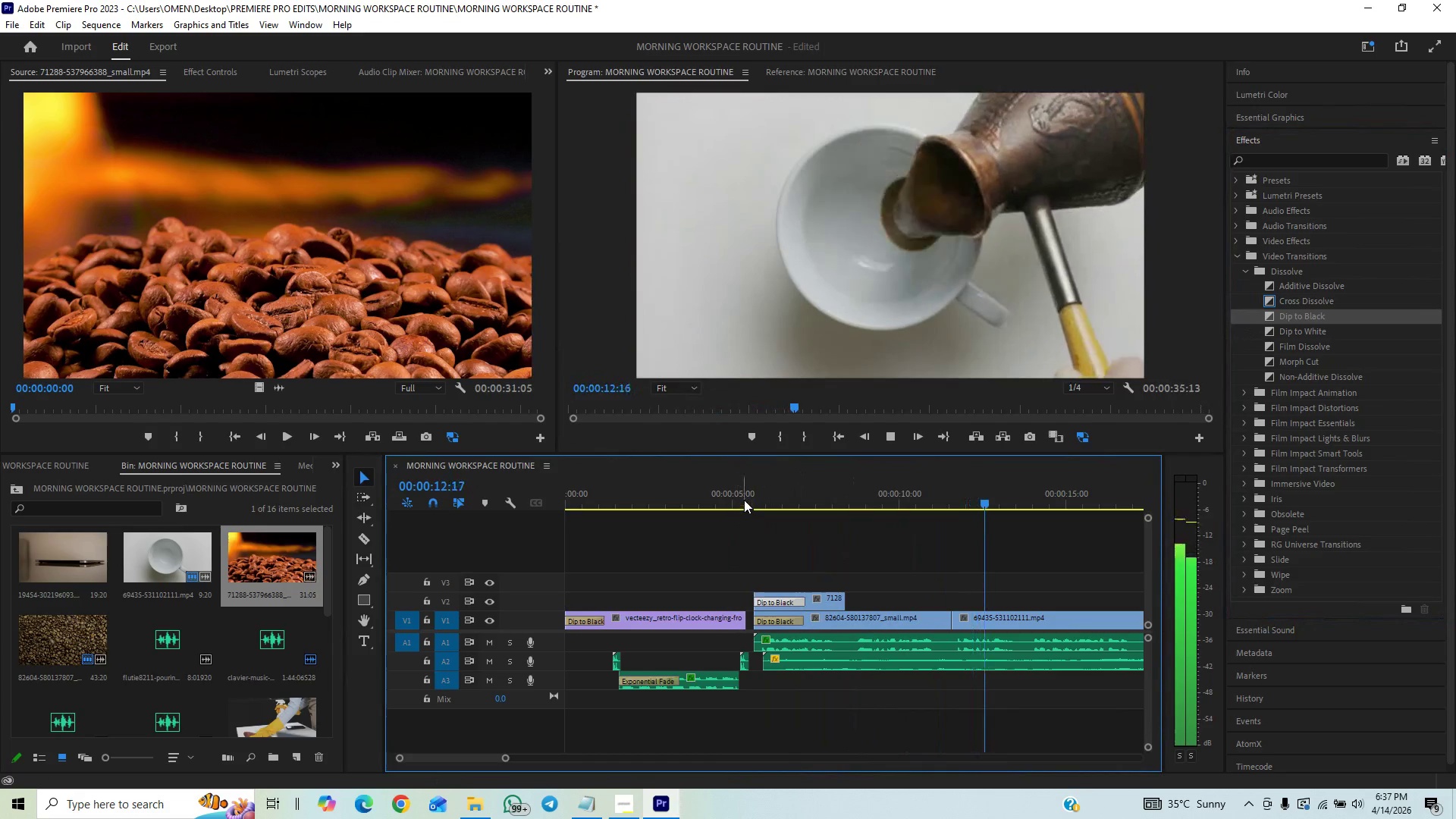 
left_click([736, 504])
 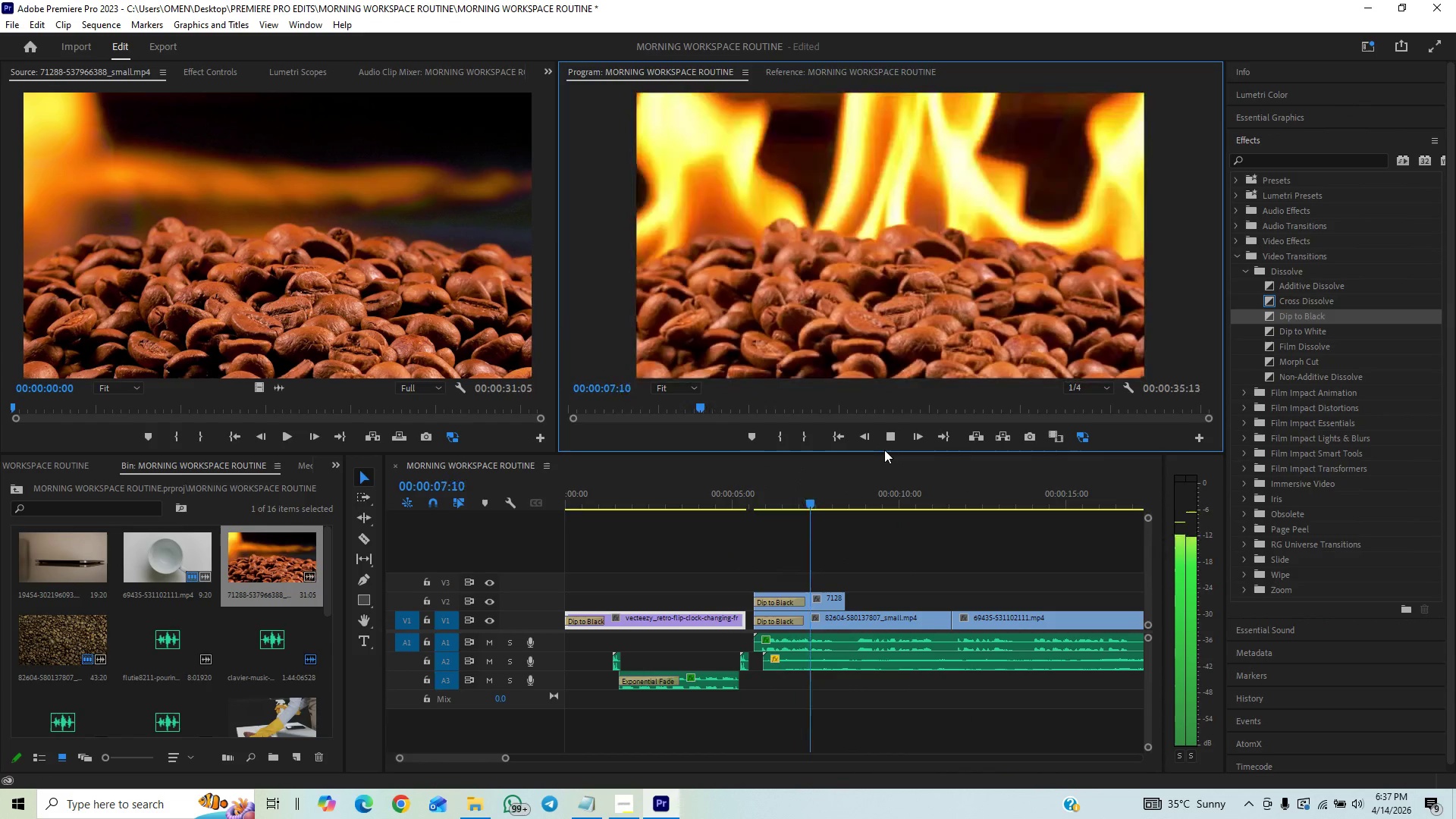 
key(Space)
 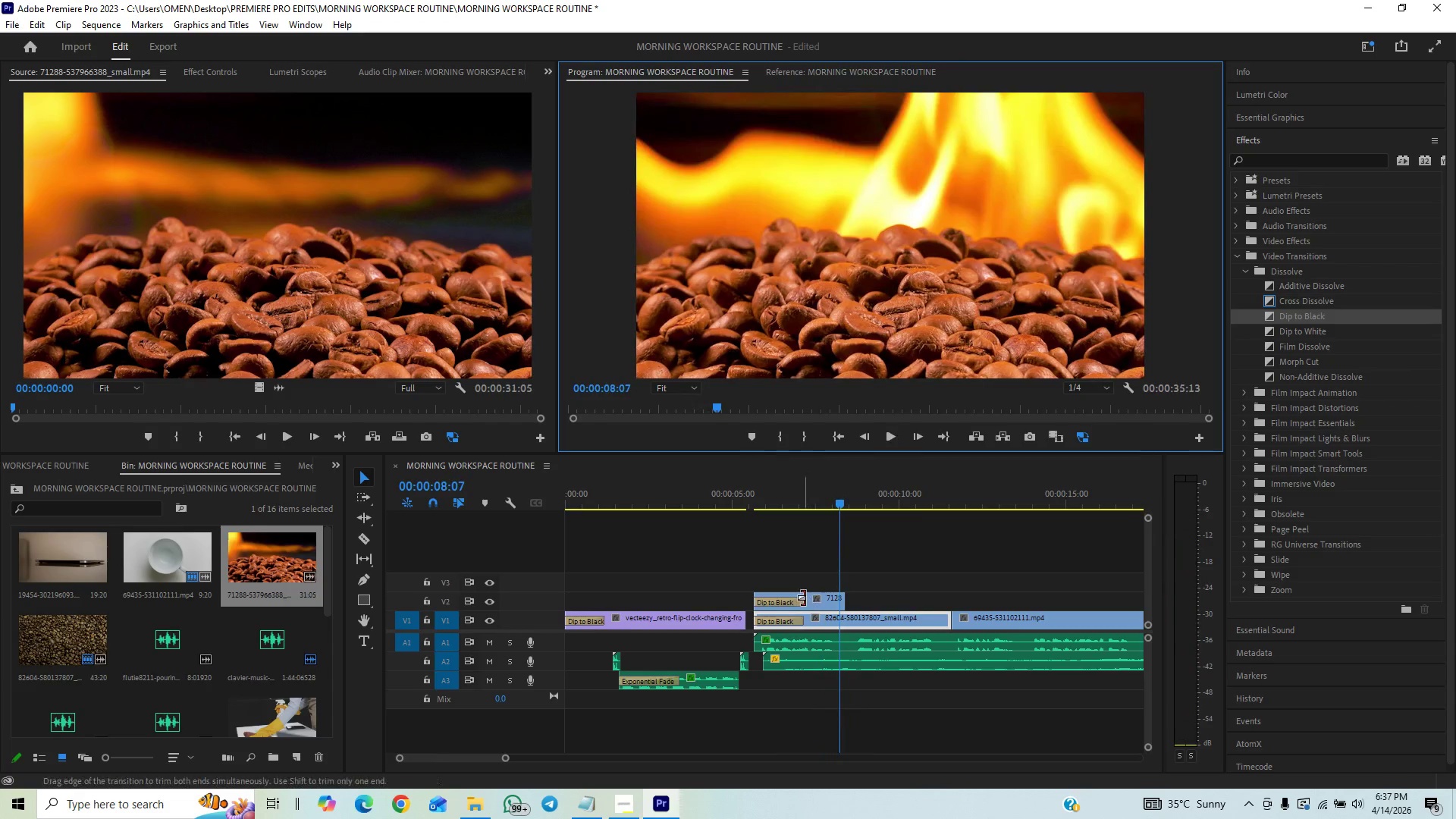 
left_click_drag(start_coordinate=[803, 598], to_coordinate=[793, 607])
 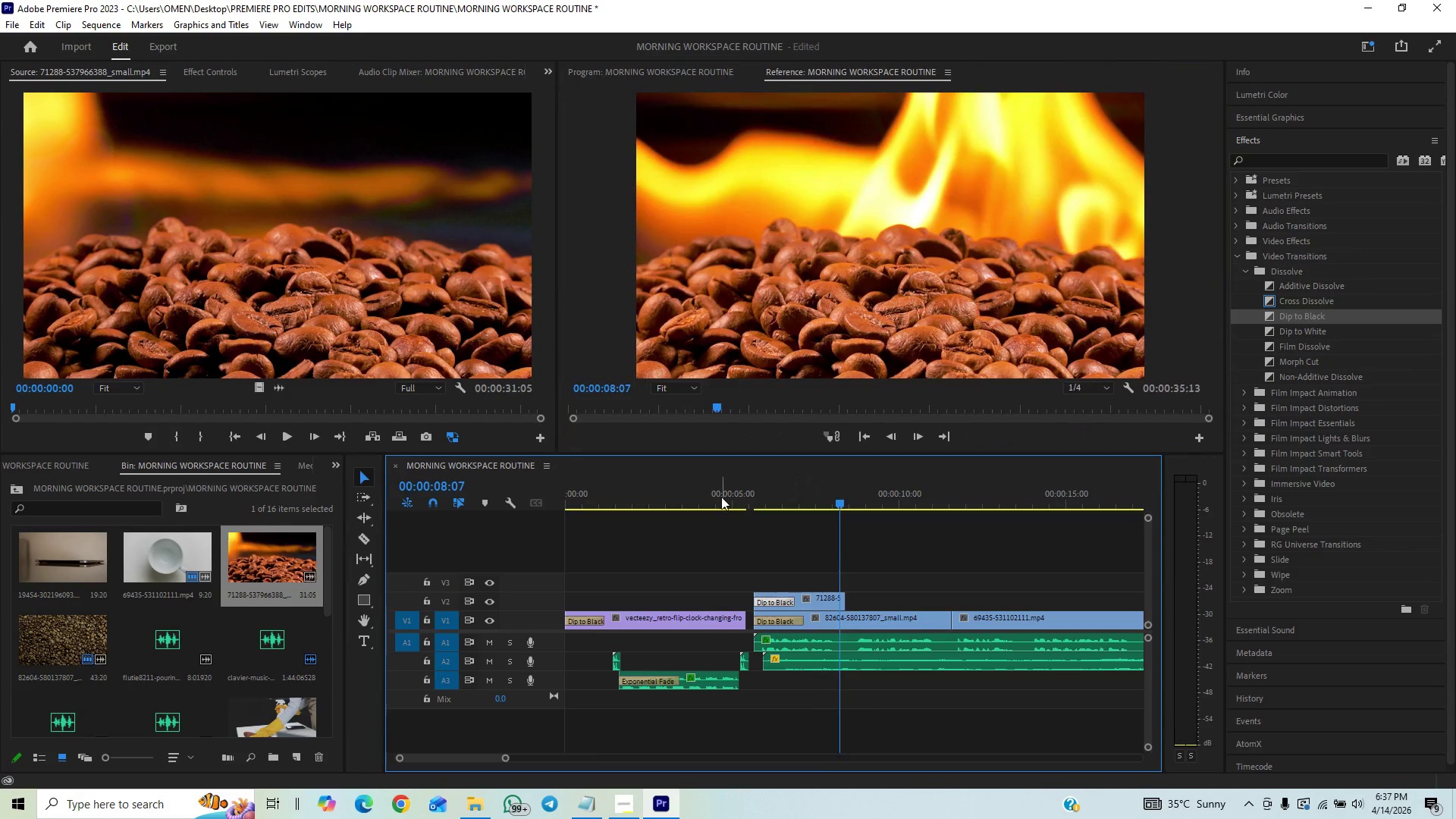 
left_click([728, 504])
 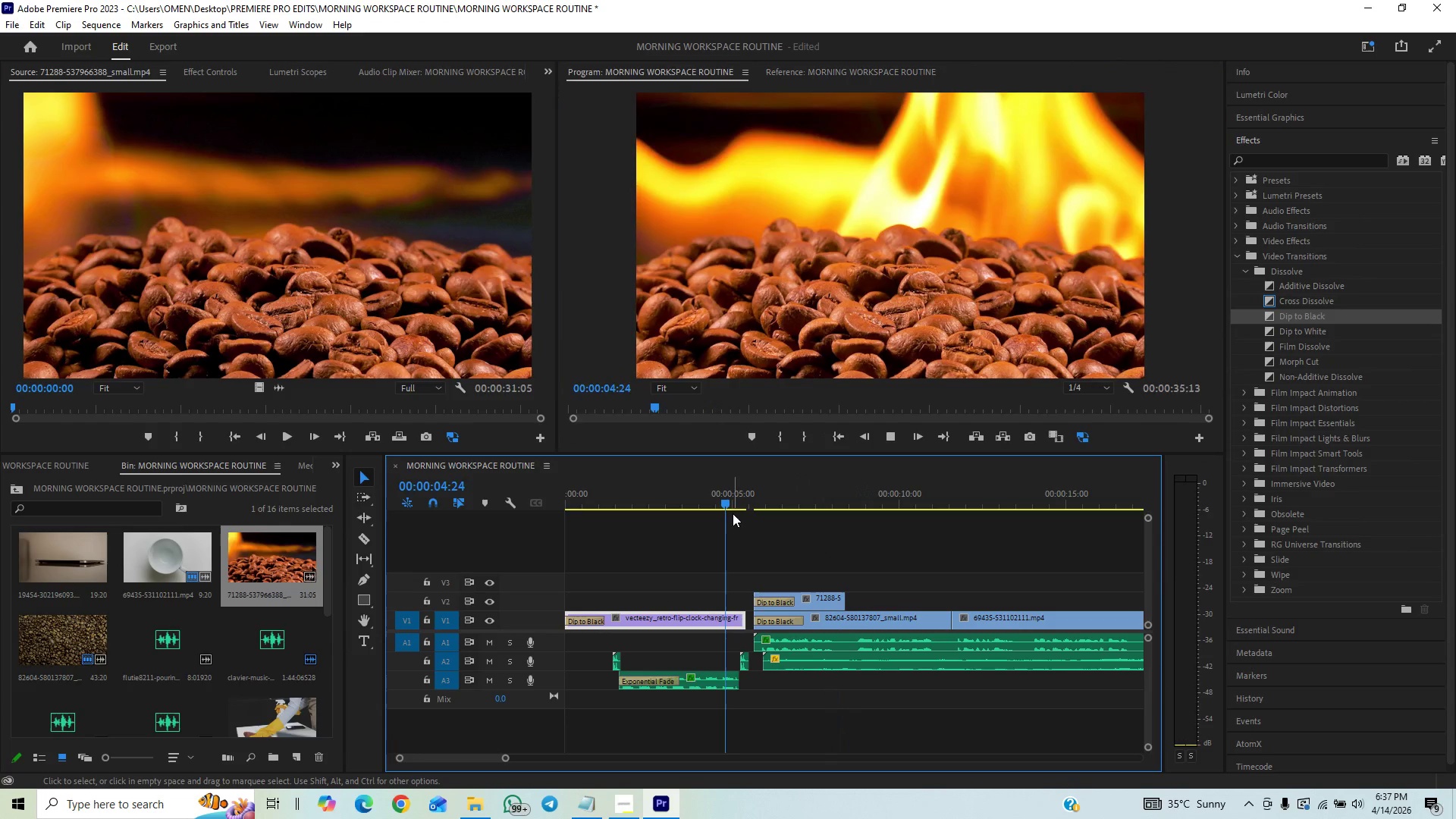 
key(Space)
 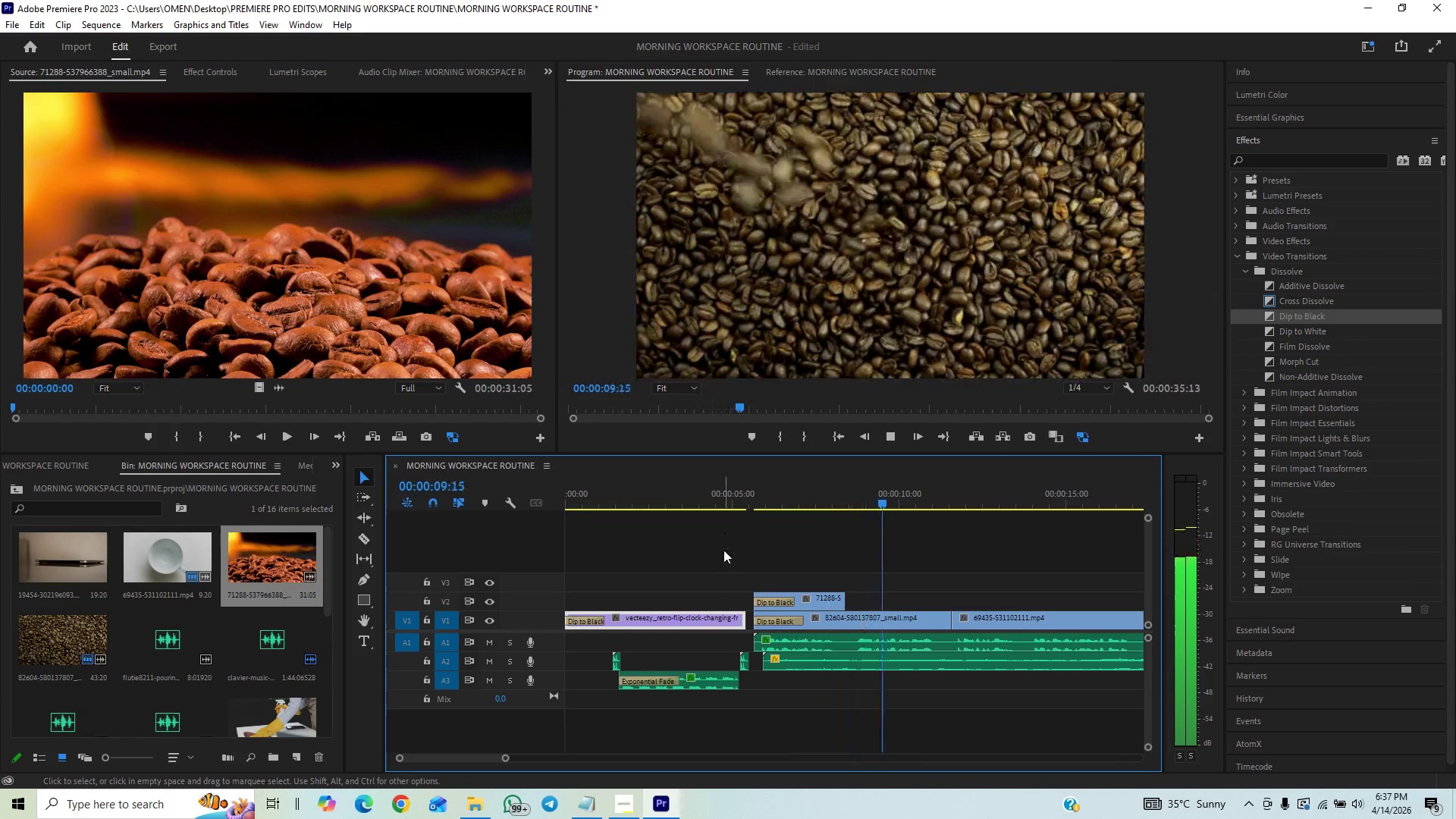 
wait(6.86)
 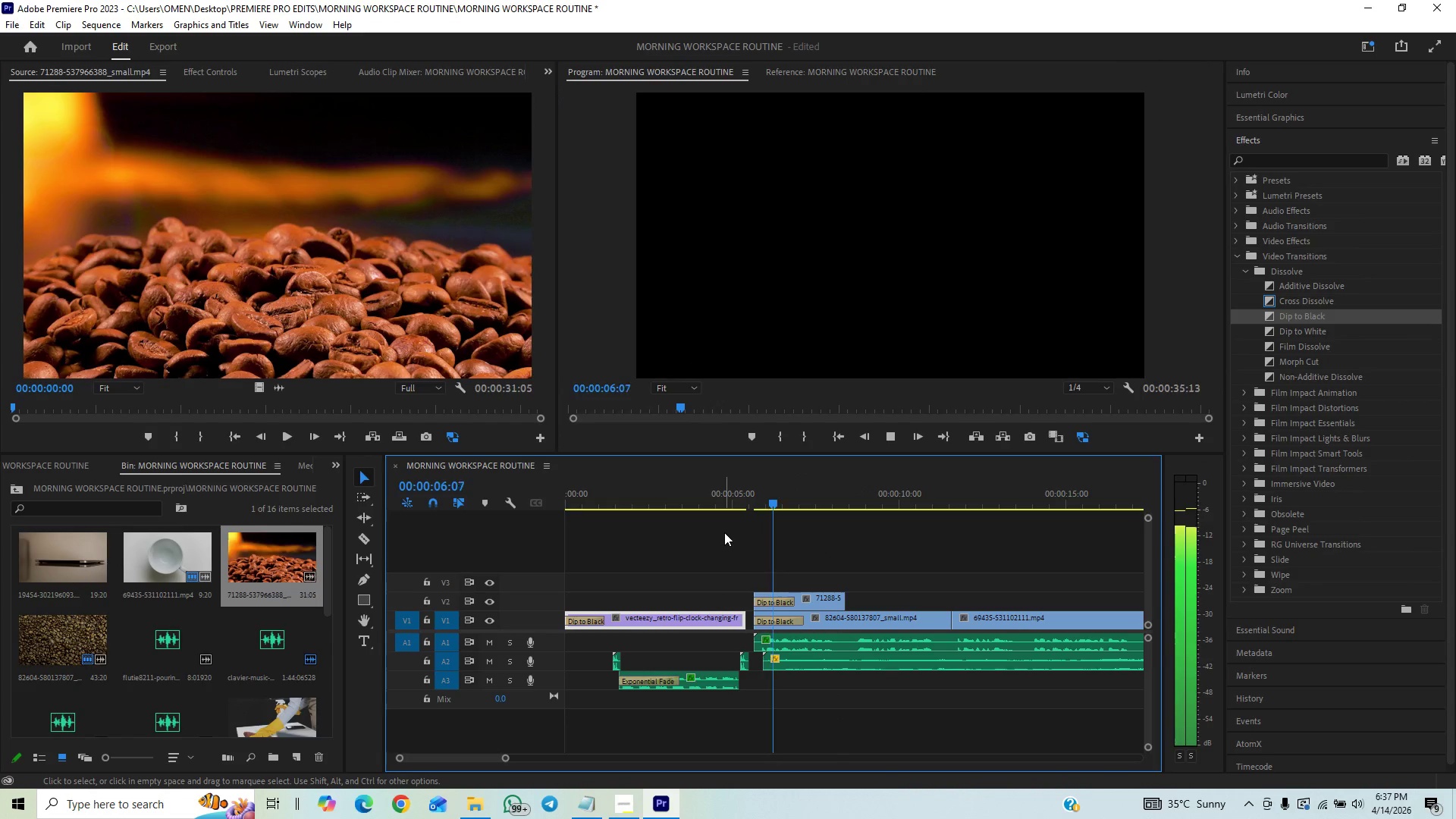 
key(Space)
 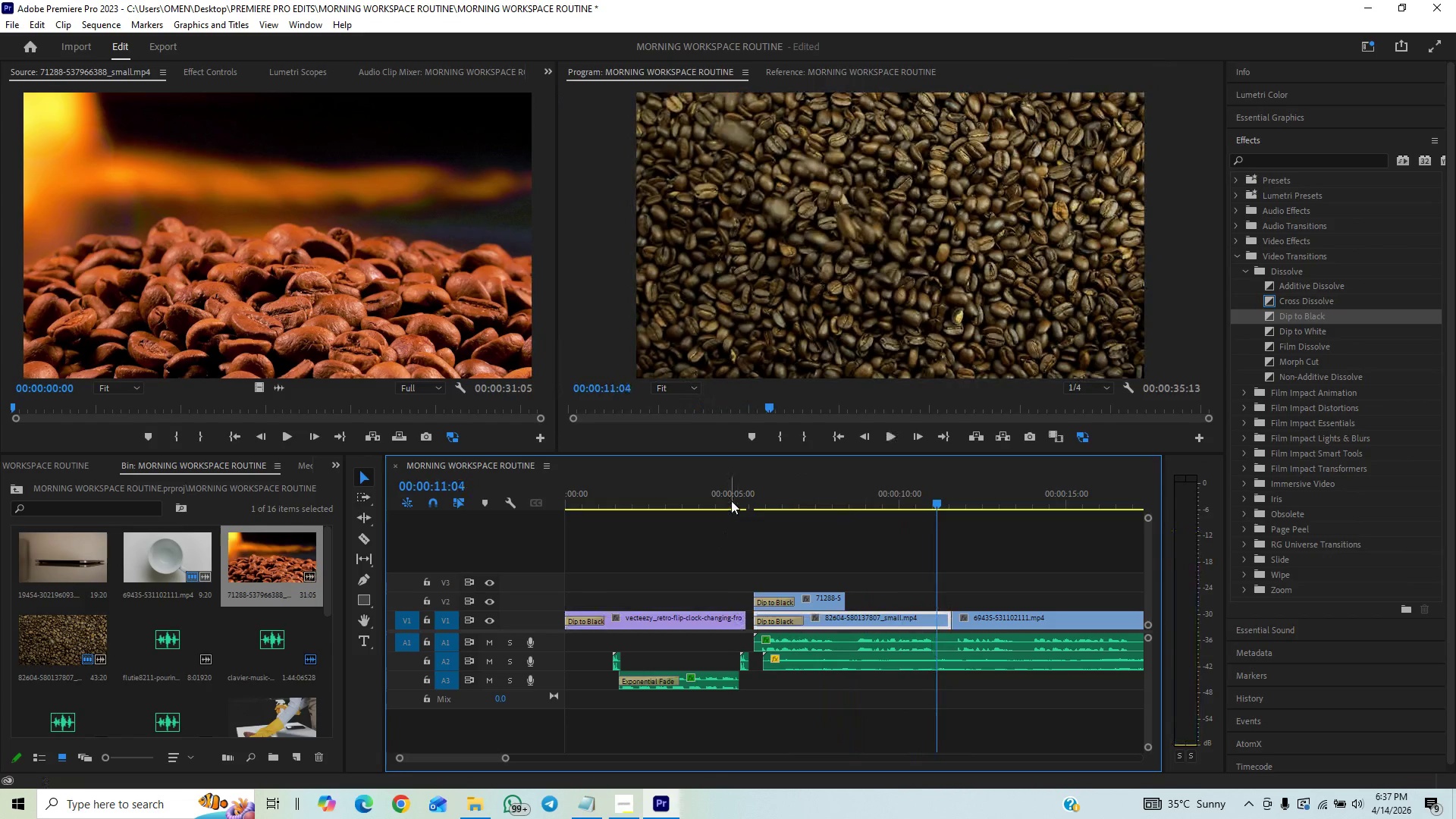 
left_click([731, 500])
 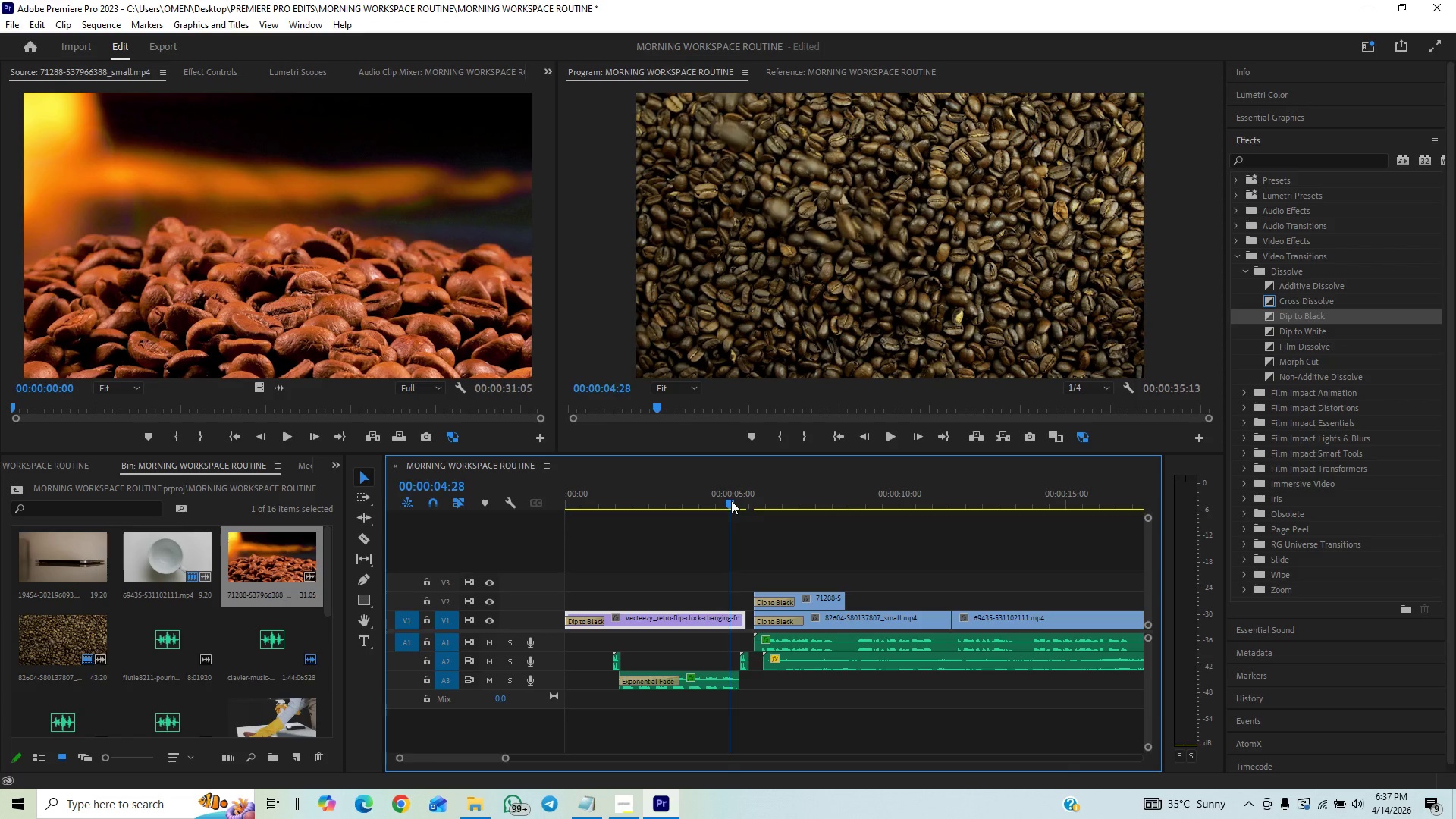 
key(Space)
 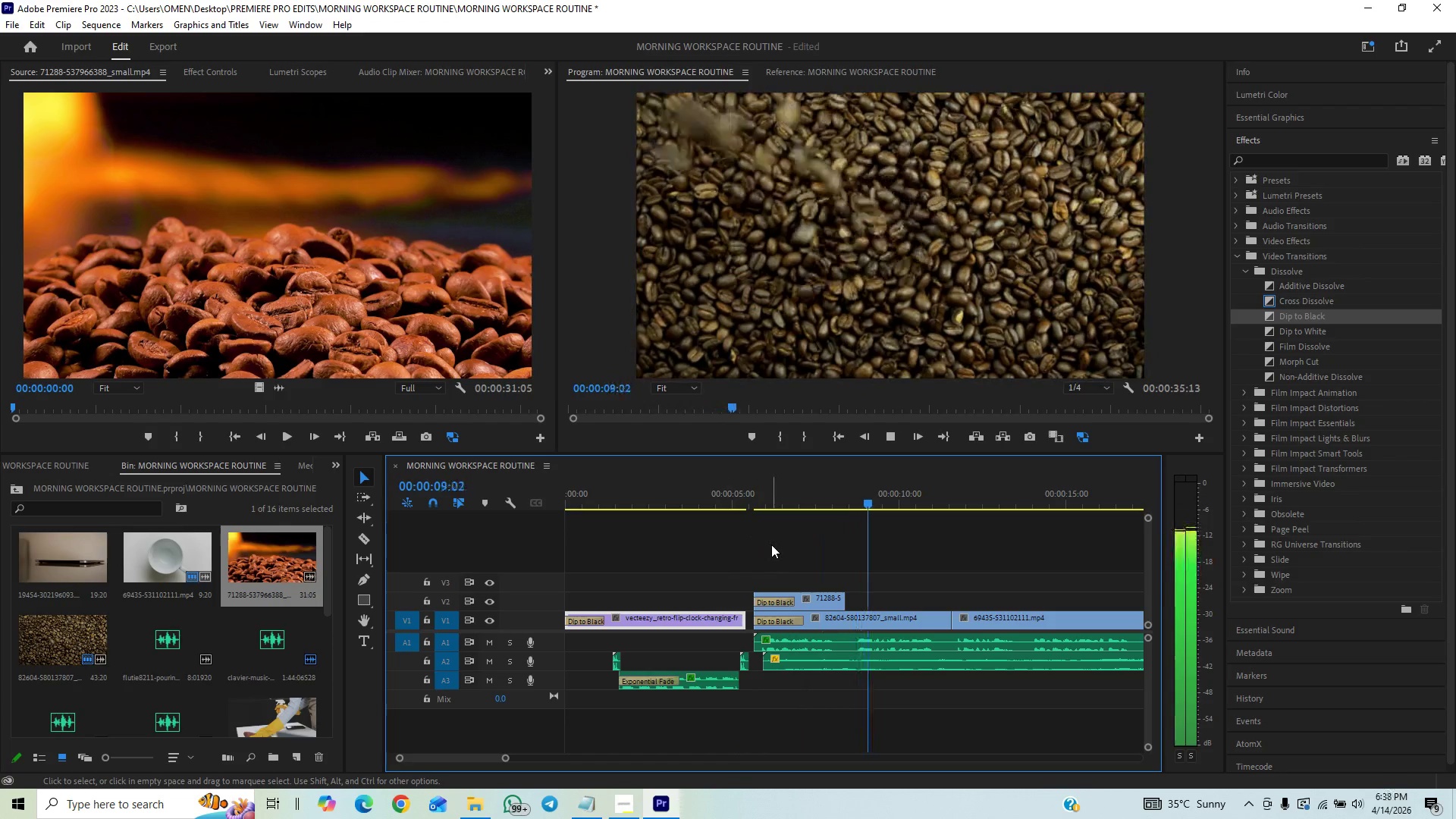 
wait(9.59)
 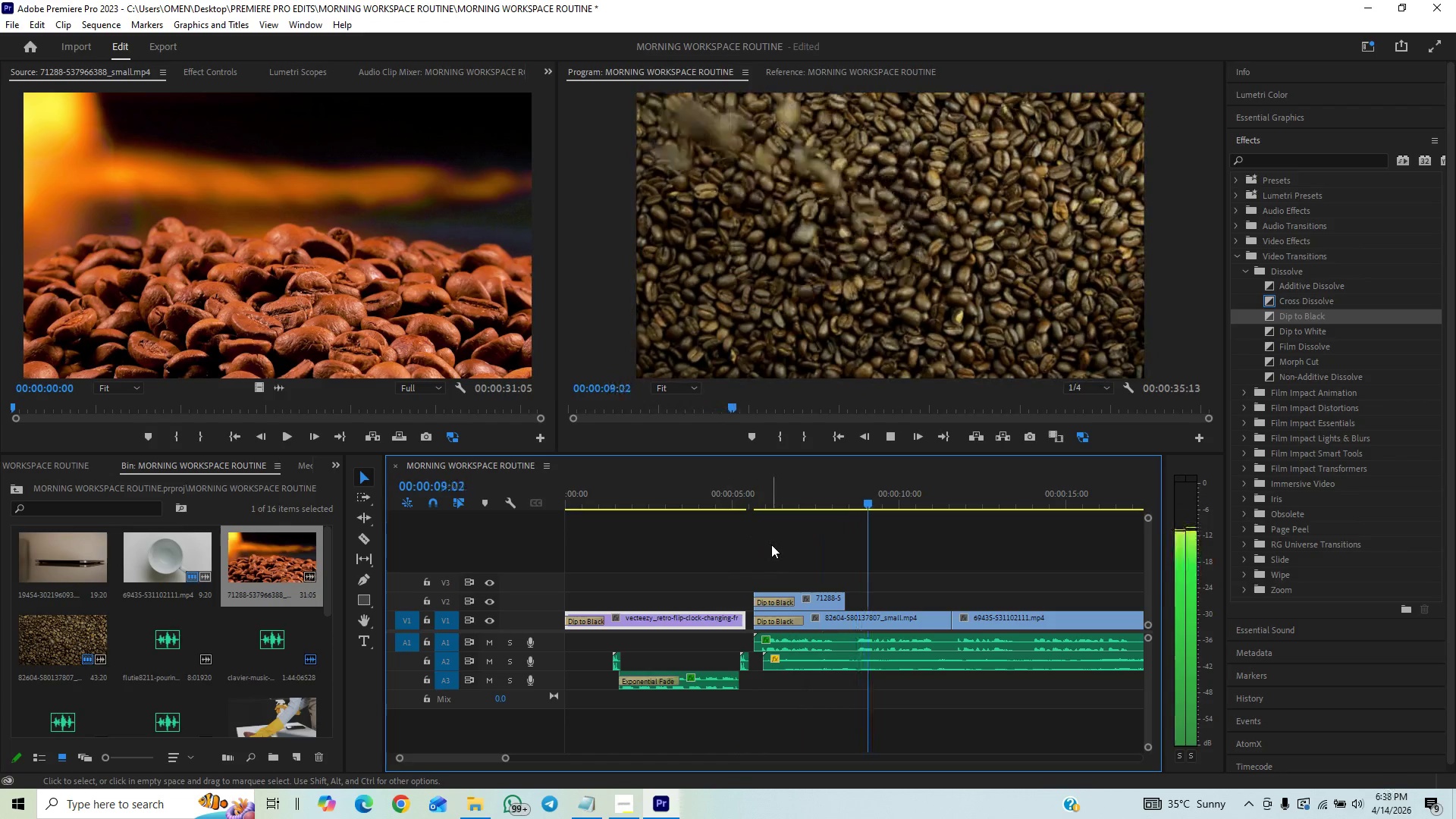 
key(Space)
 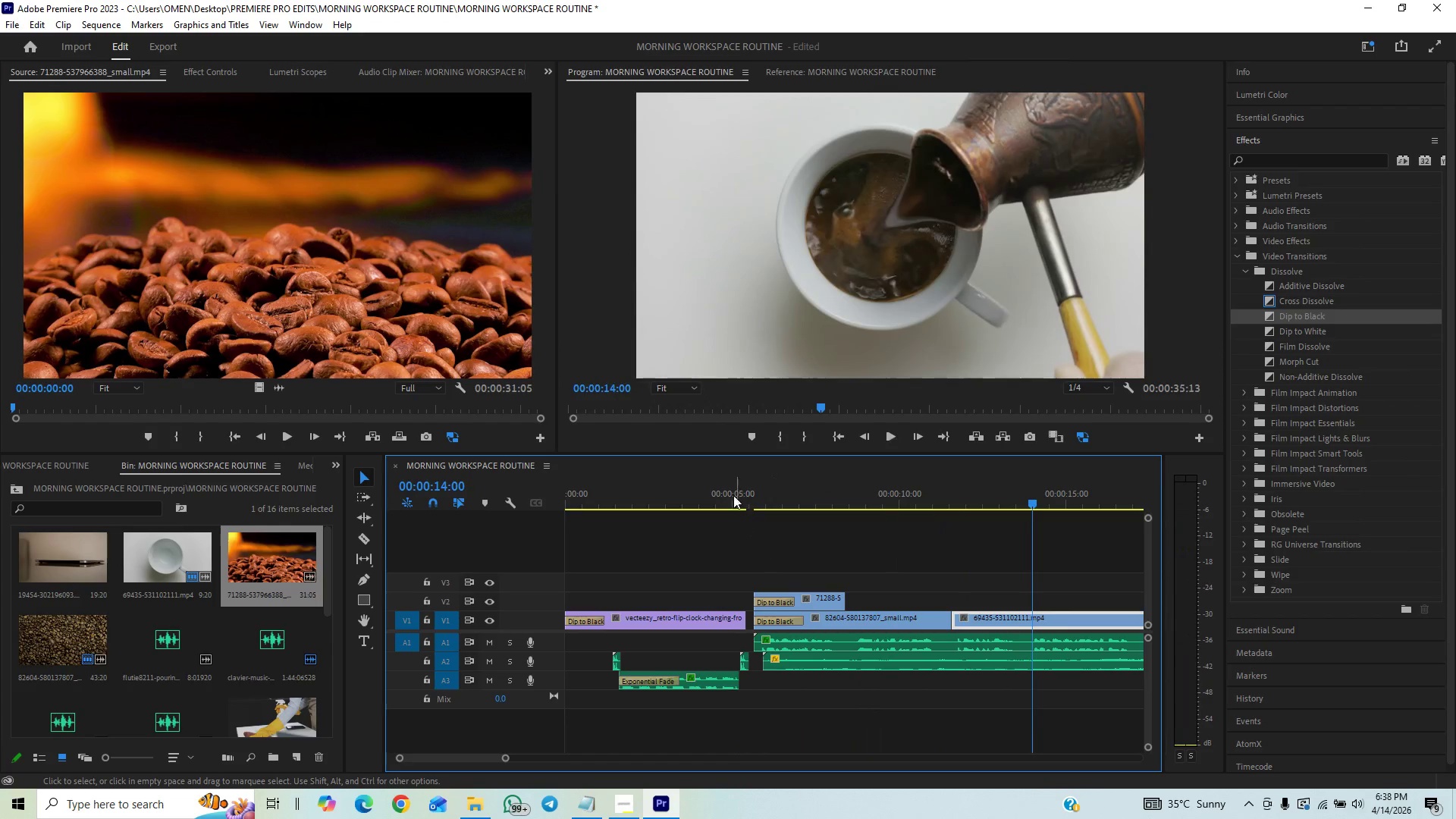 
left_click([732, 491])
 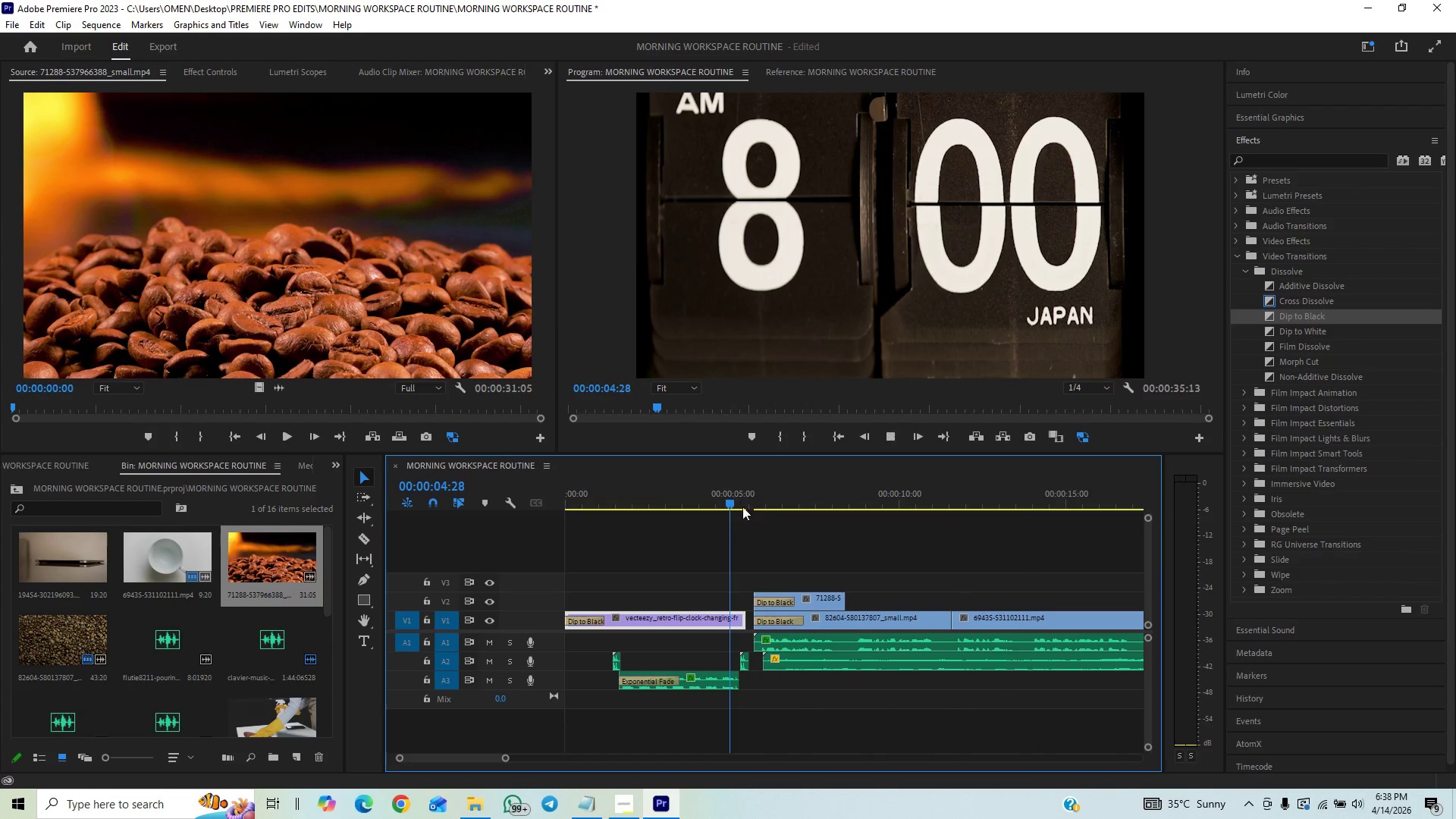 
key(Space)
 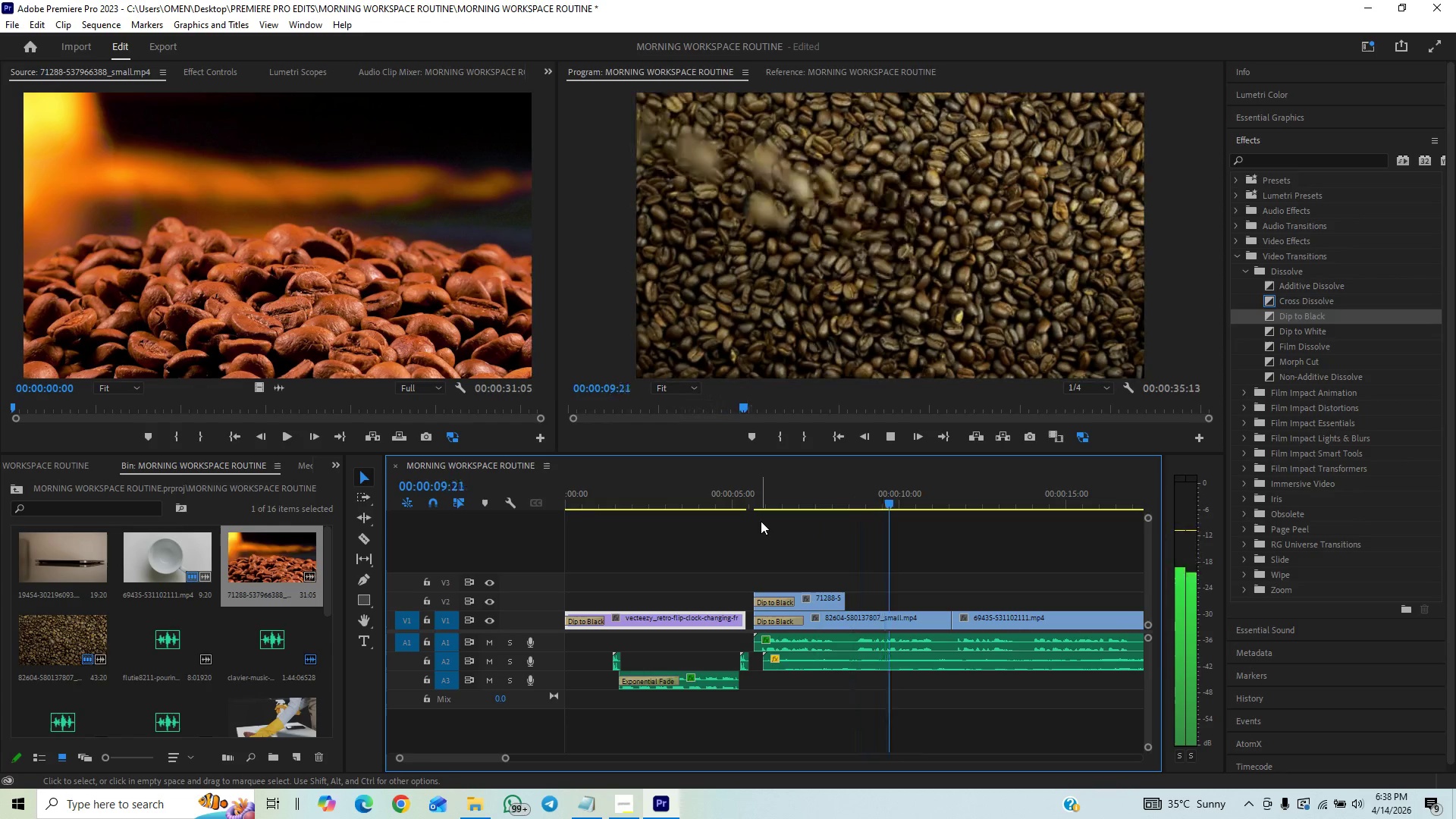 
wait(6.75)
 